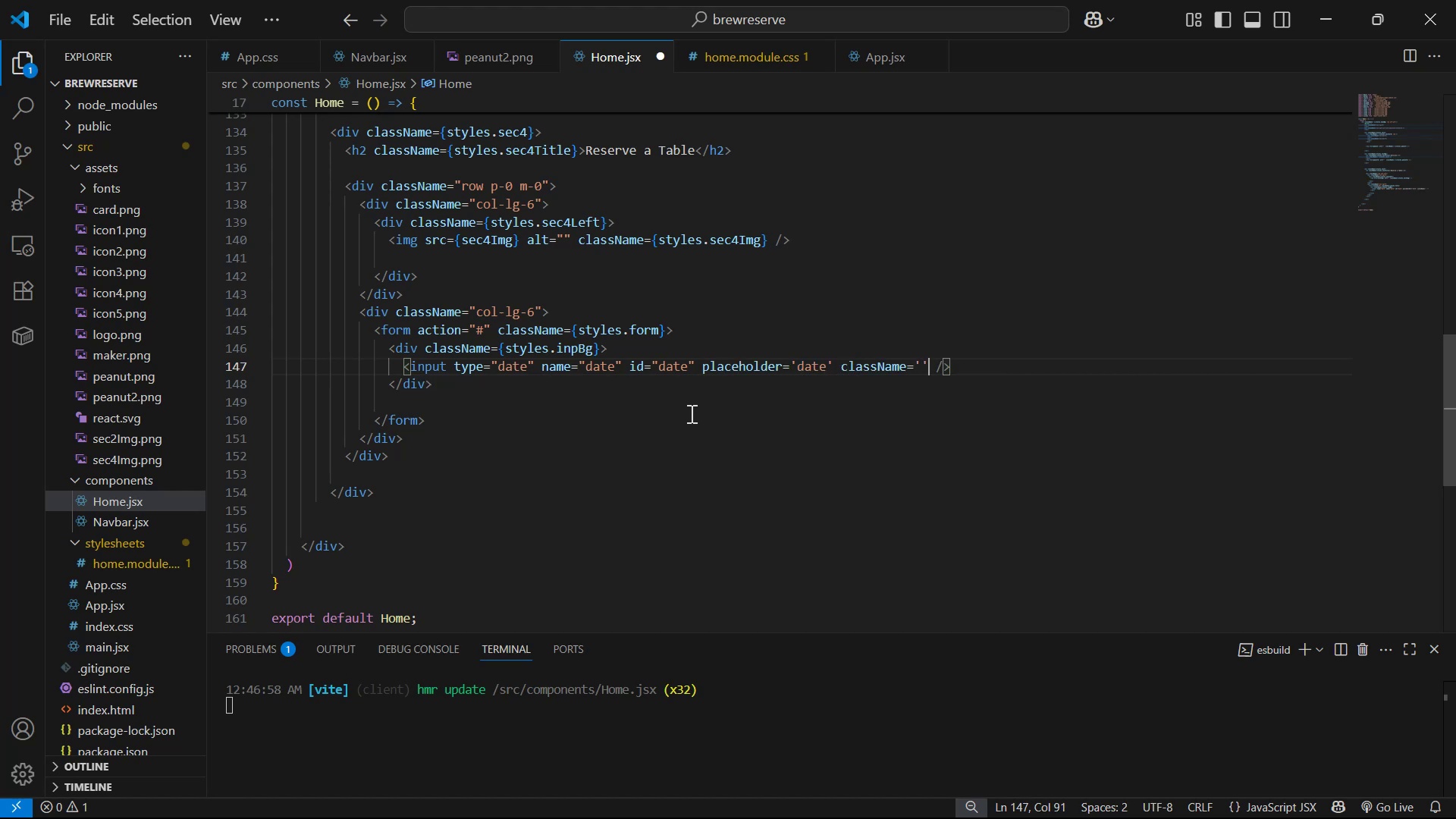 
key(Backspace)
key(Backspace)
type({sty)
 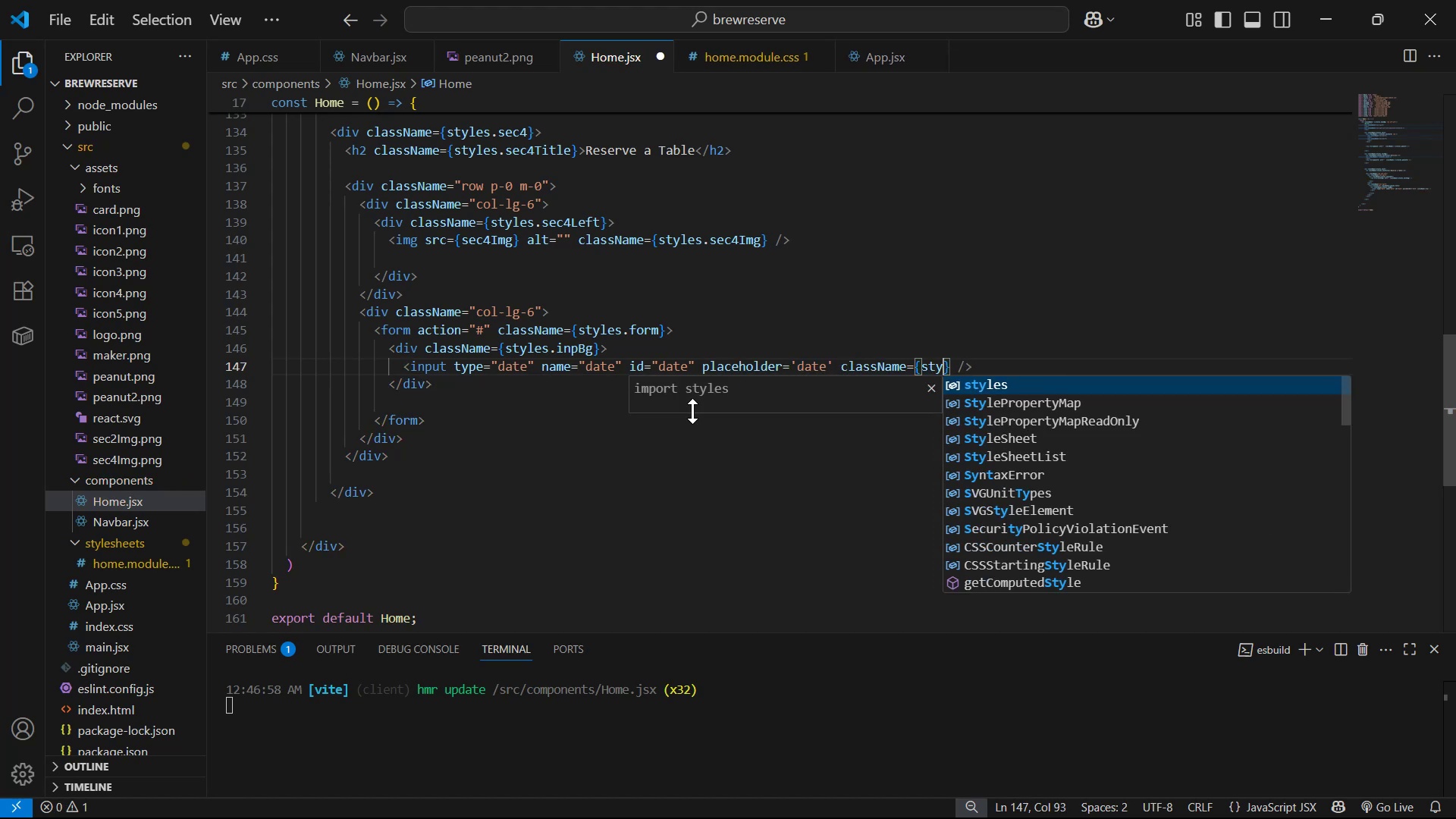 
key(Enter)
 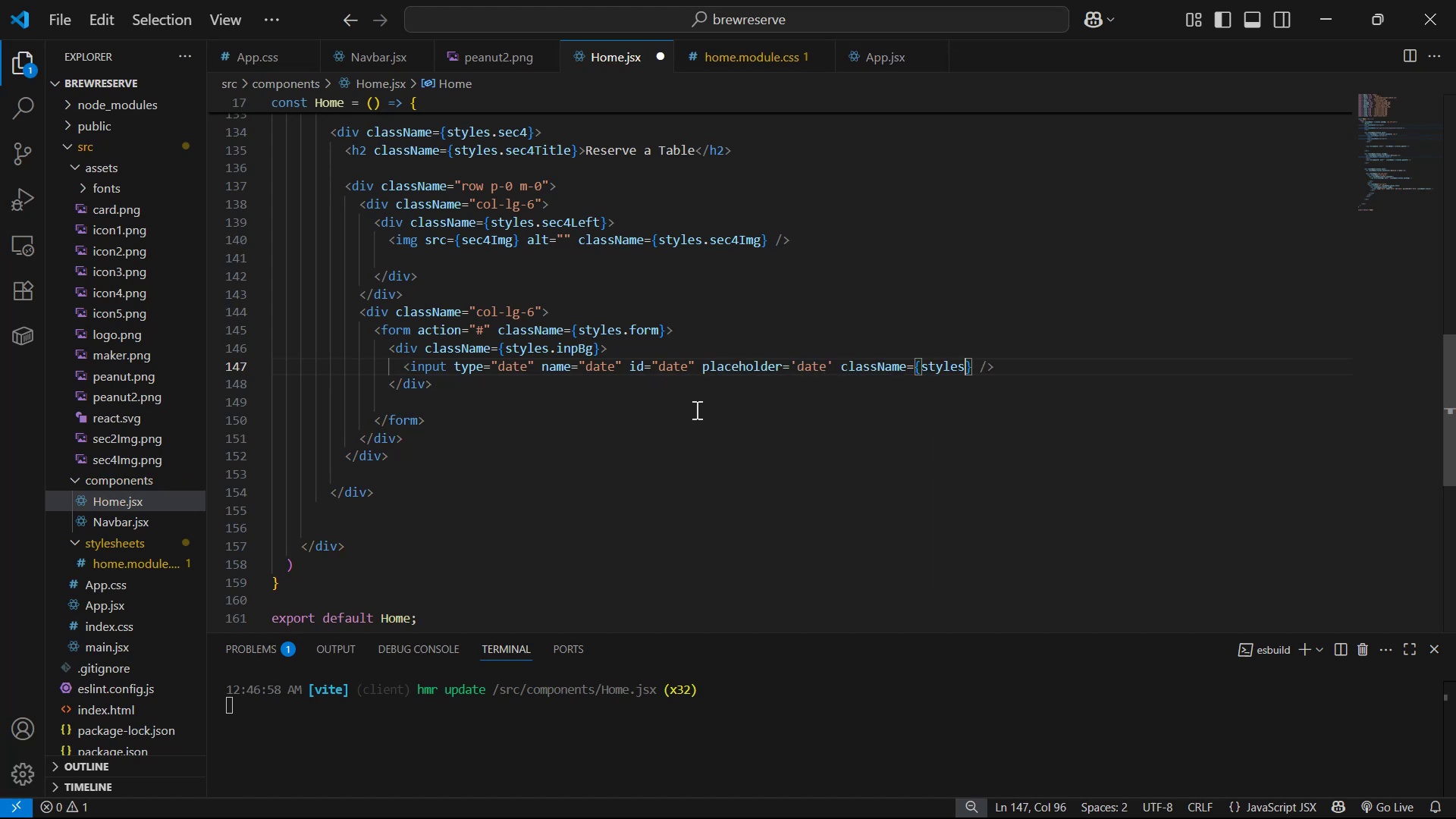 
type(.inpDate )
key(Backspace)
 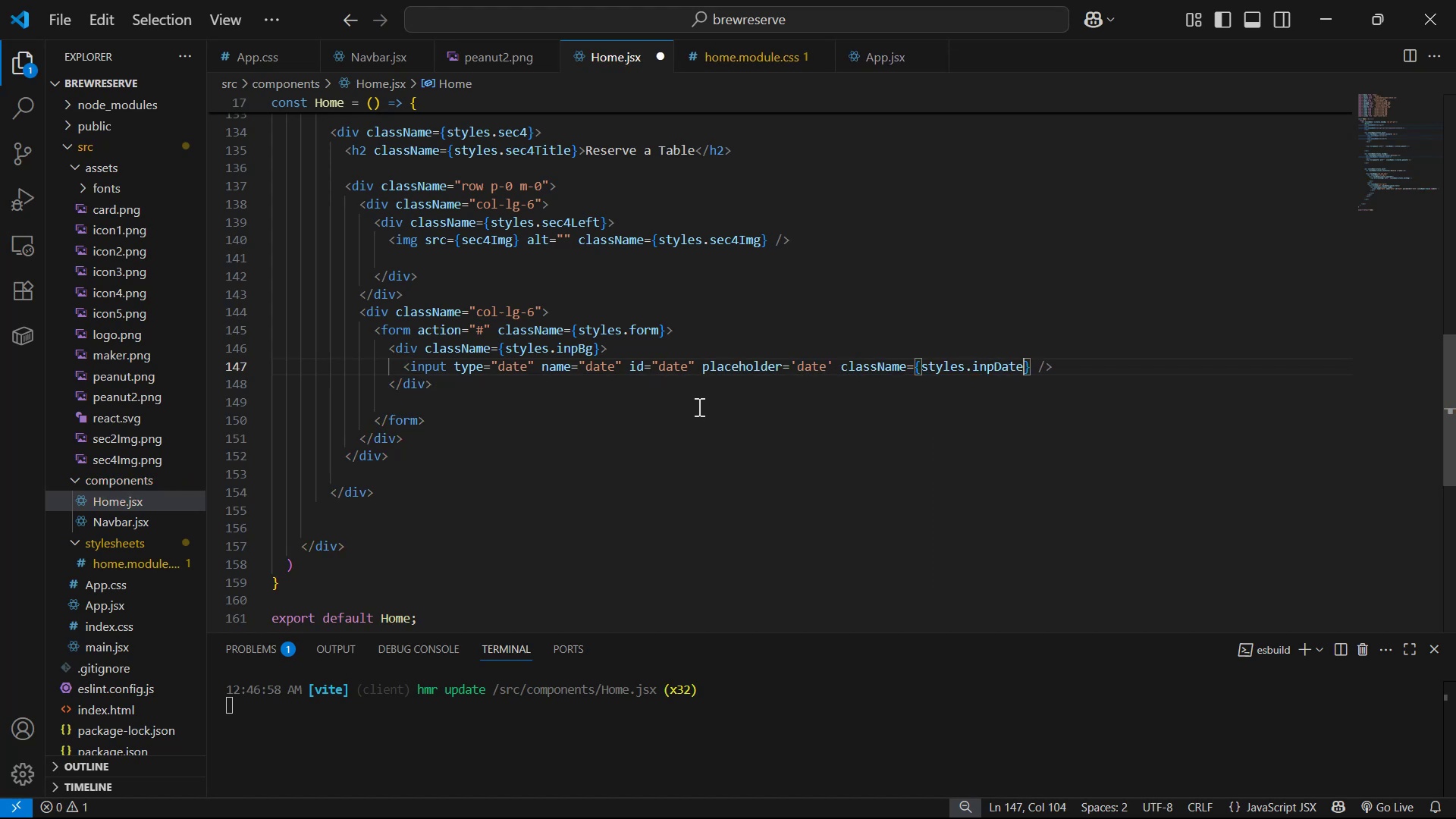 
key(Control+S)
 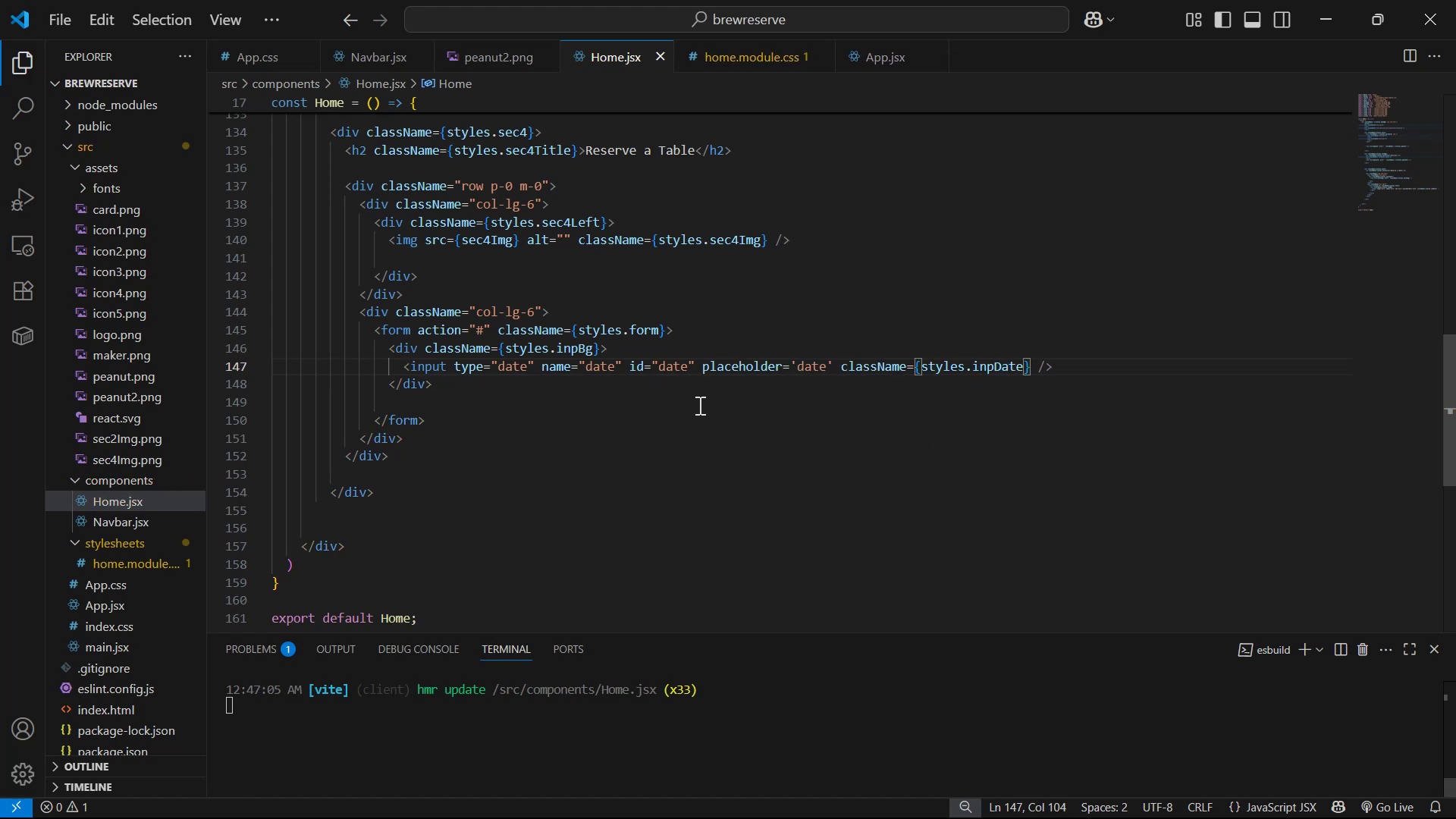 
key(Alt+Tab)
 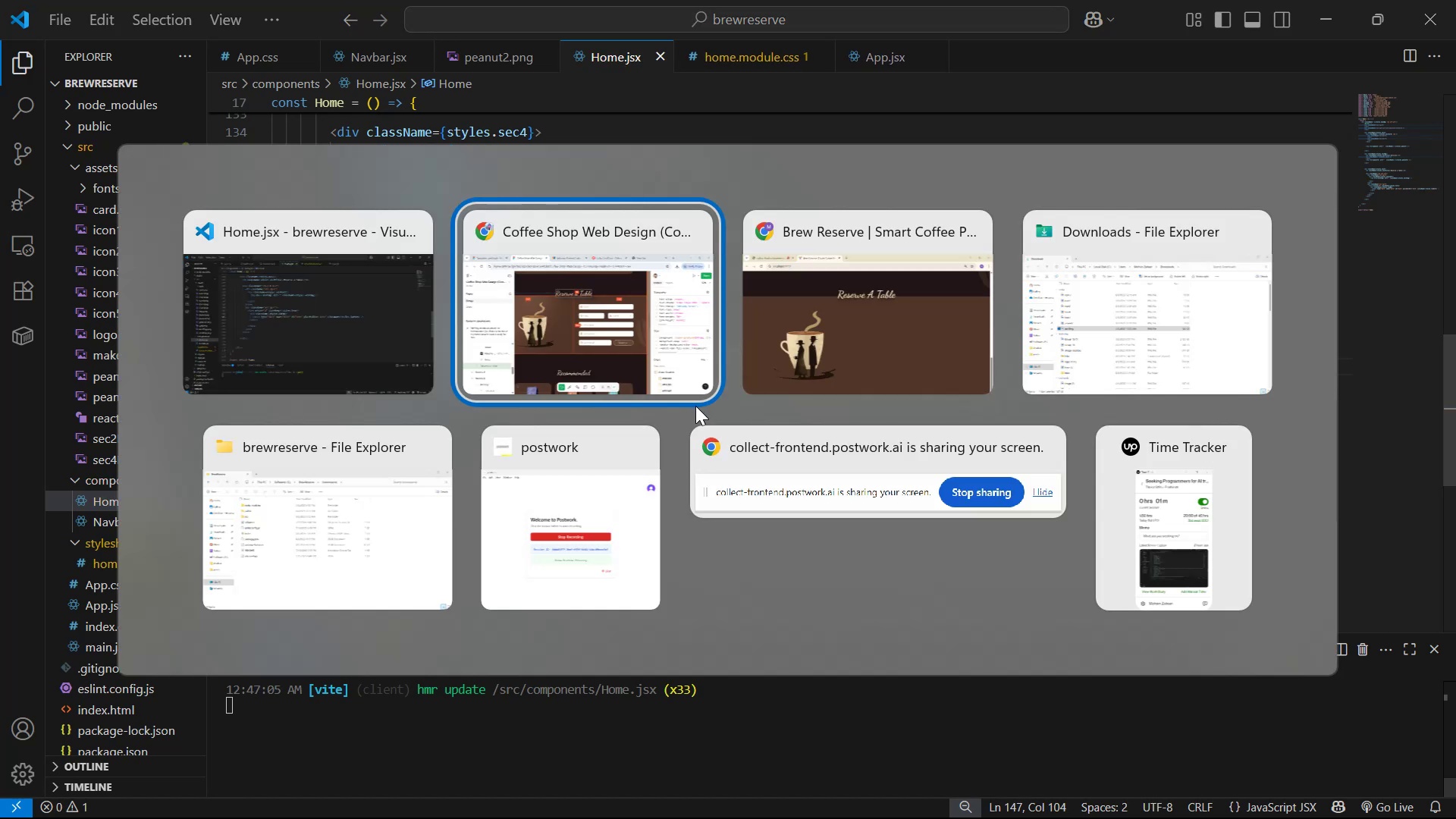 
key(Alt+Tab)
 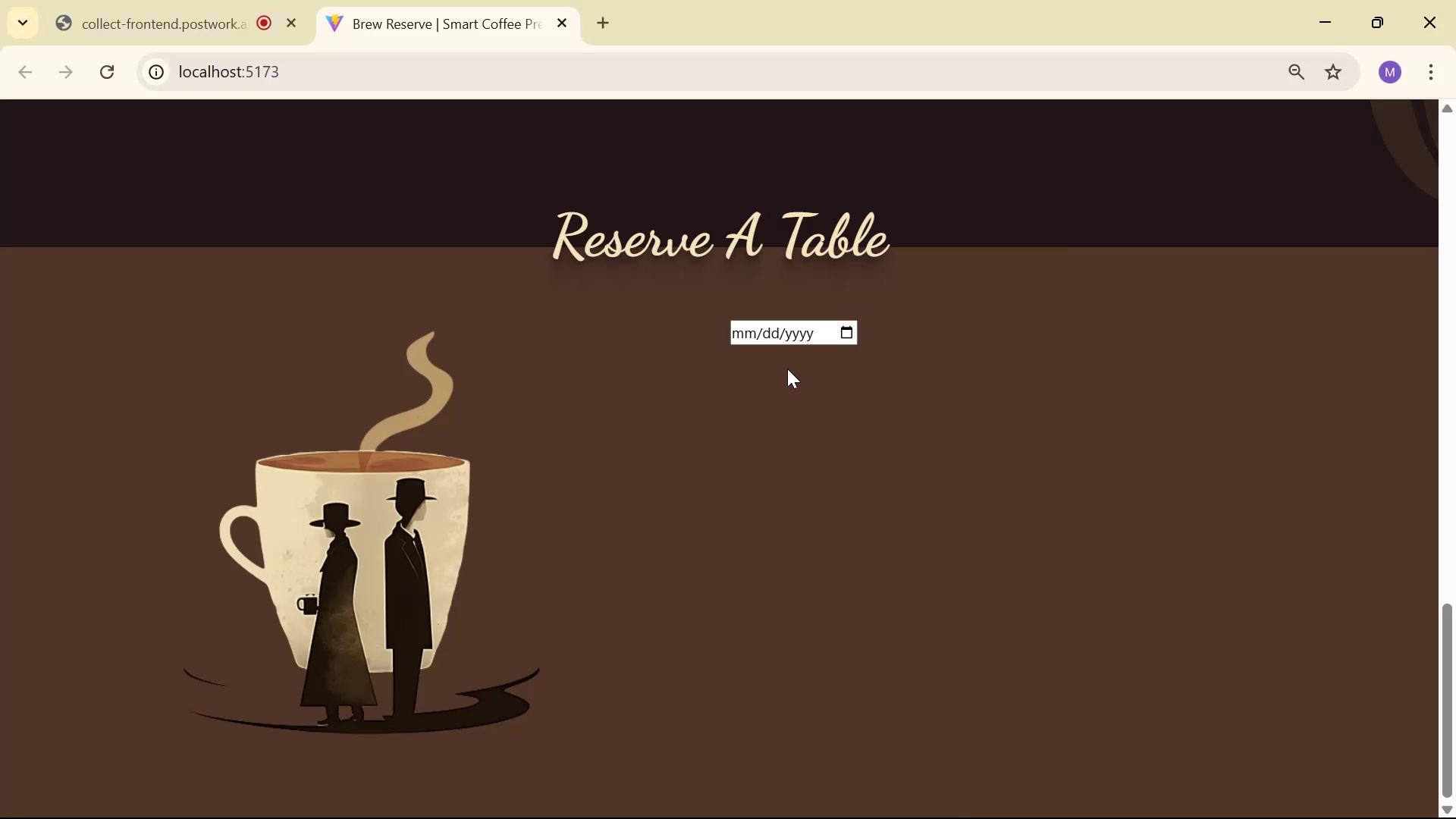 
scroll: coordinate [816, 390], scroll_direction: up, amount: 2.0
 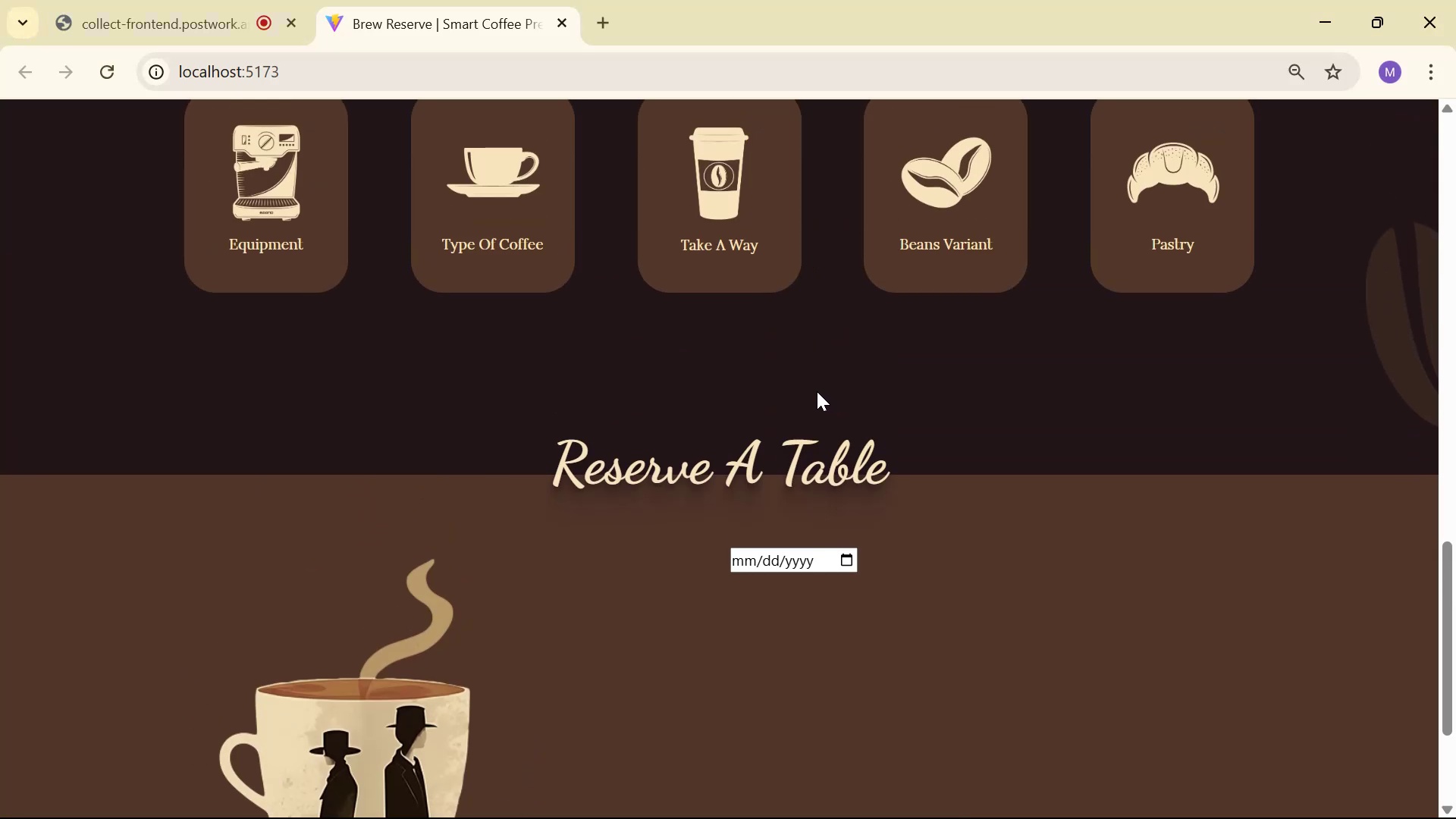 
wait(10.74)
 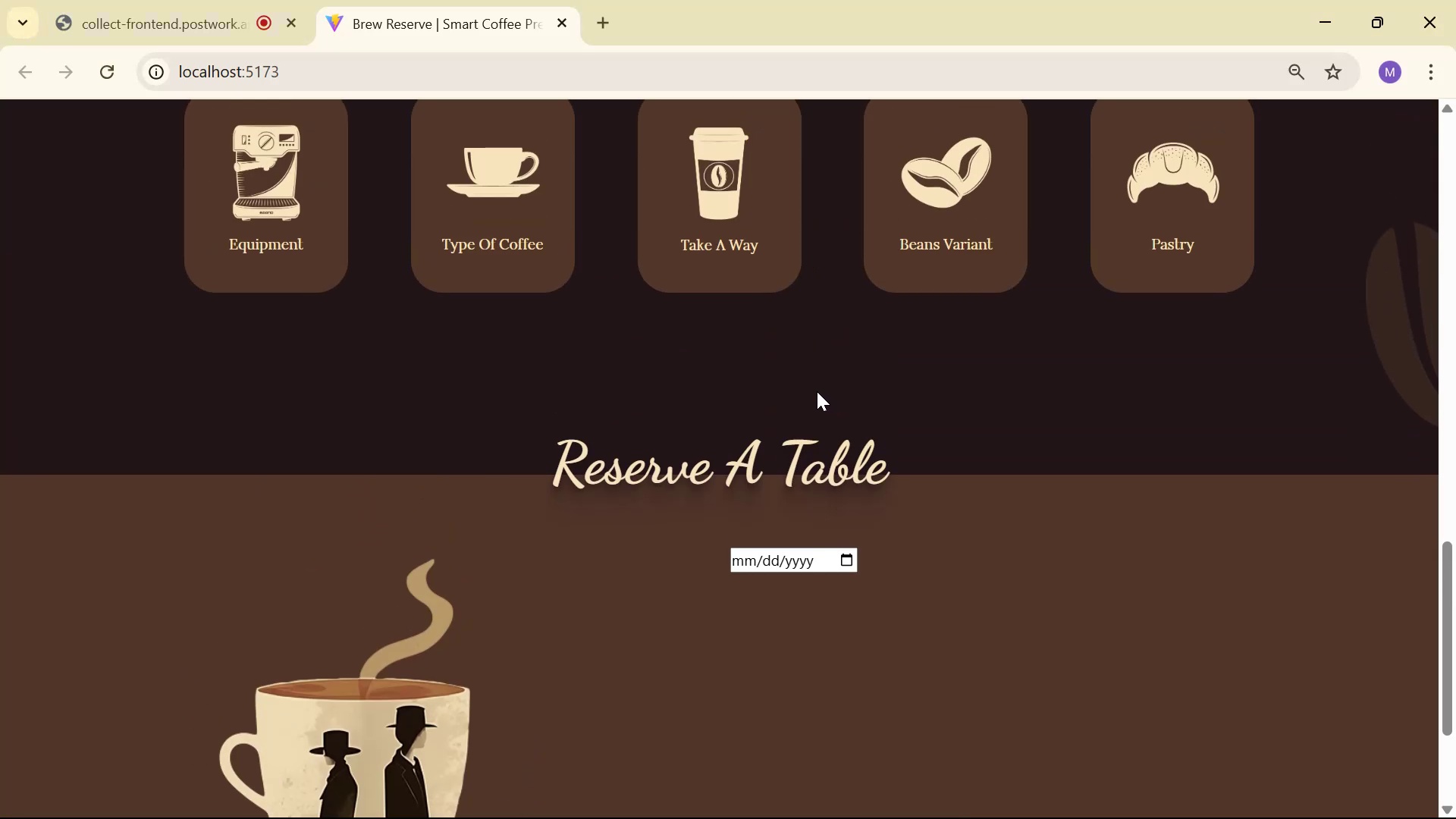 
left_click([847, 557])
 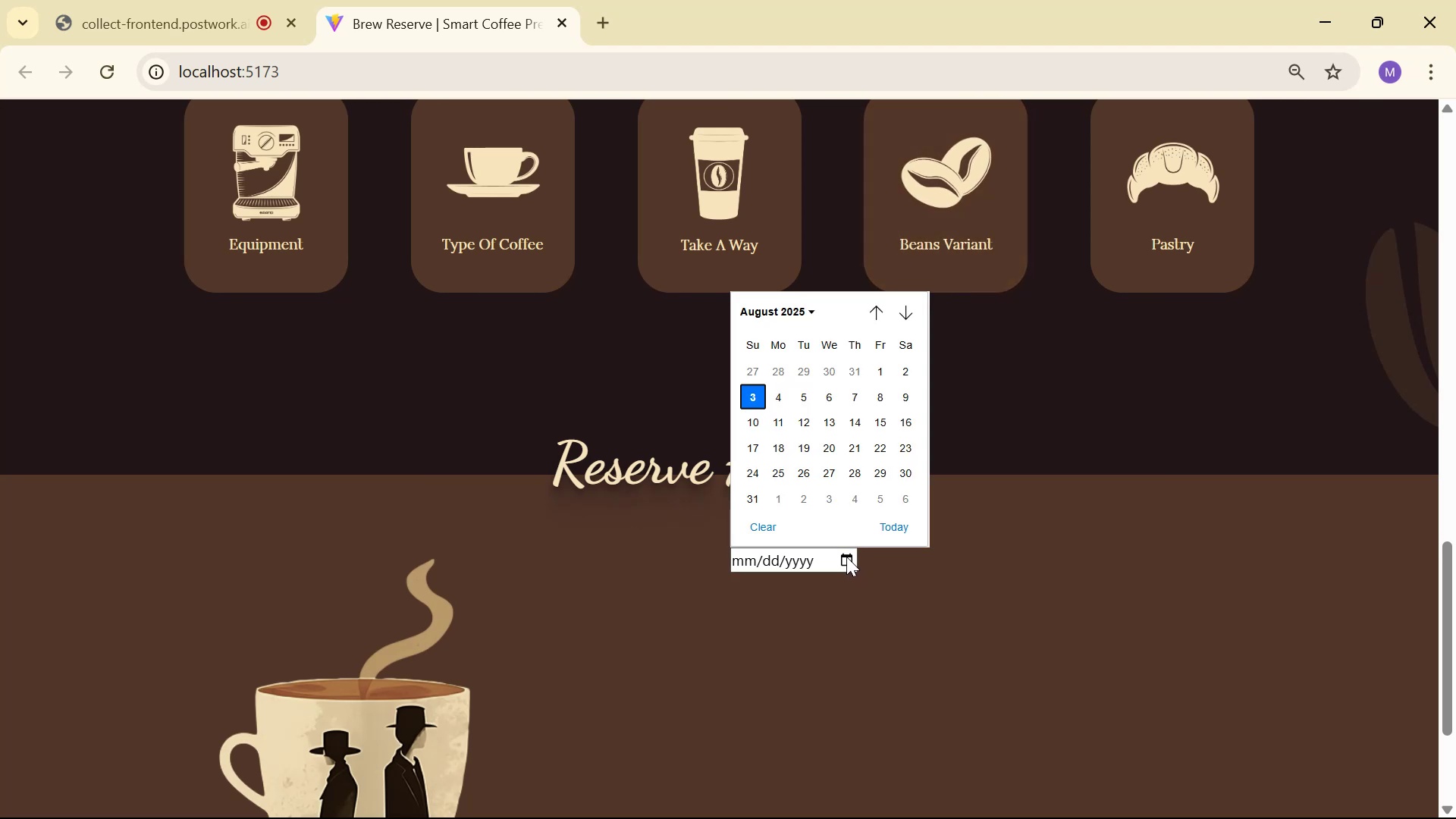 
left_click([846, 557])
 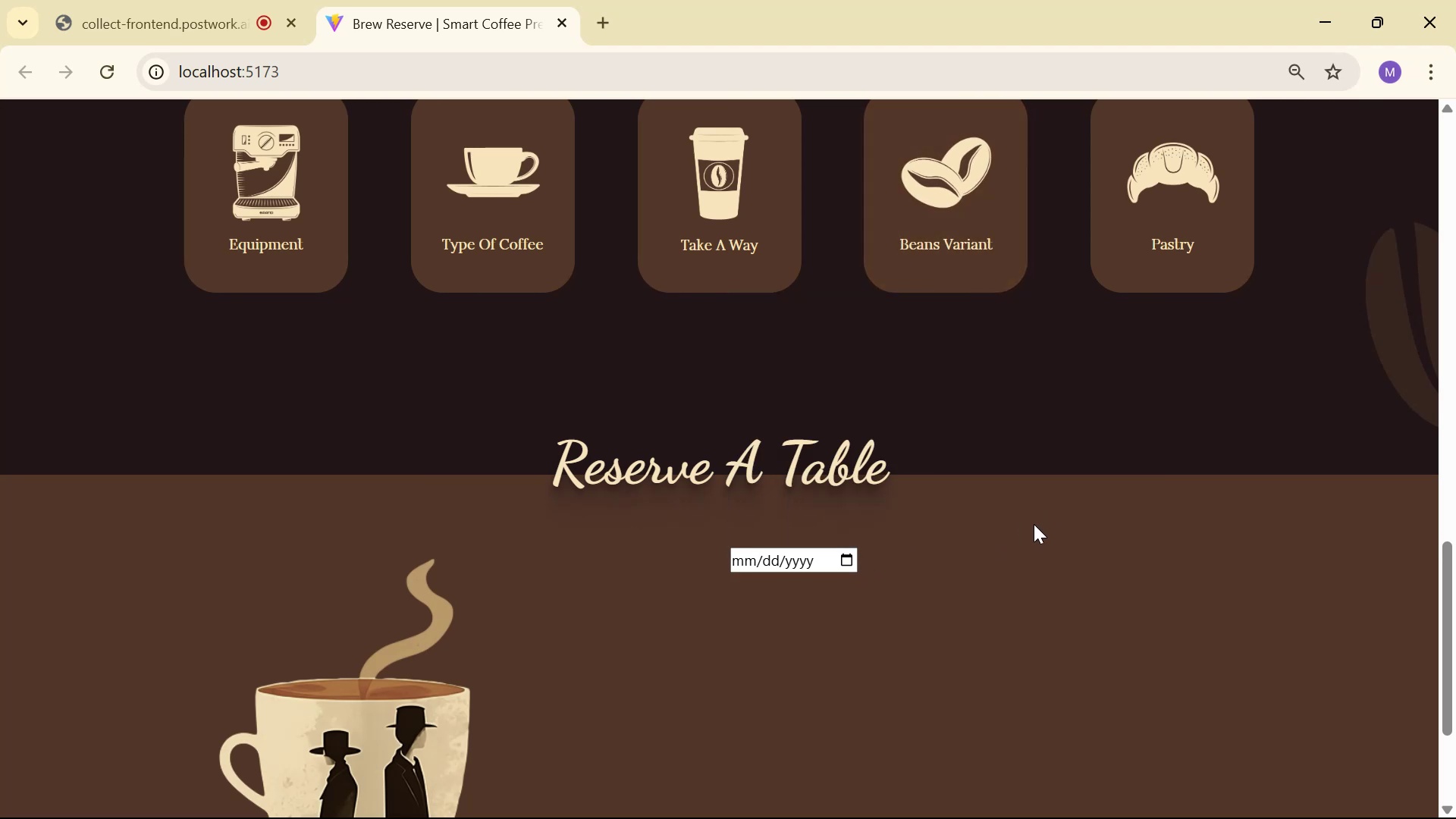 
key(Alt+AltLeft)
 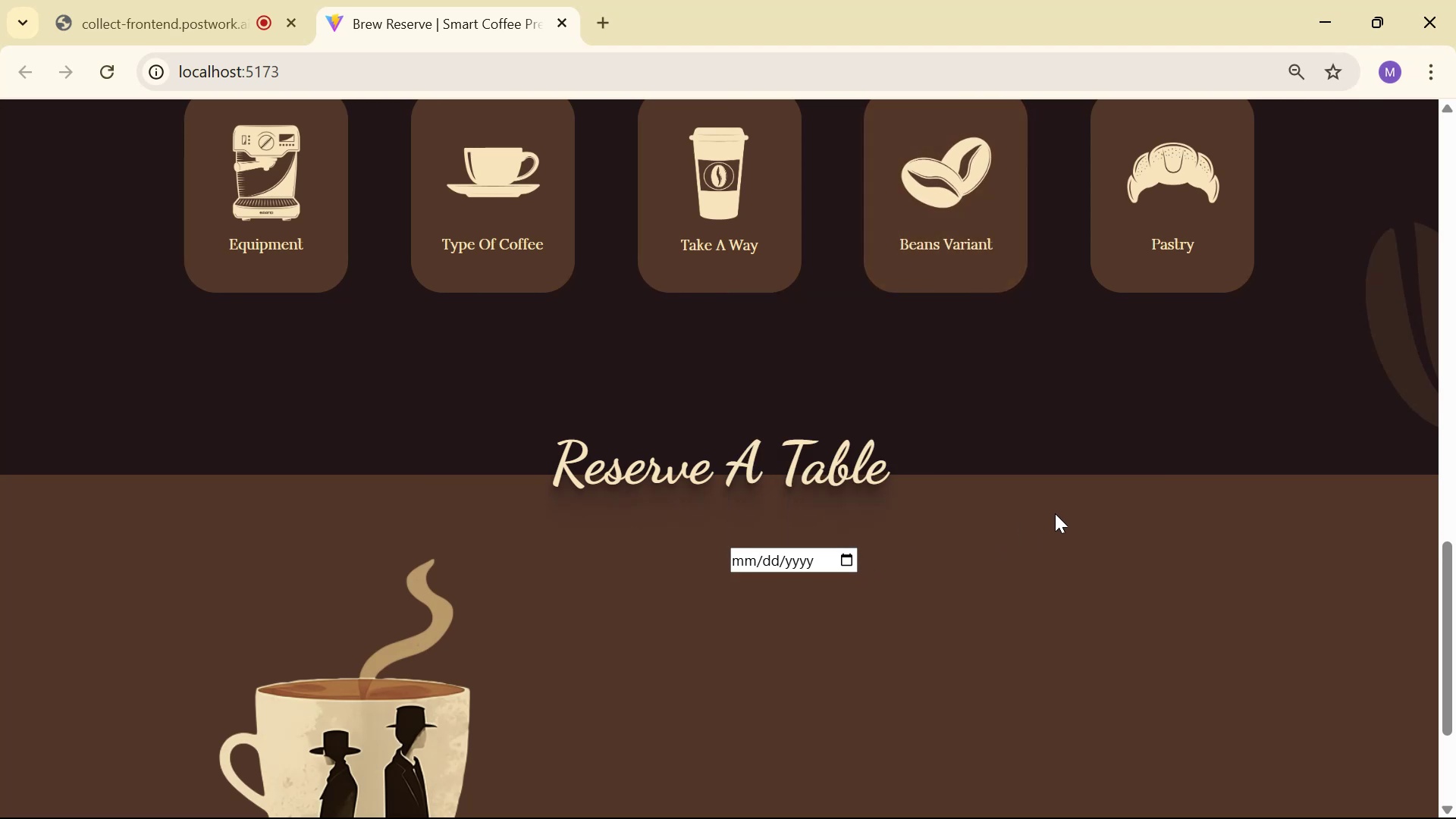 
key(Alt+Tab)
 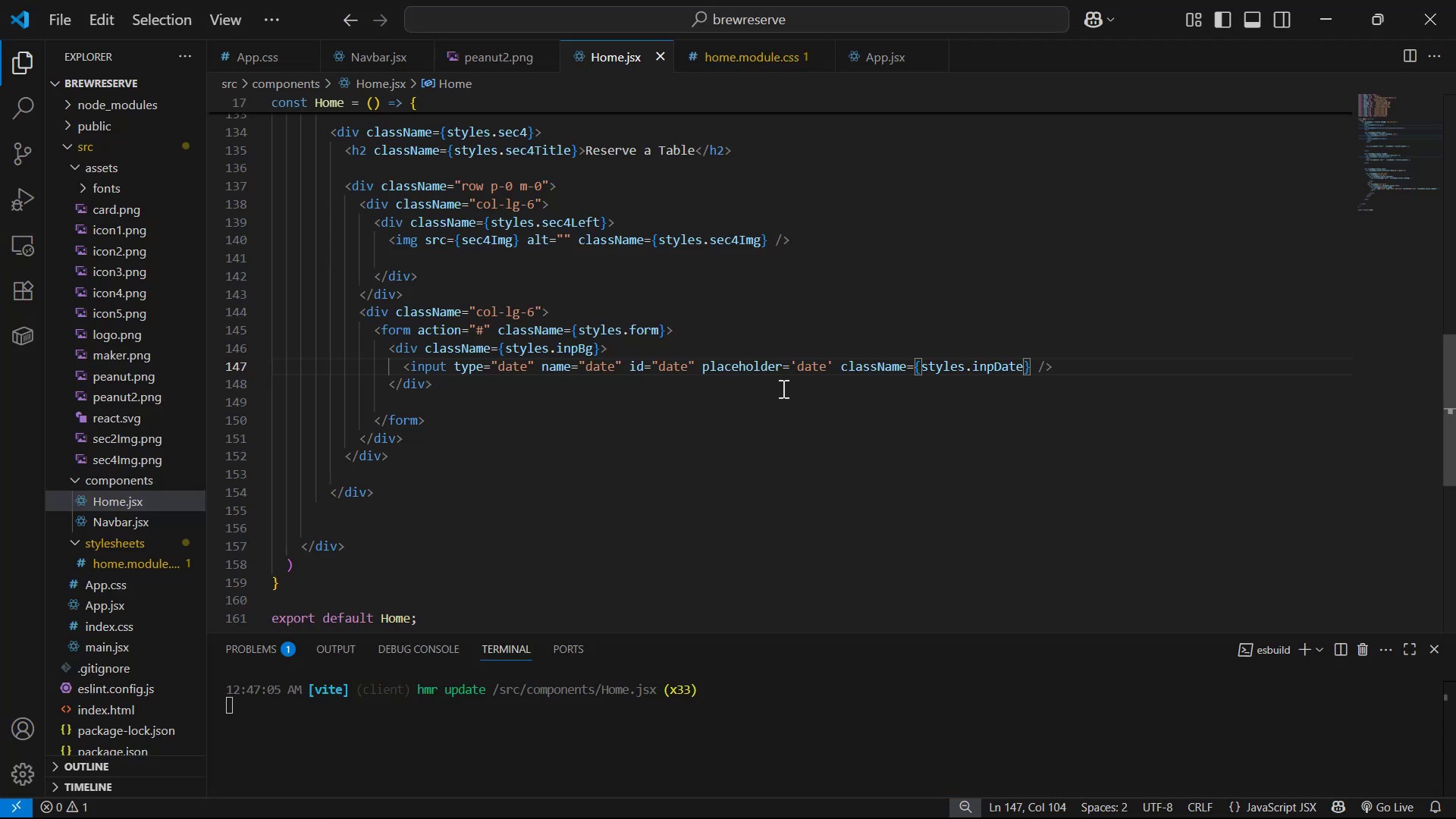 
key(Alt+AltLeft)
 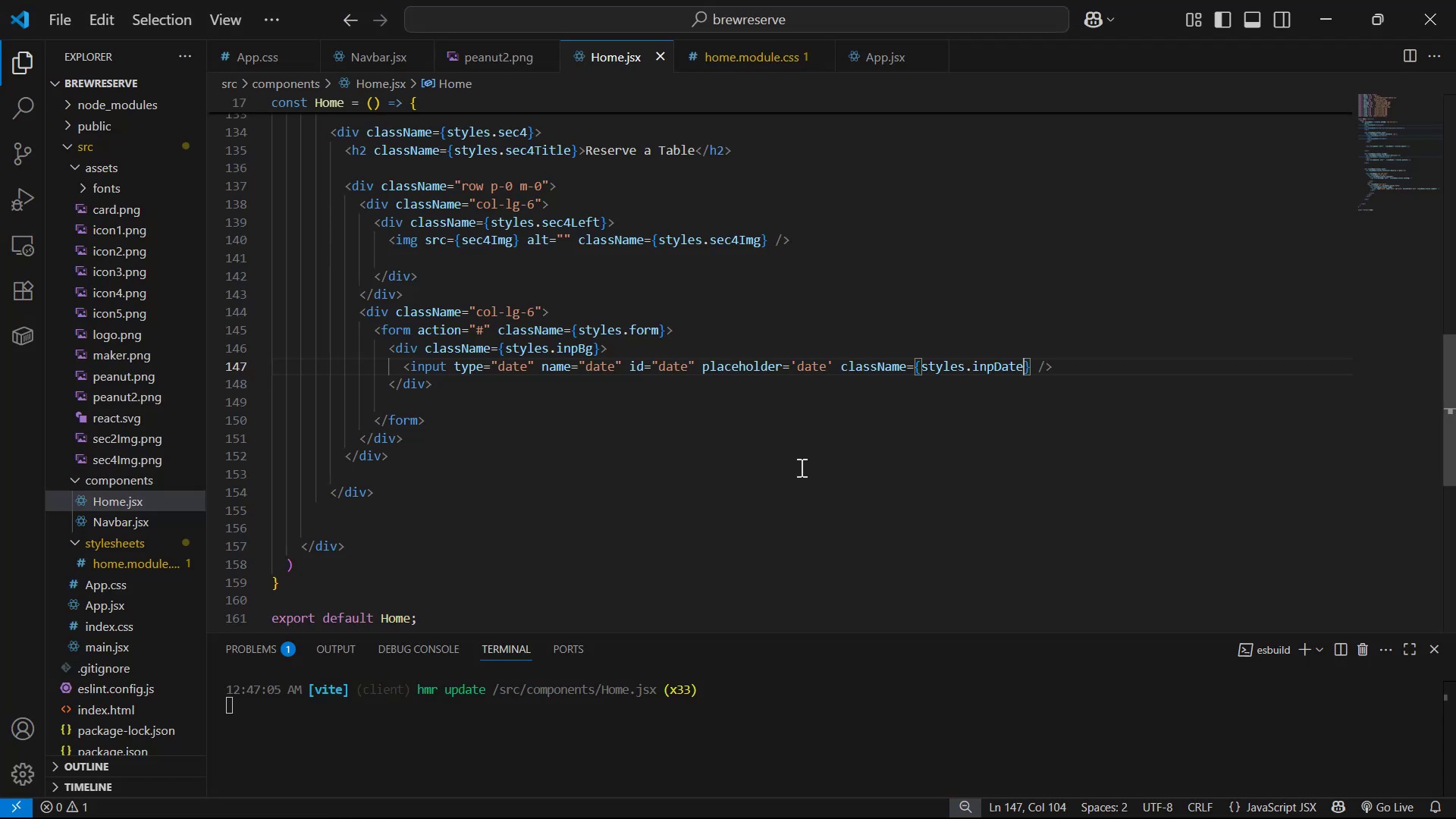 
key(Alt+Tab)
 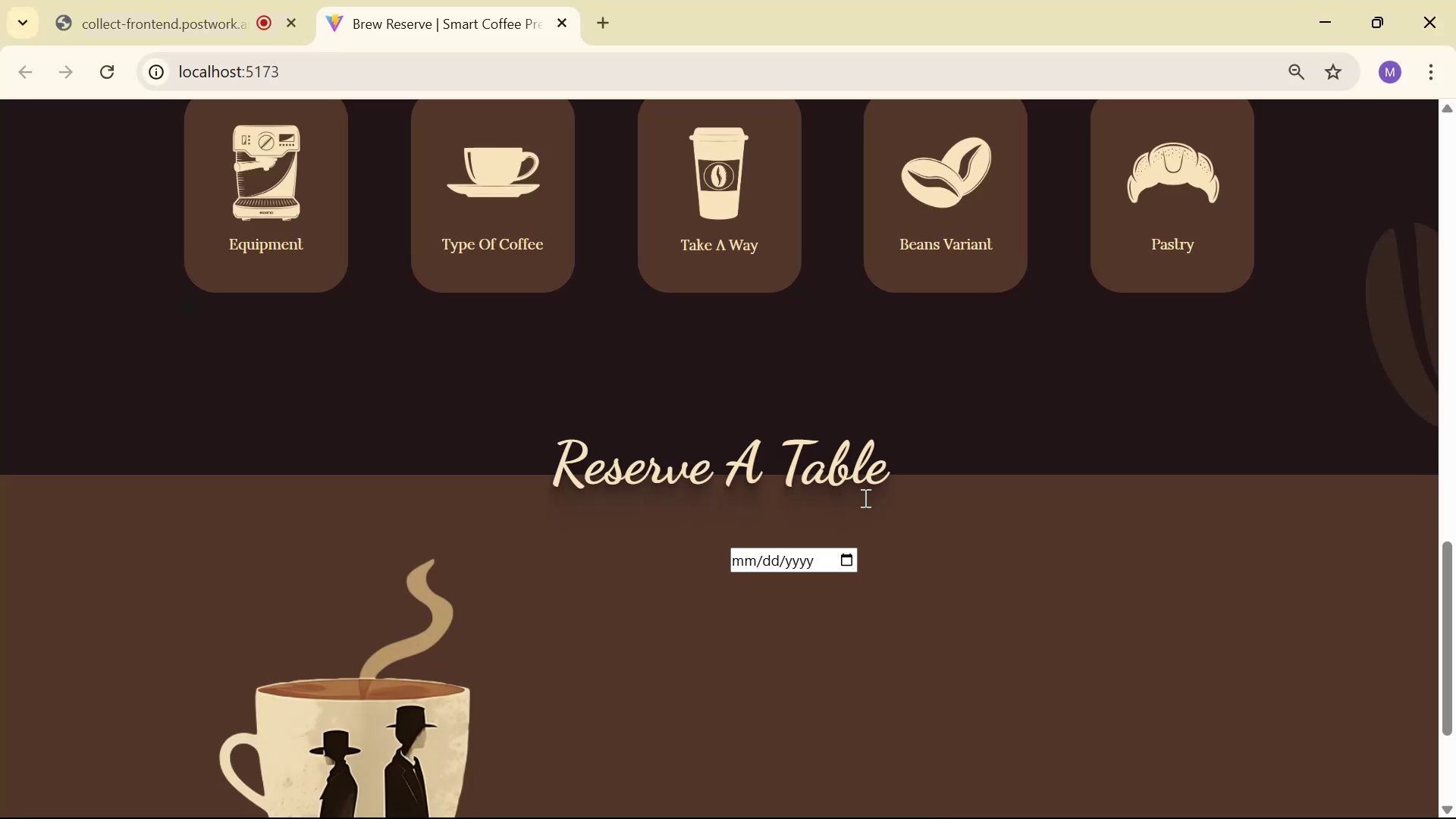 
scroll: coordinate [1021, 504], scroll_direction: down, amount: 4.0
 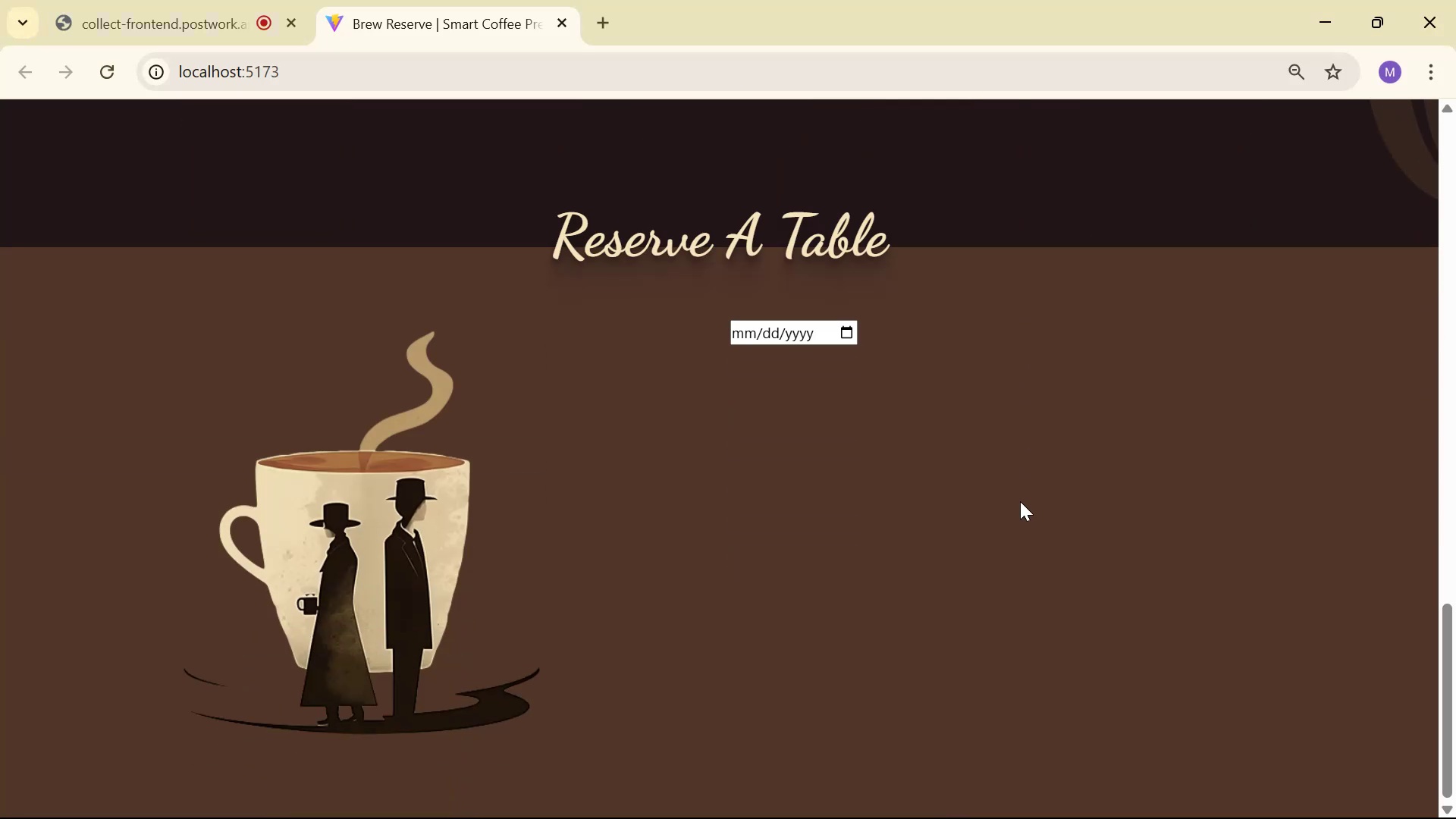 
key(Alt+AltLeft)
 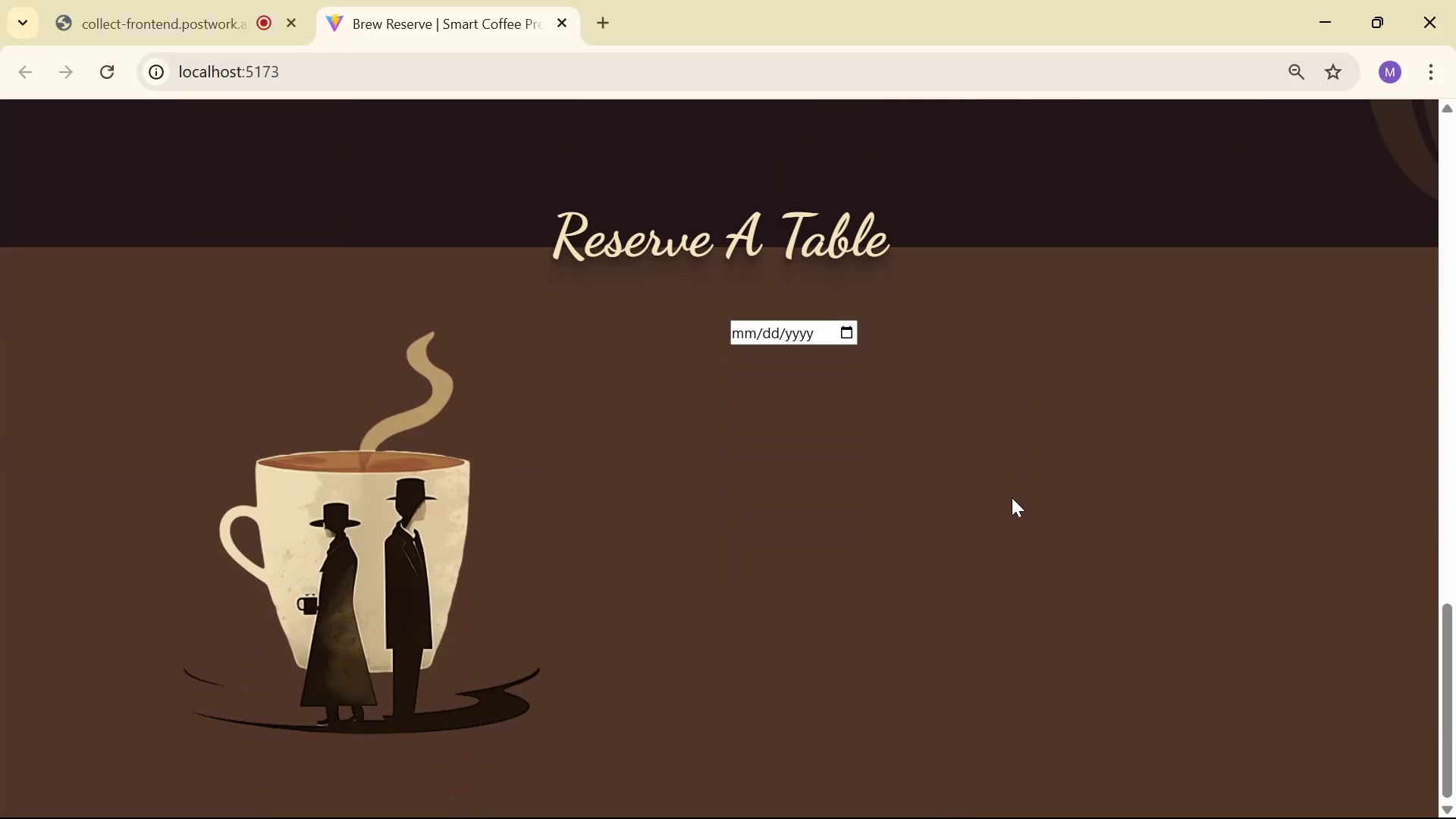 
key(Alt+Tab)
 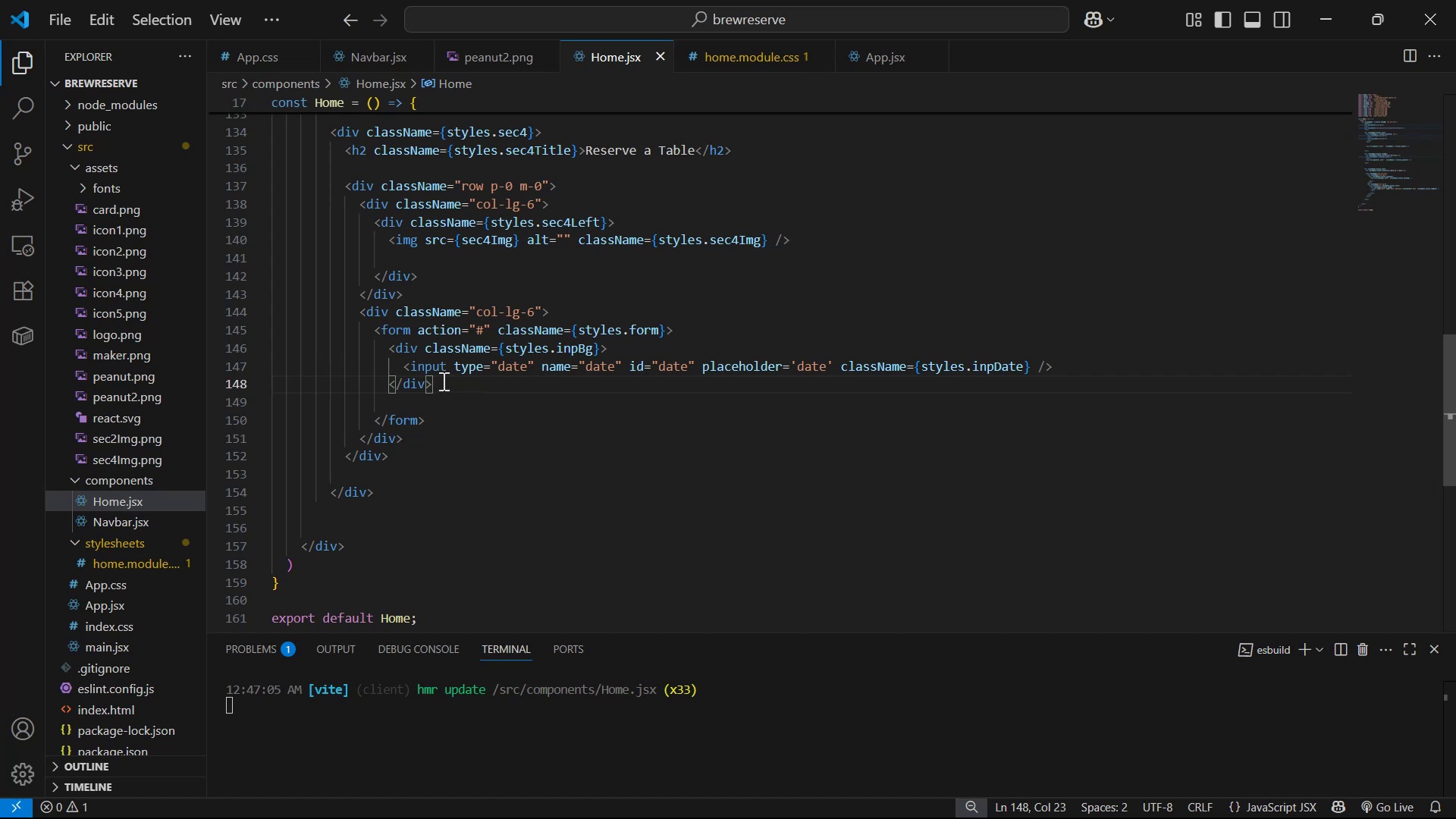 
key(Alt+Shift+ArrowDown)
 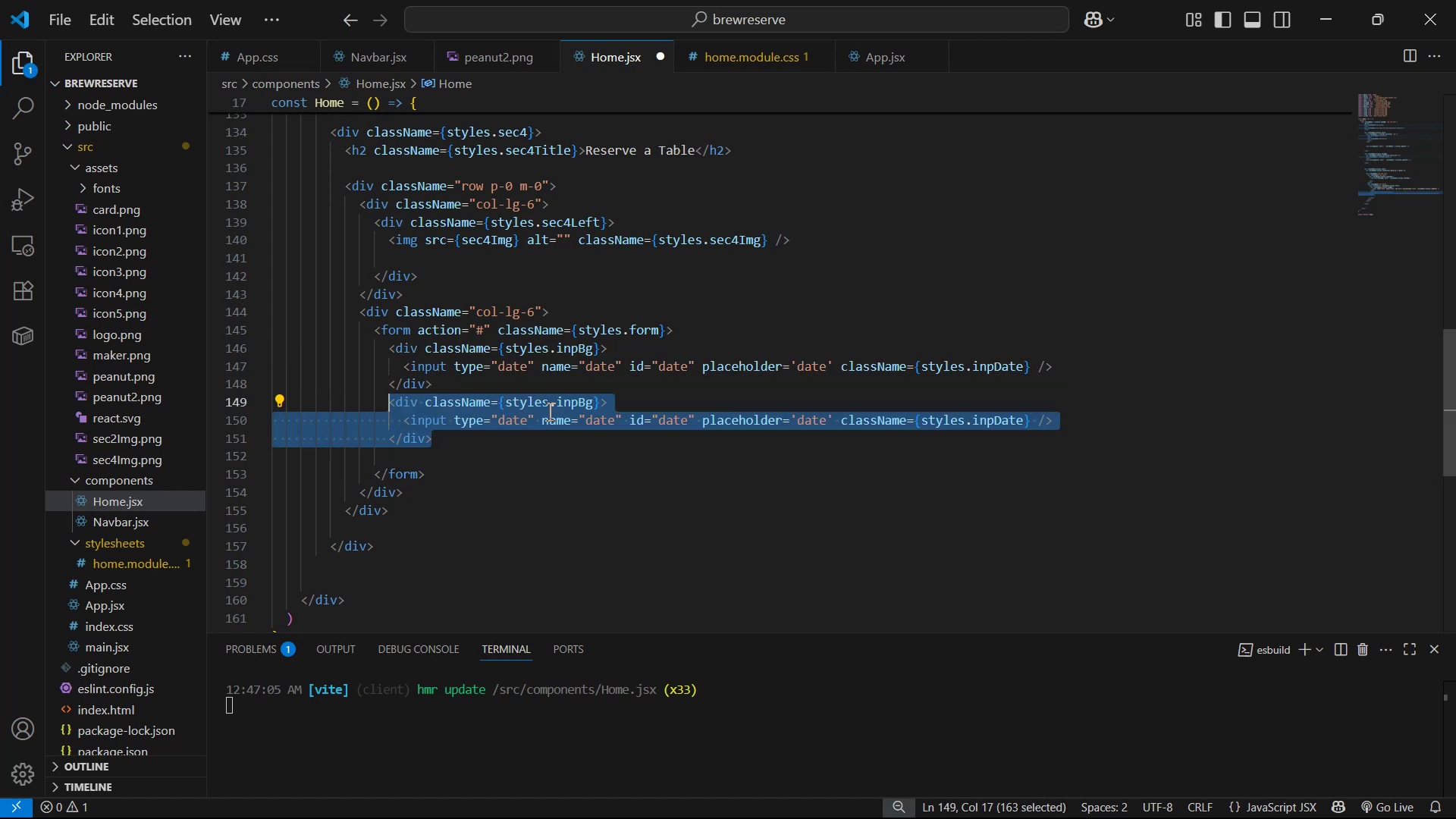 
left_click([994, 424])
 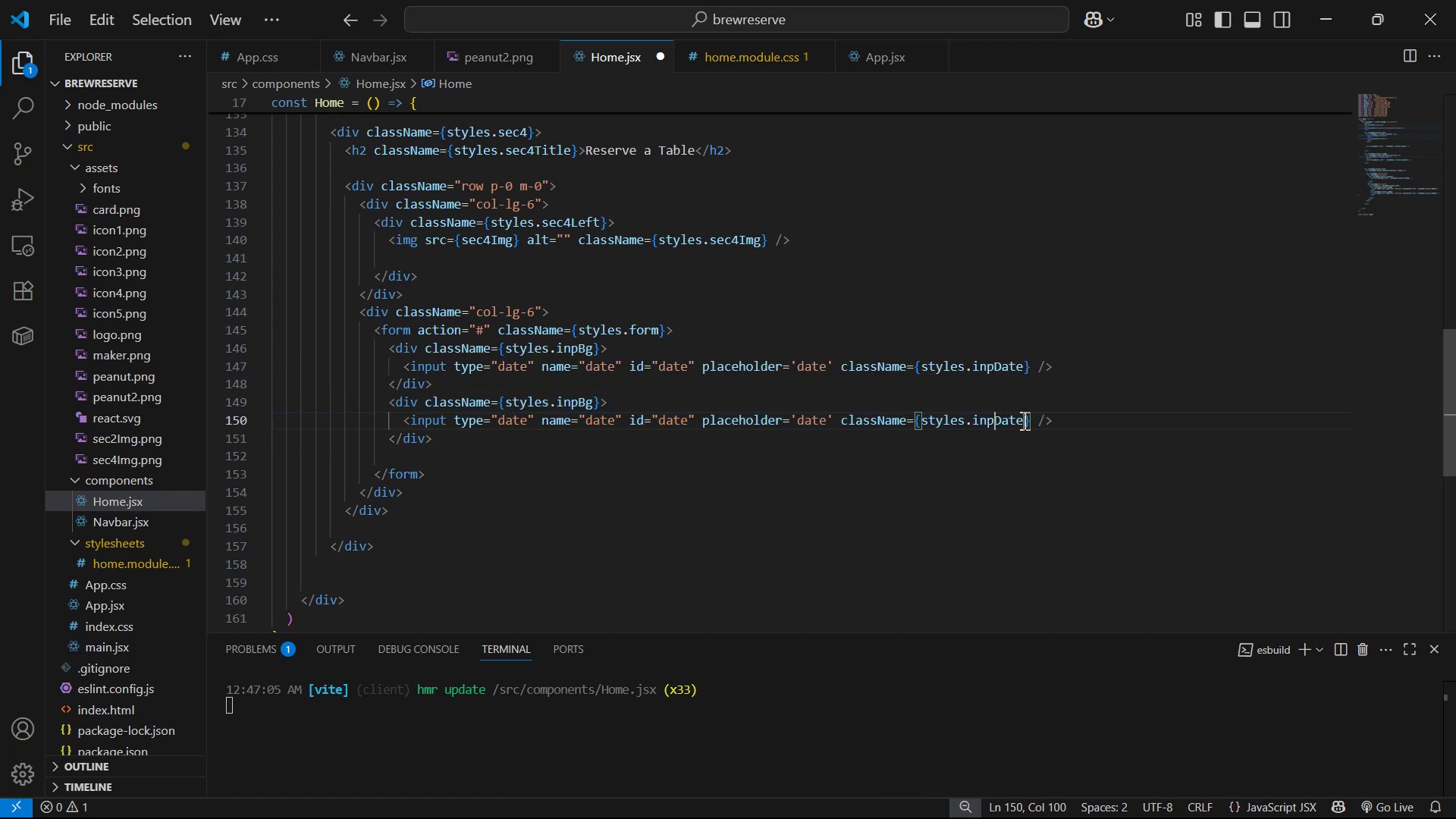 
key(Alt+Tab)
 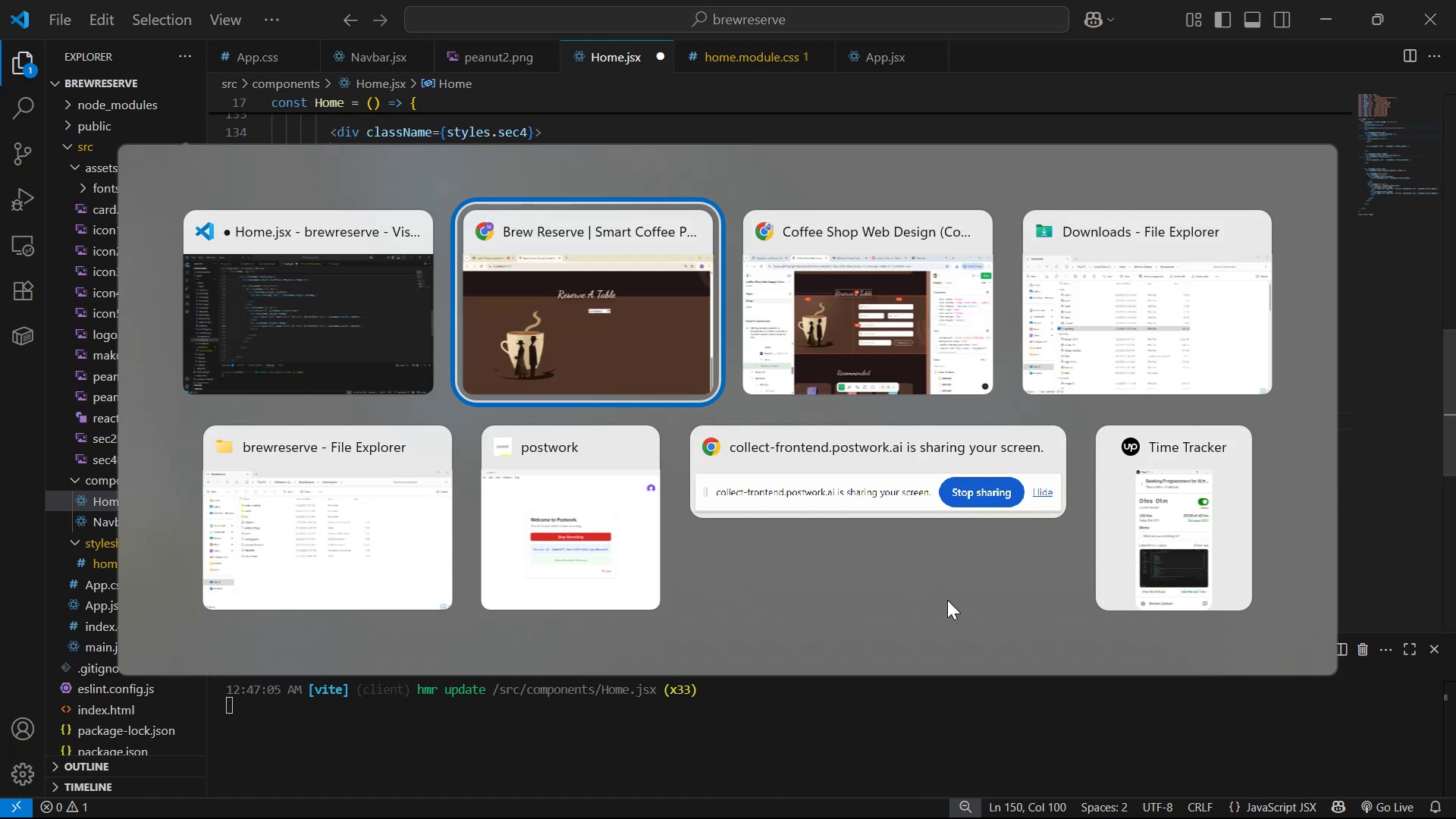 
key(Alt+Tab)
 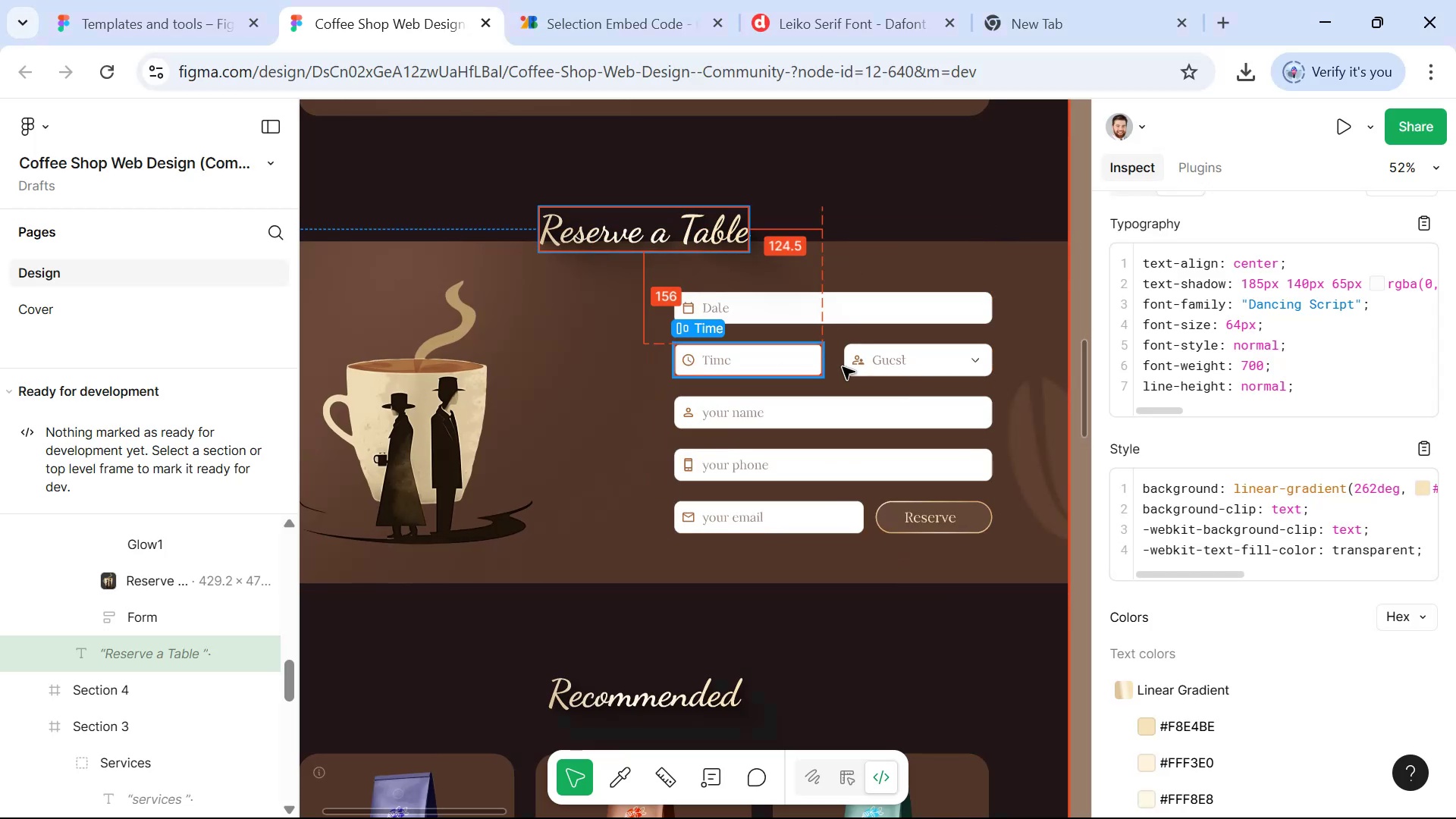 
key(Alt+AltLeft)
 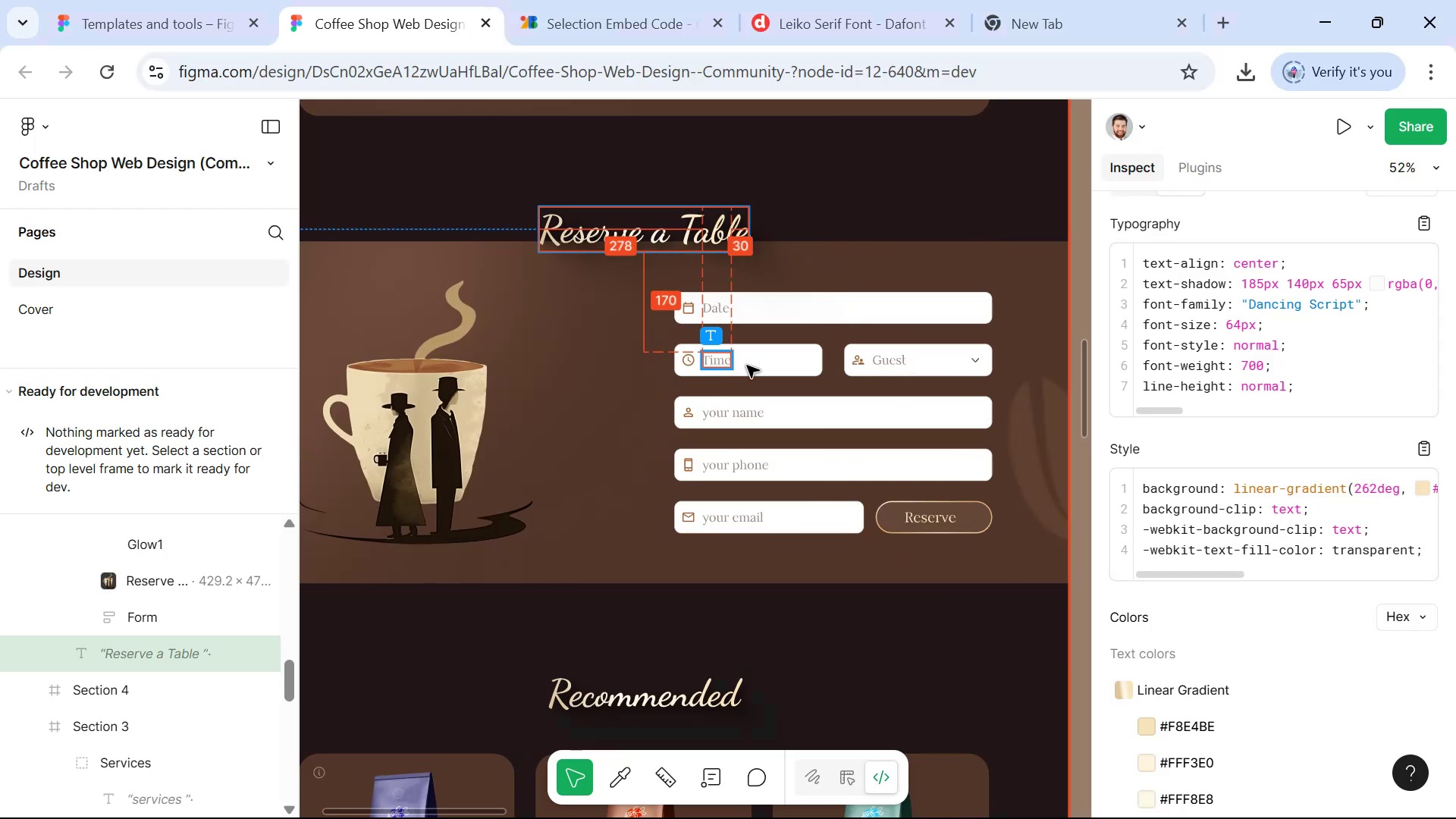 
key(Alt+Tab)
 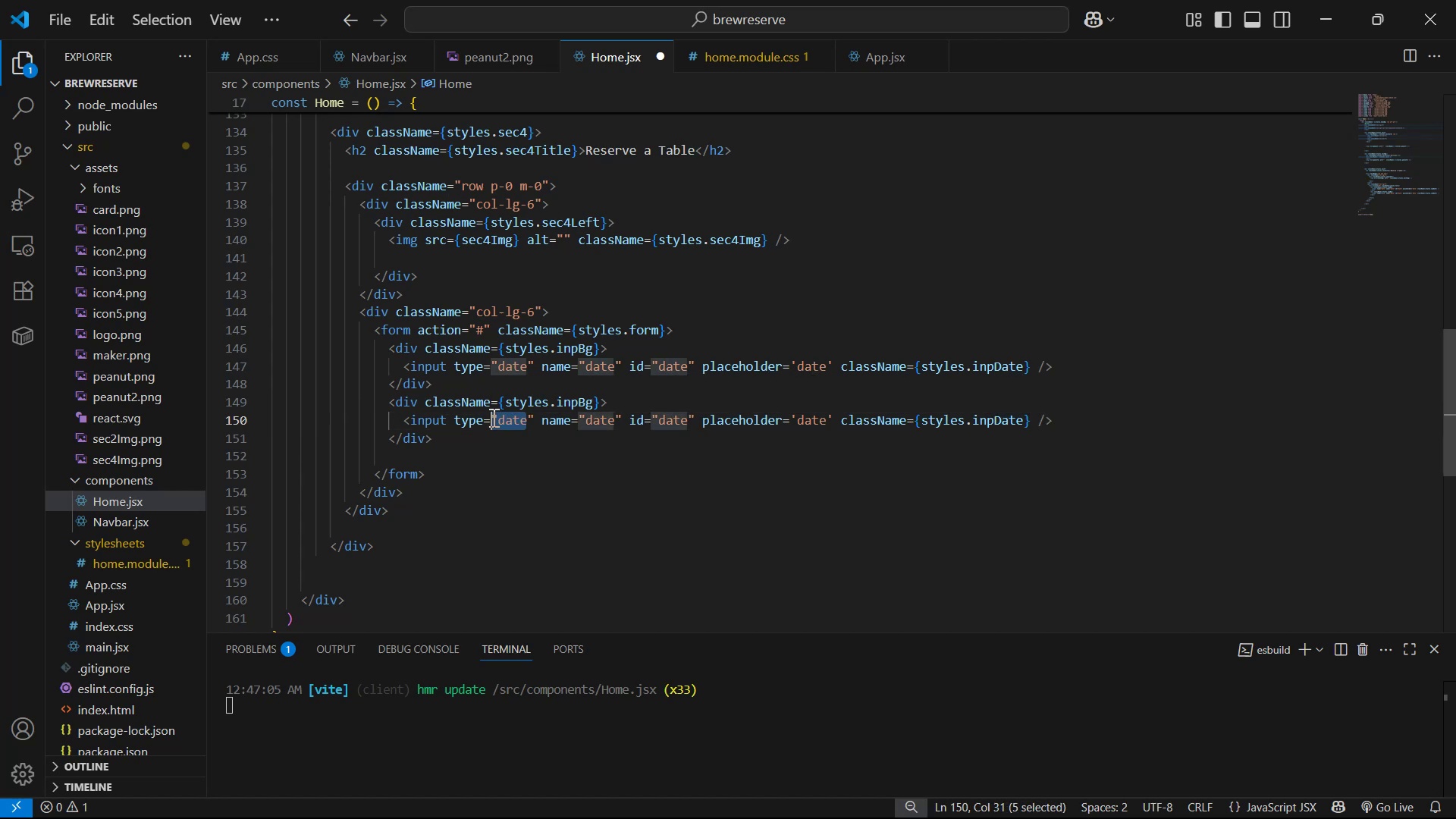 
key(ArrowRight)
 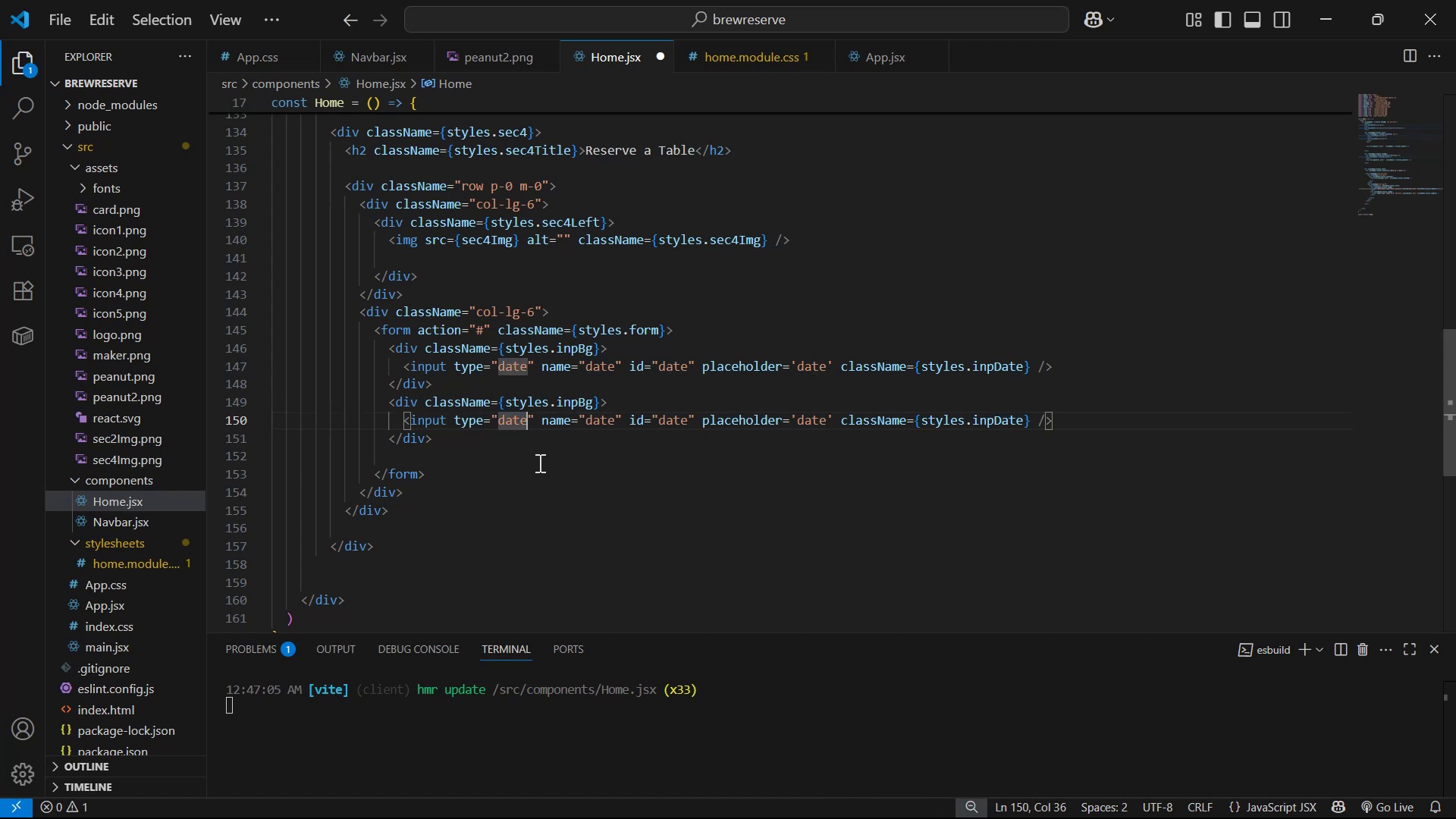 
key(Backspace)
key(Backspace)
key(Backspace)
key(Backspace)
type(t)
key(Backspace)
type(text)
 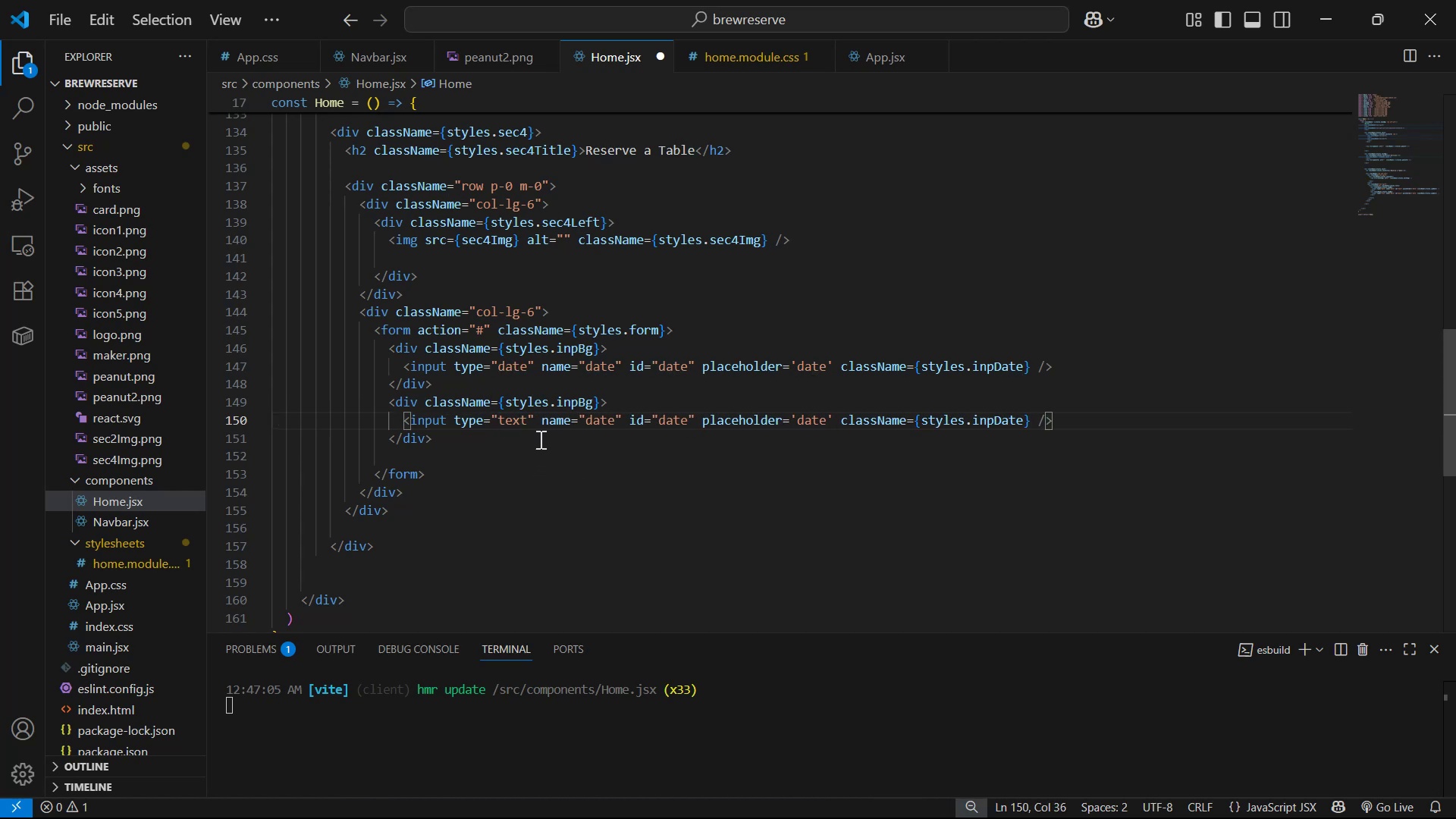 
left_click([610, 426])
 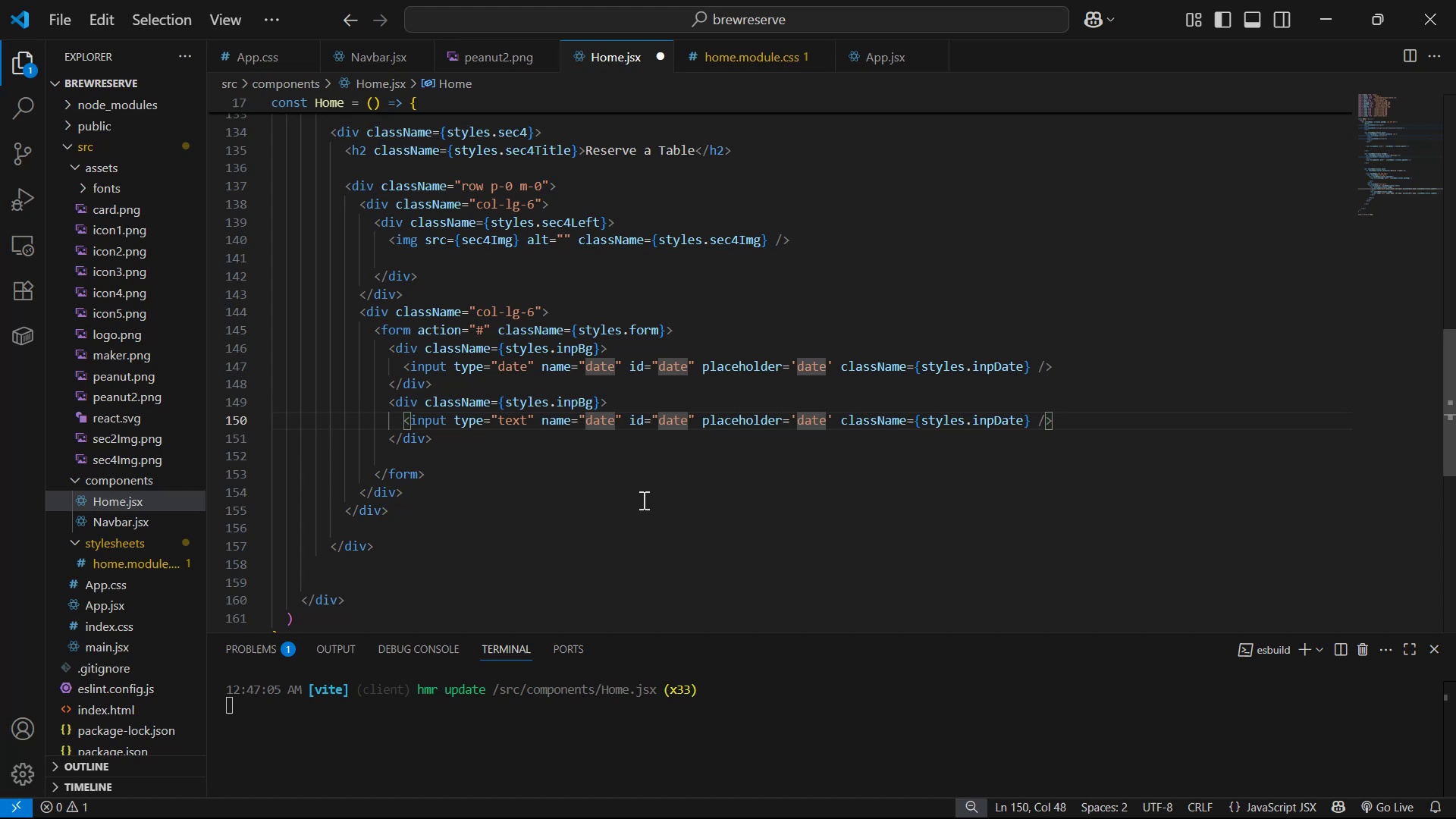 
type(])
key(Backspace)
key(Backspace)
key(Backspace)
key(Backspace)
key(Backspace)
type(time )
key(Backspace)
 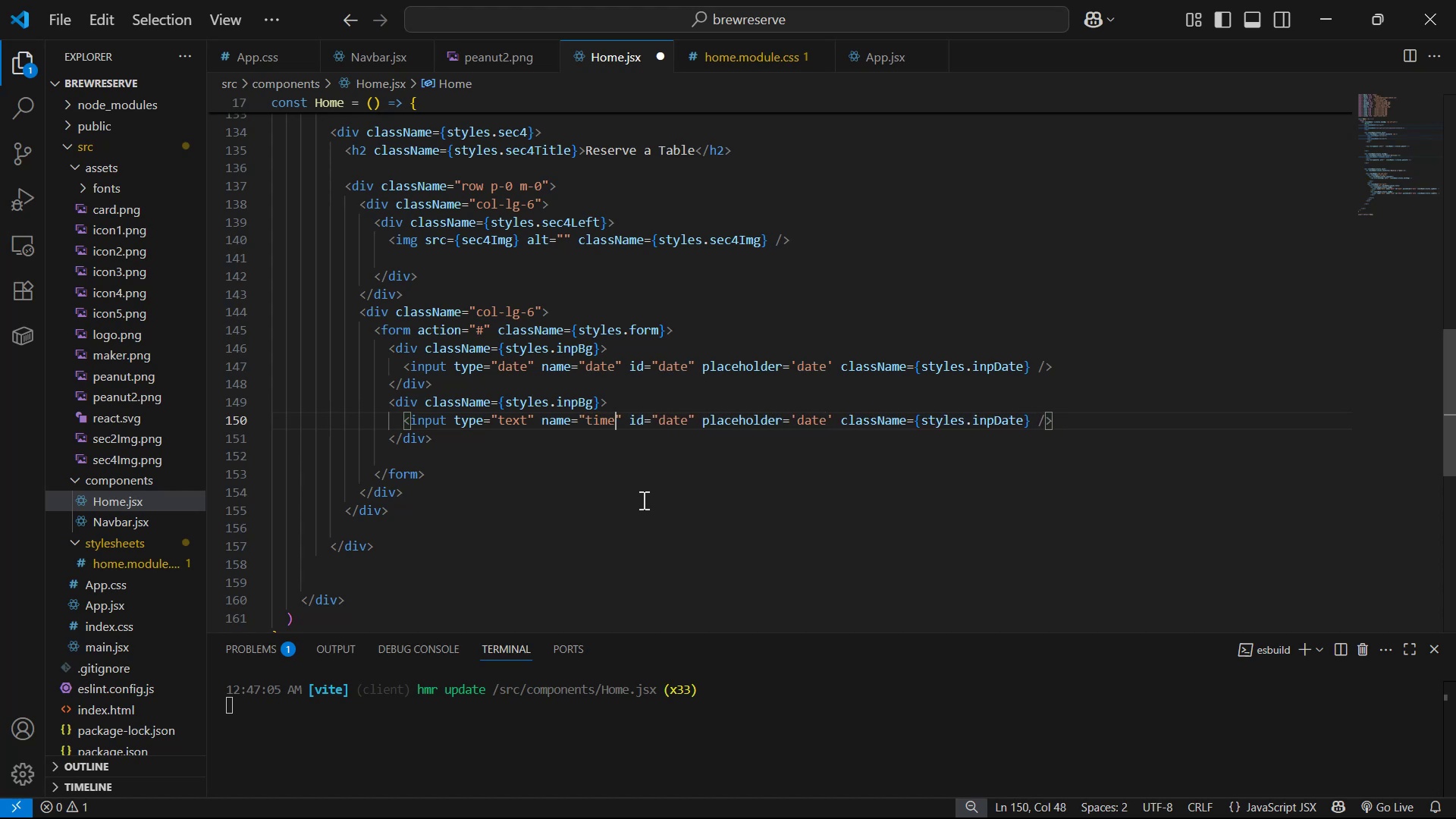 
hold_key(key=ArrowRight, duration=0.71)
 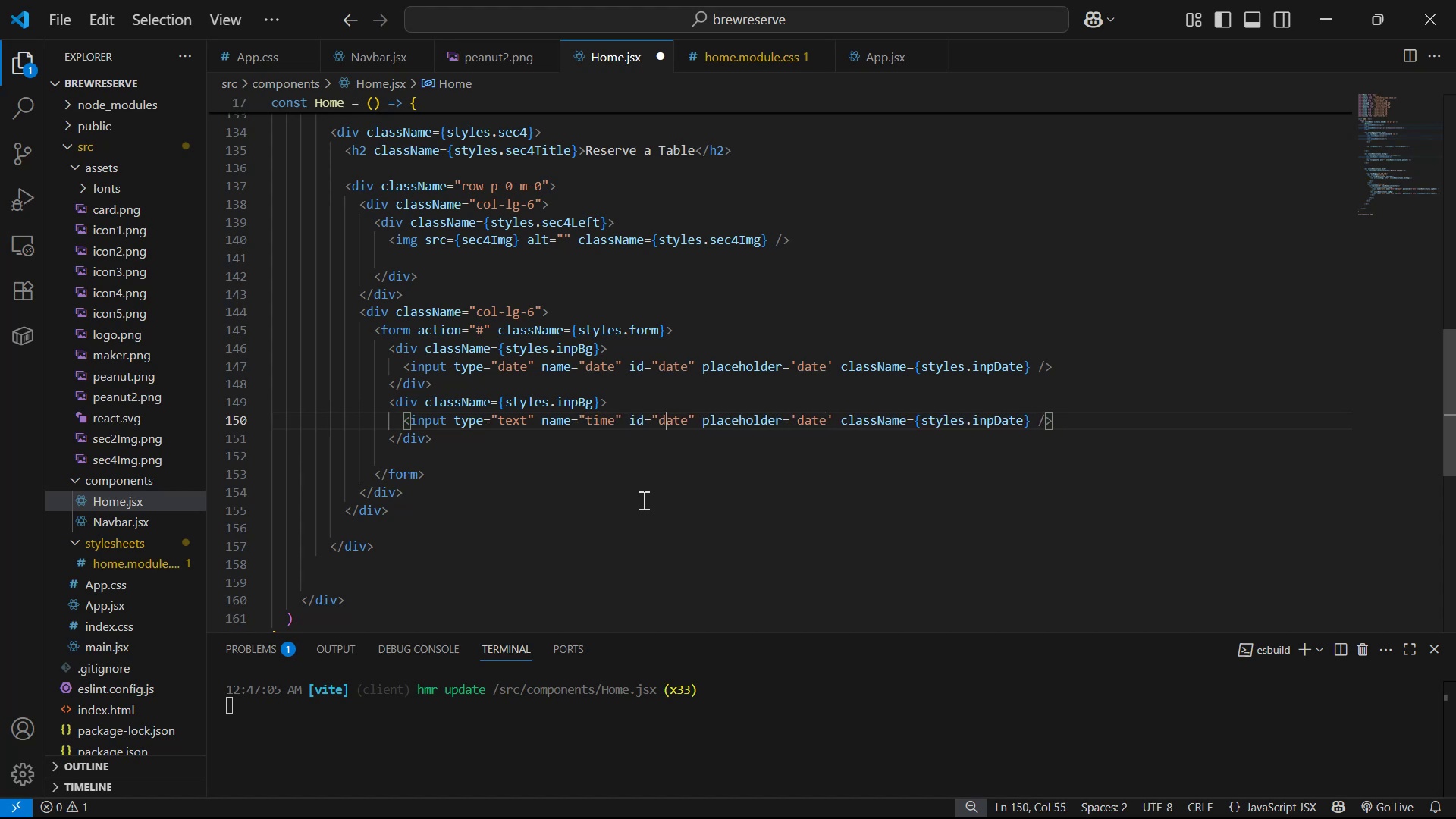 
key(ArrowRight)
 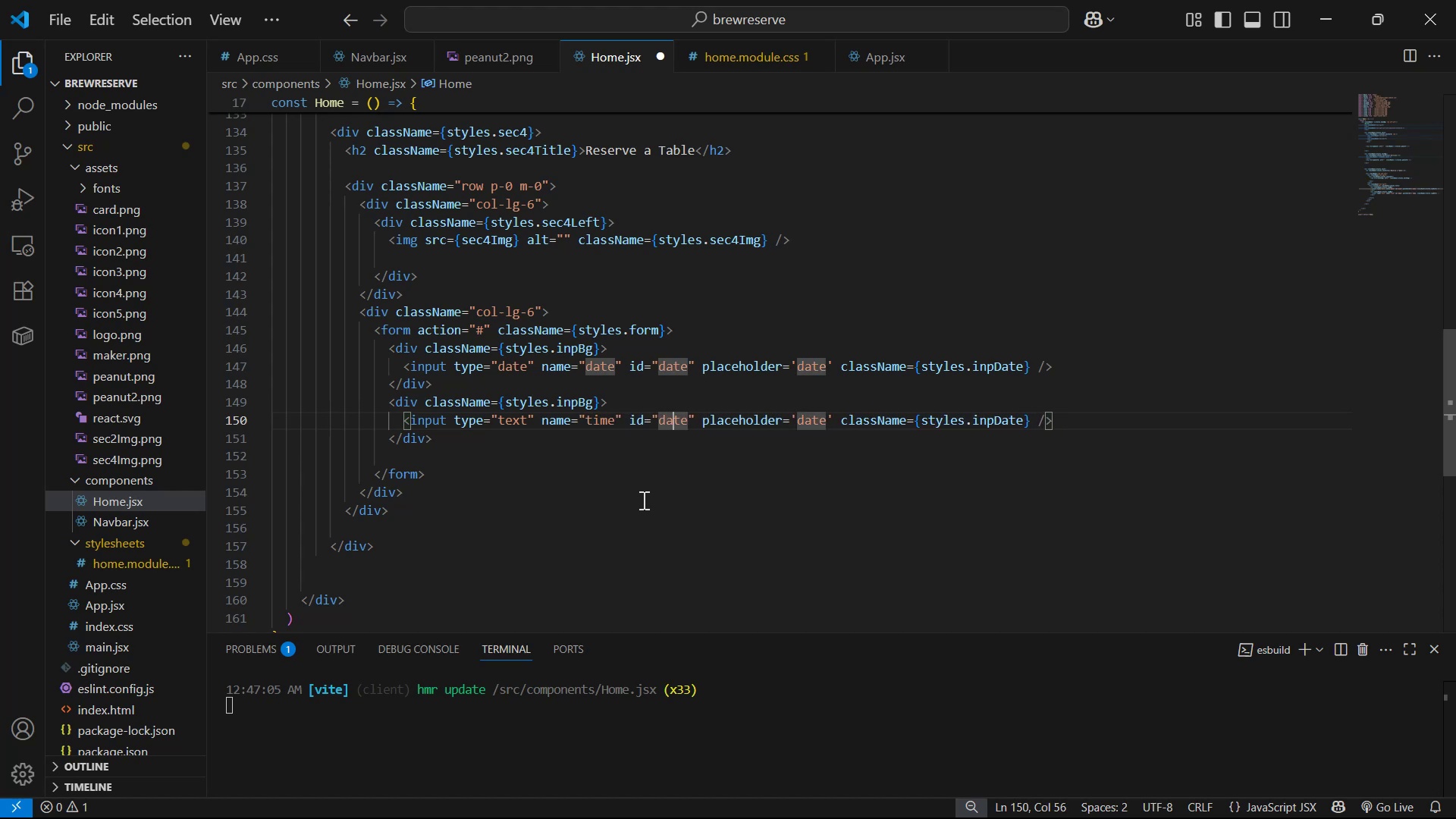 
key(ArrowRight)
 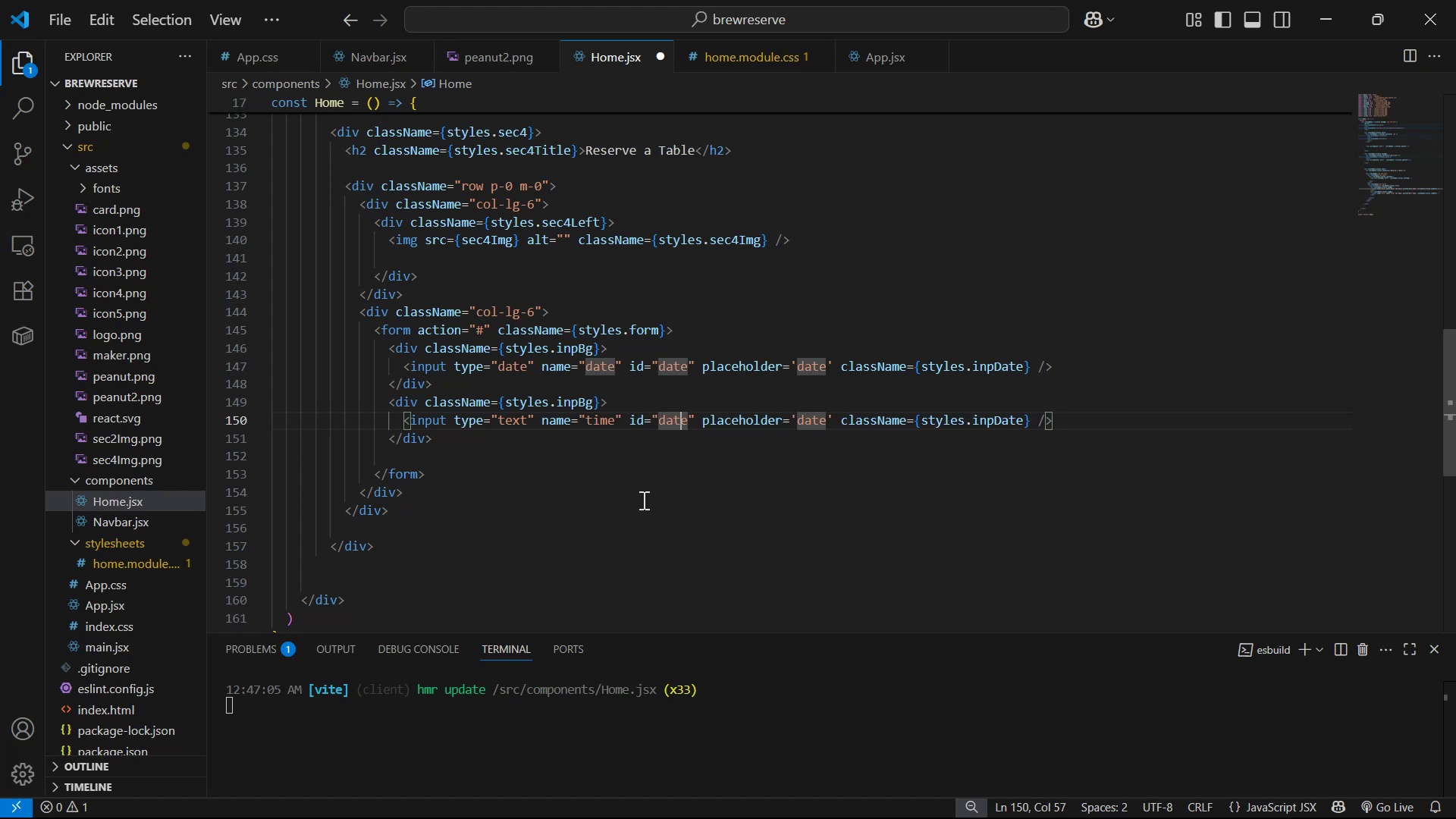 
key(ArrowRight)
 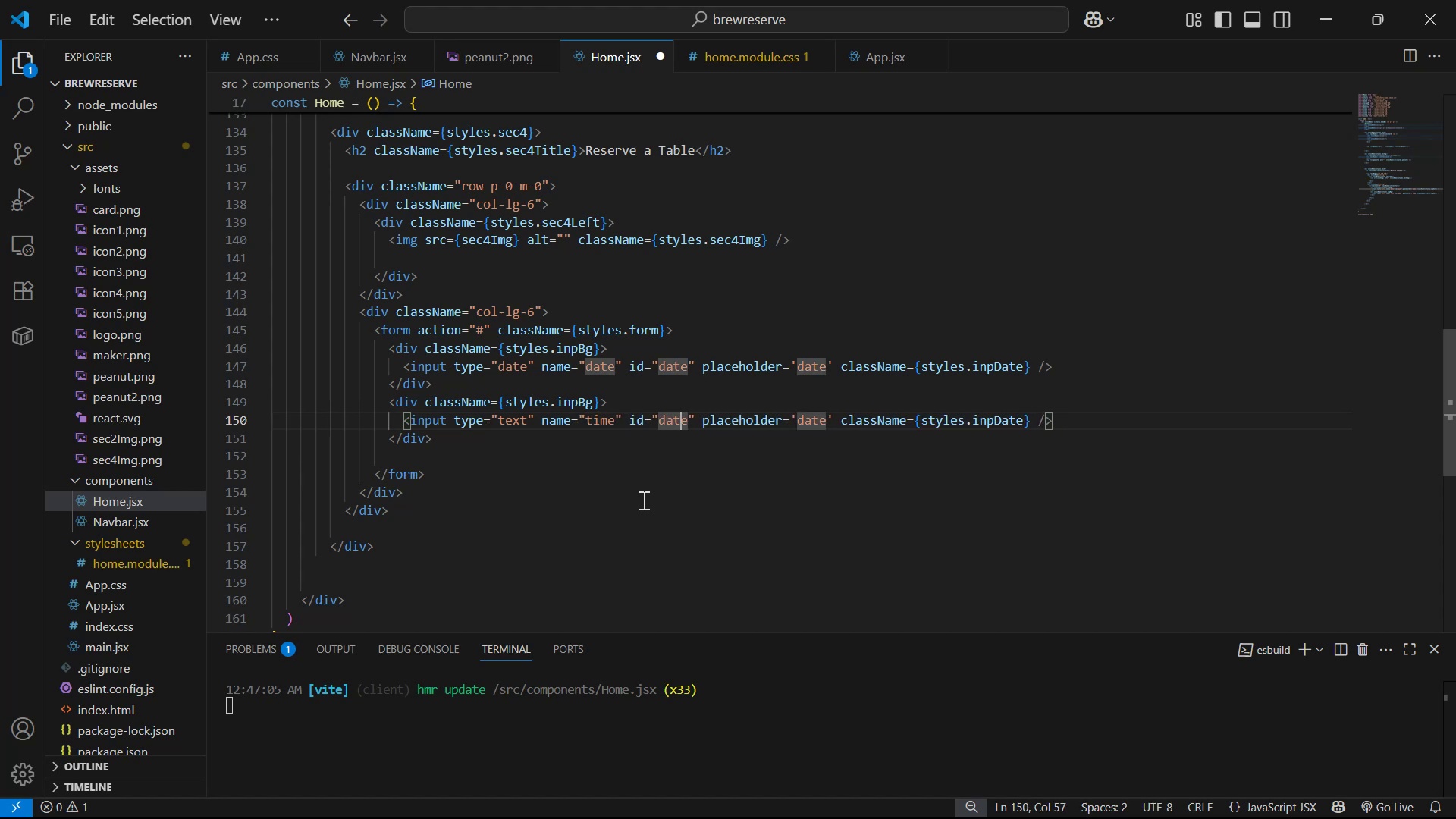 
key(Backspace)
key(Backspace)
key(Backspace)
key(Backspace)
type(time )
key(Backspace)
 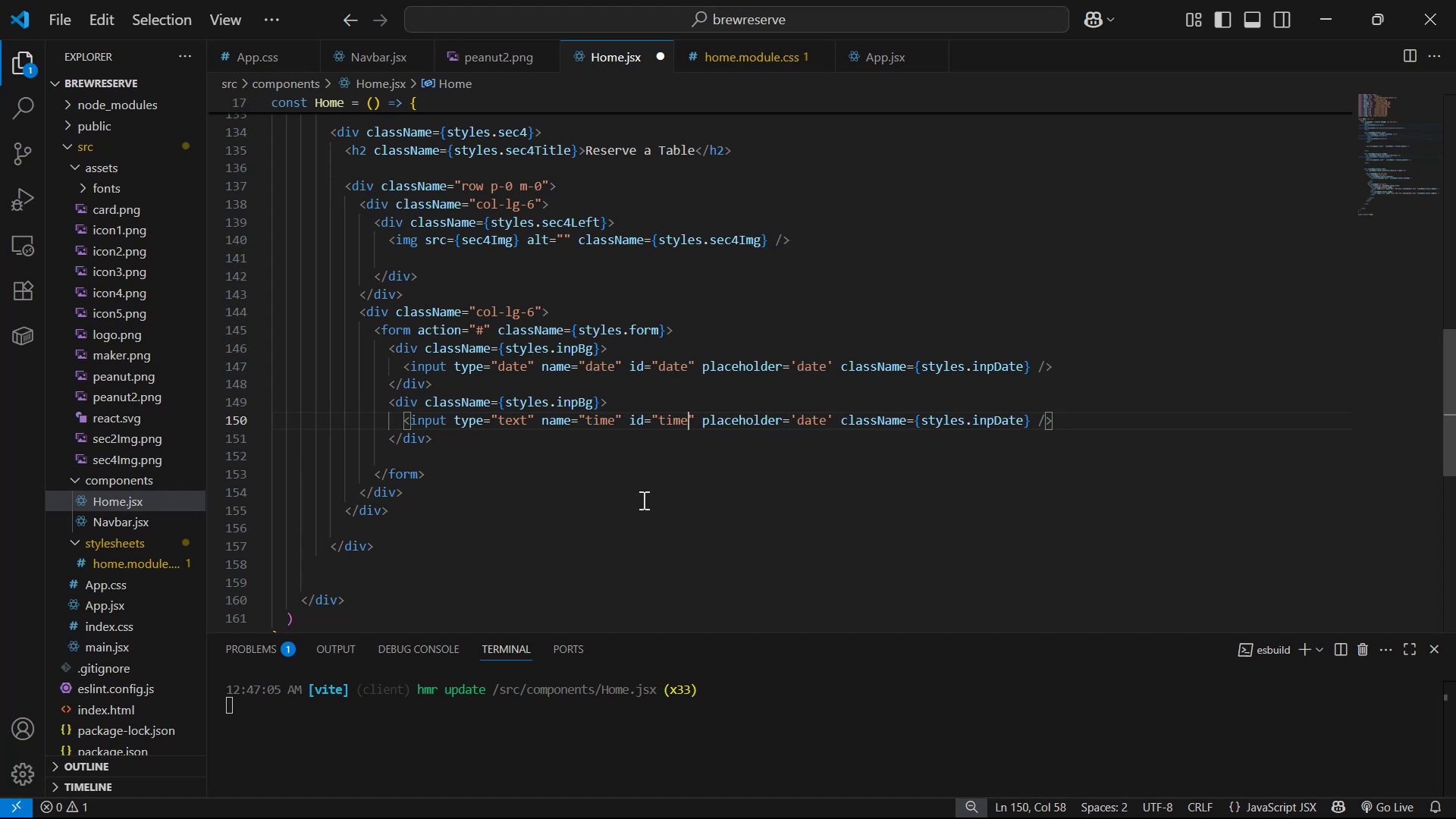 
hold_key(key=ArrowRight, duration=1.04)
 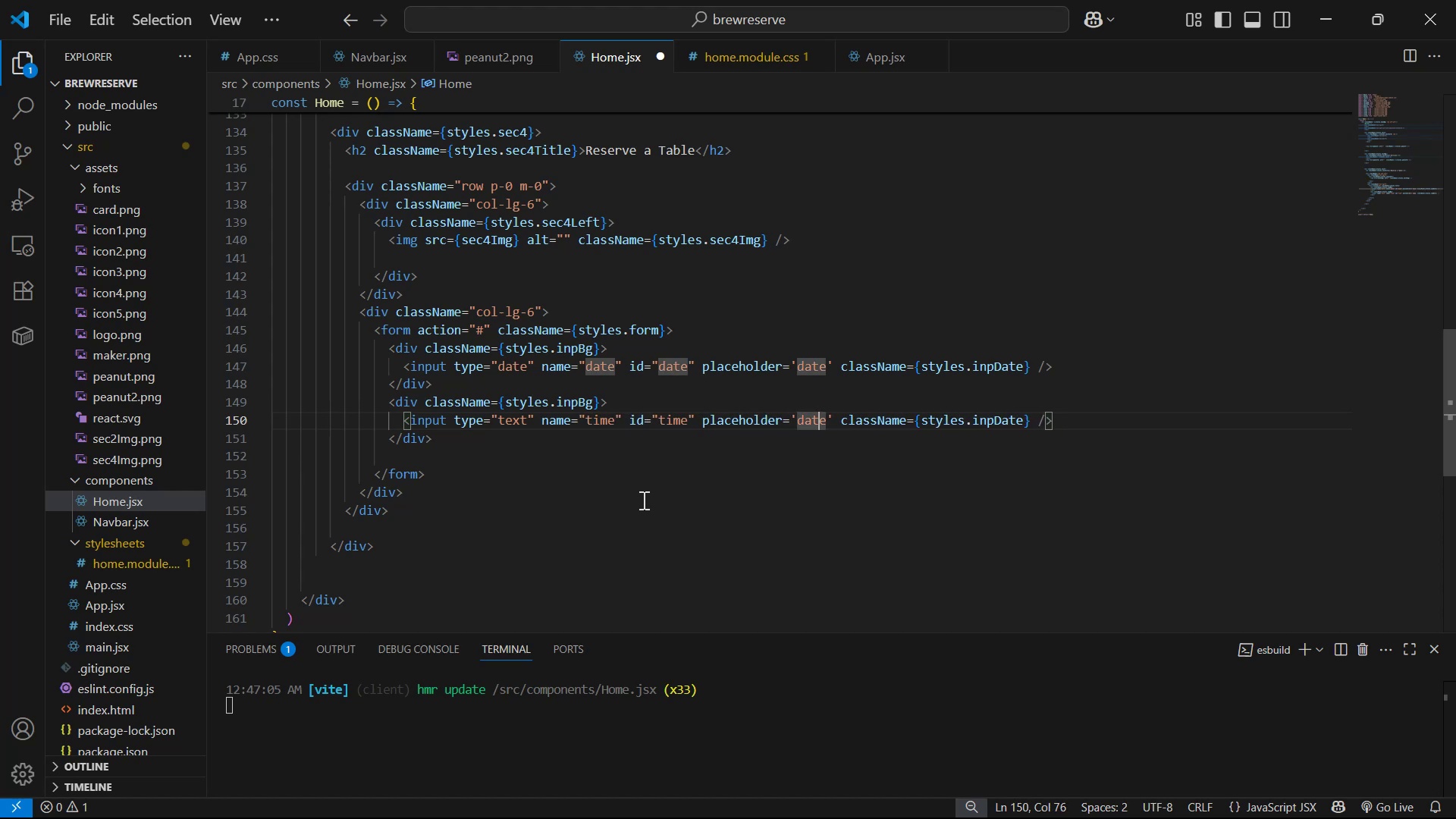 
key(ArrowRight)
 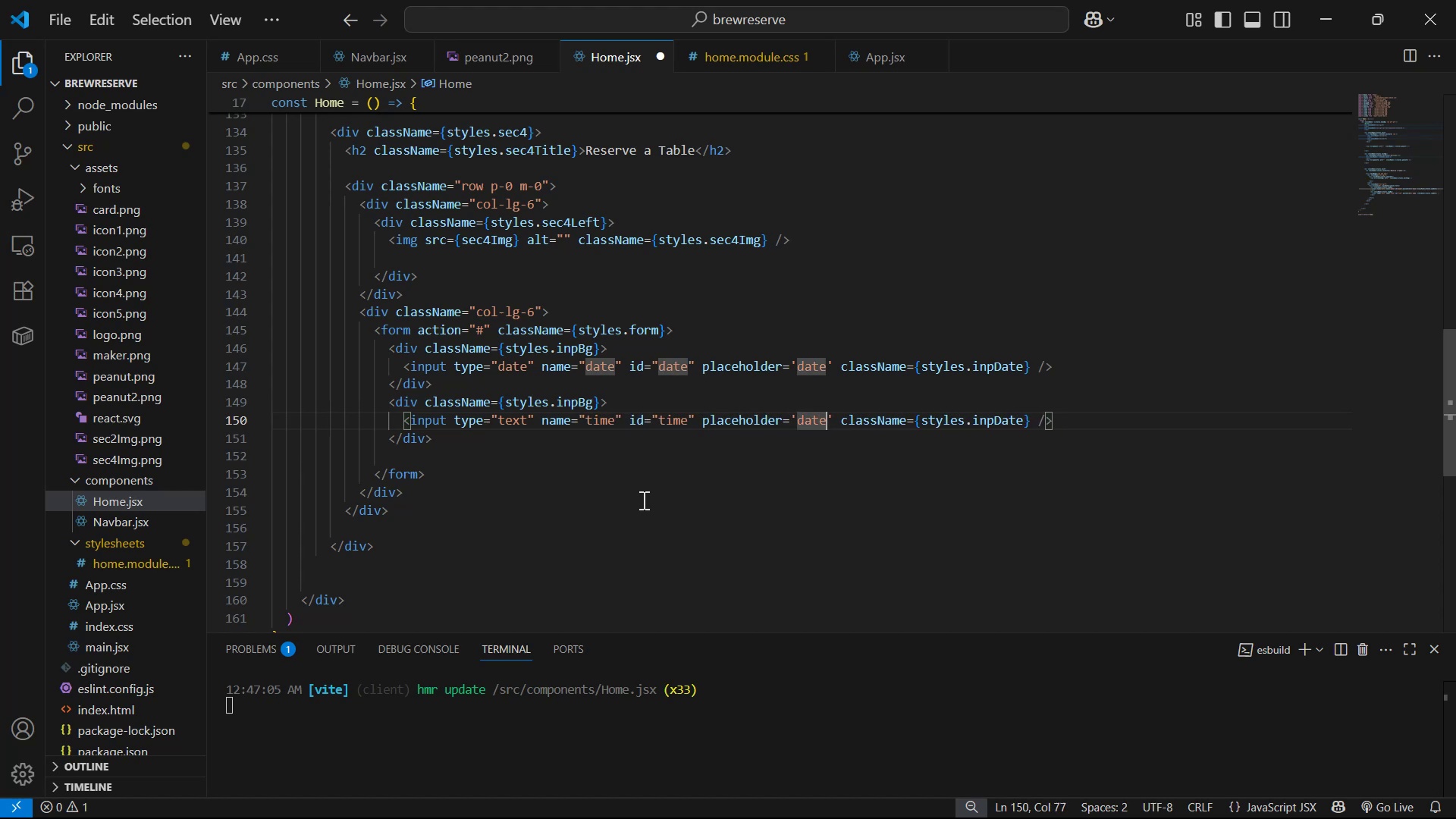 
key(Backspace)
 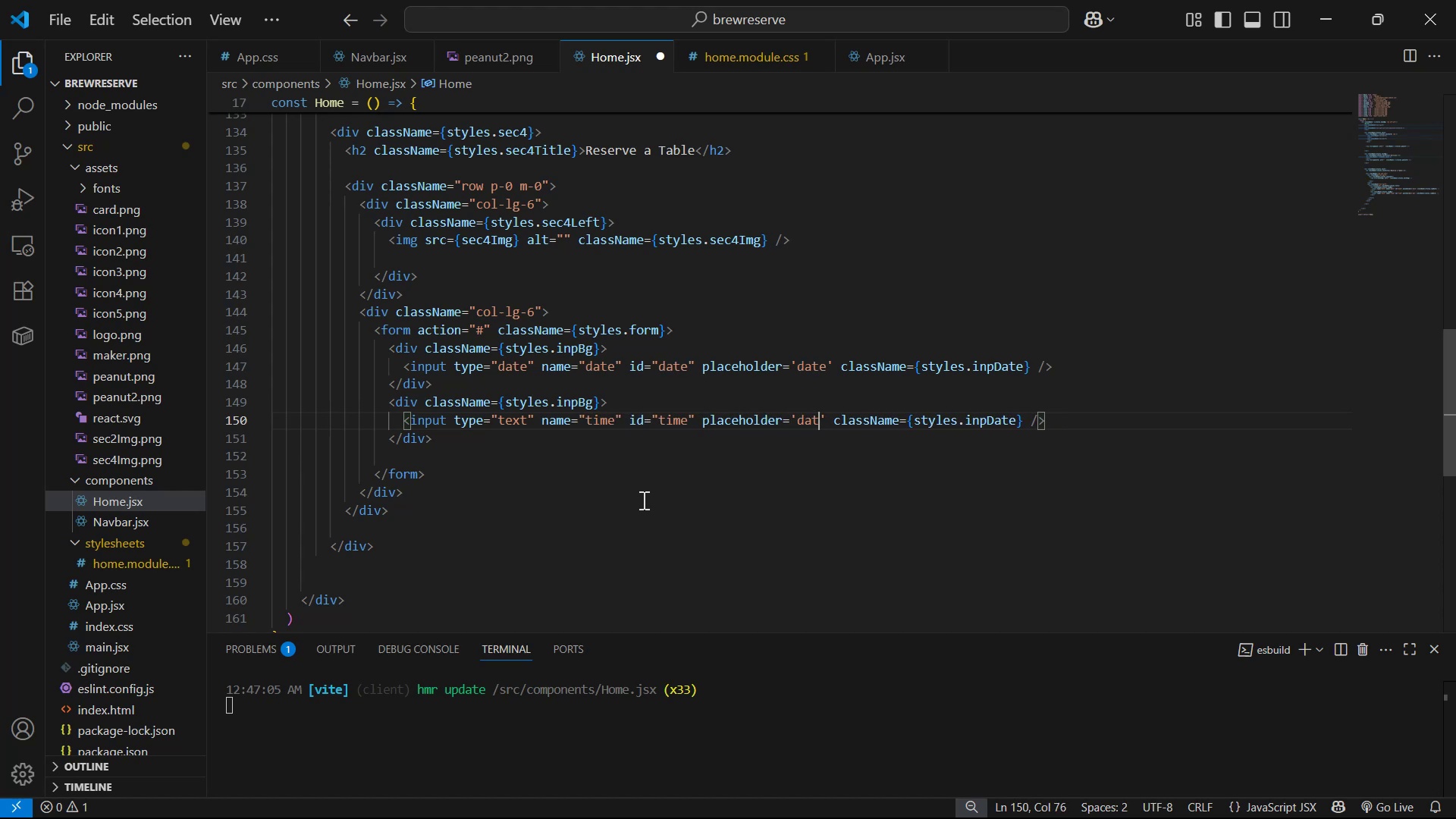 
key(Backspace)
 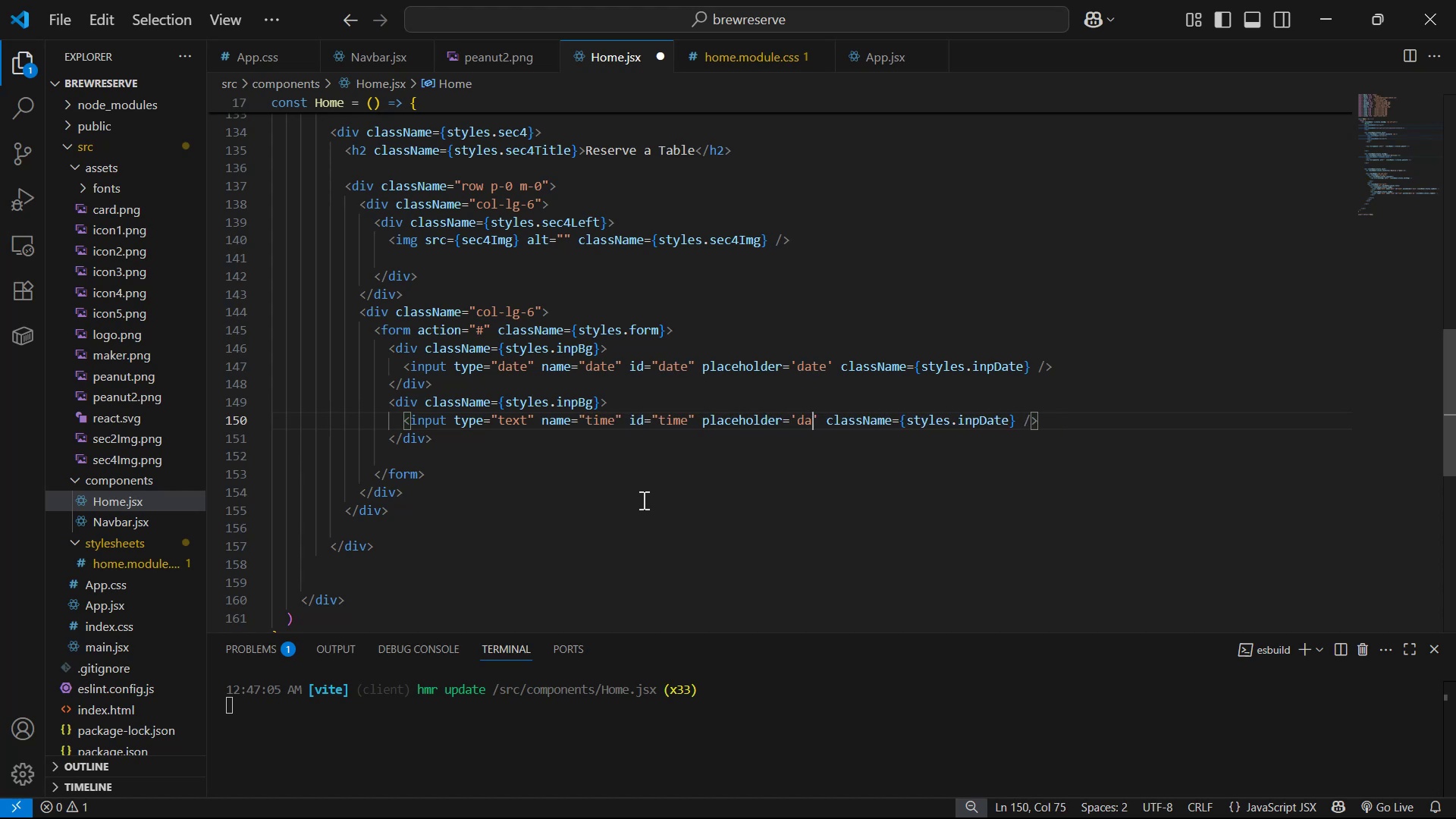 
key(Backspace)
 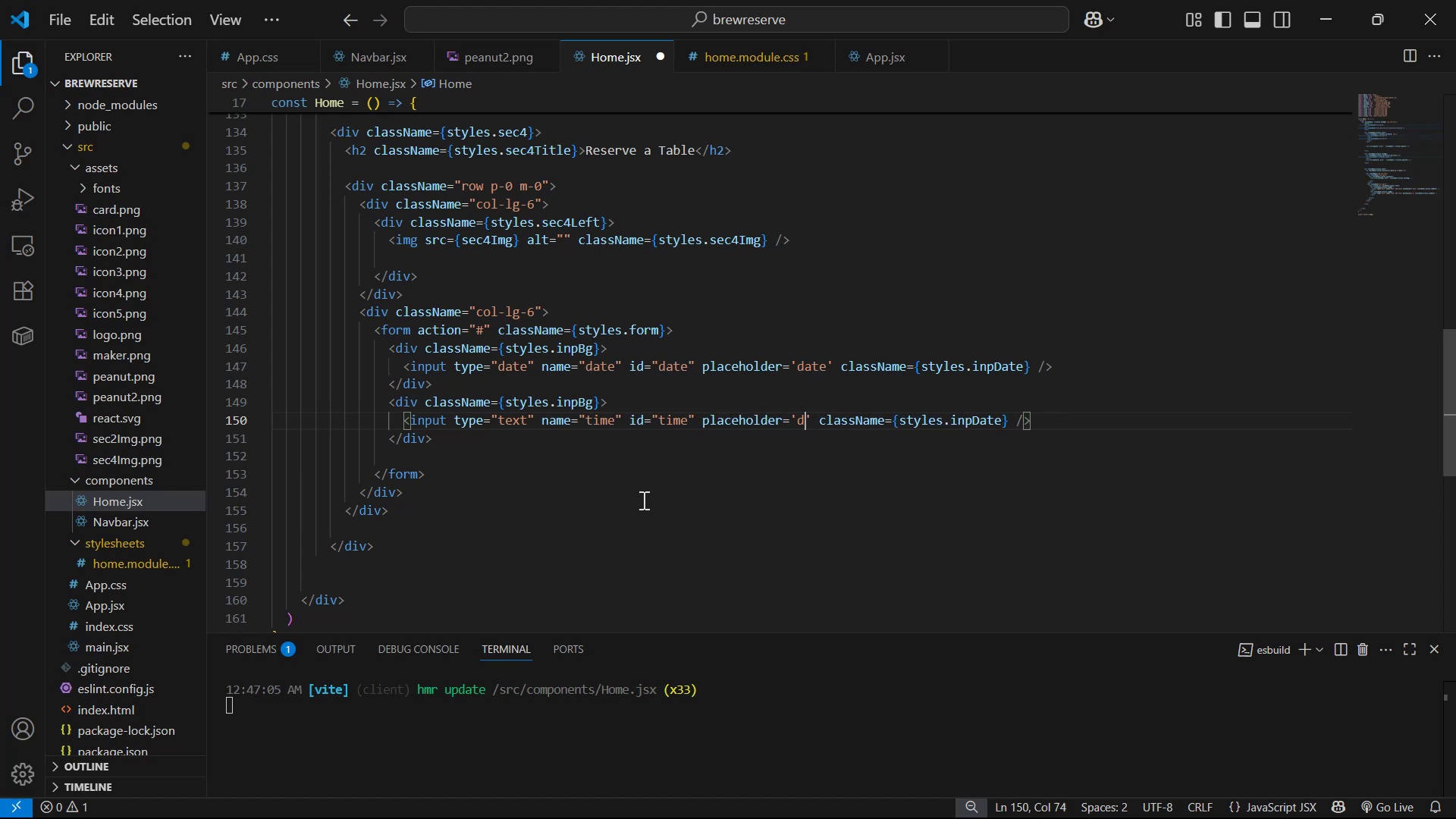 
key(Backspace)
 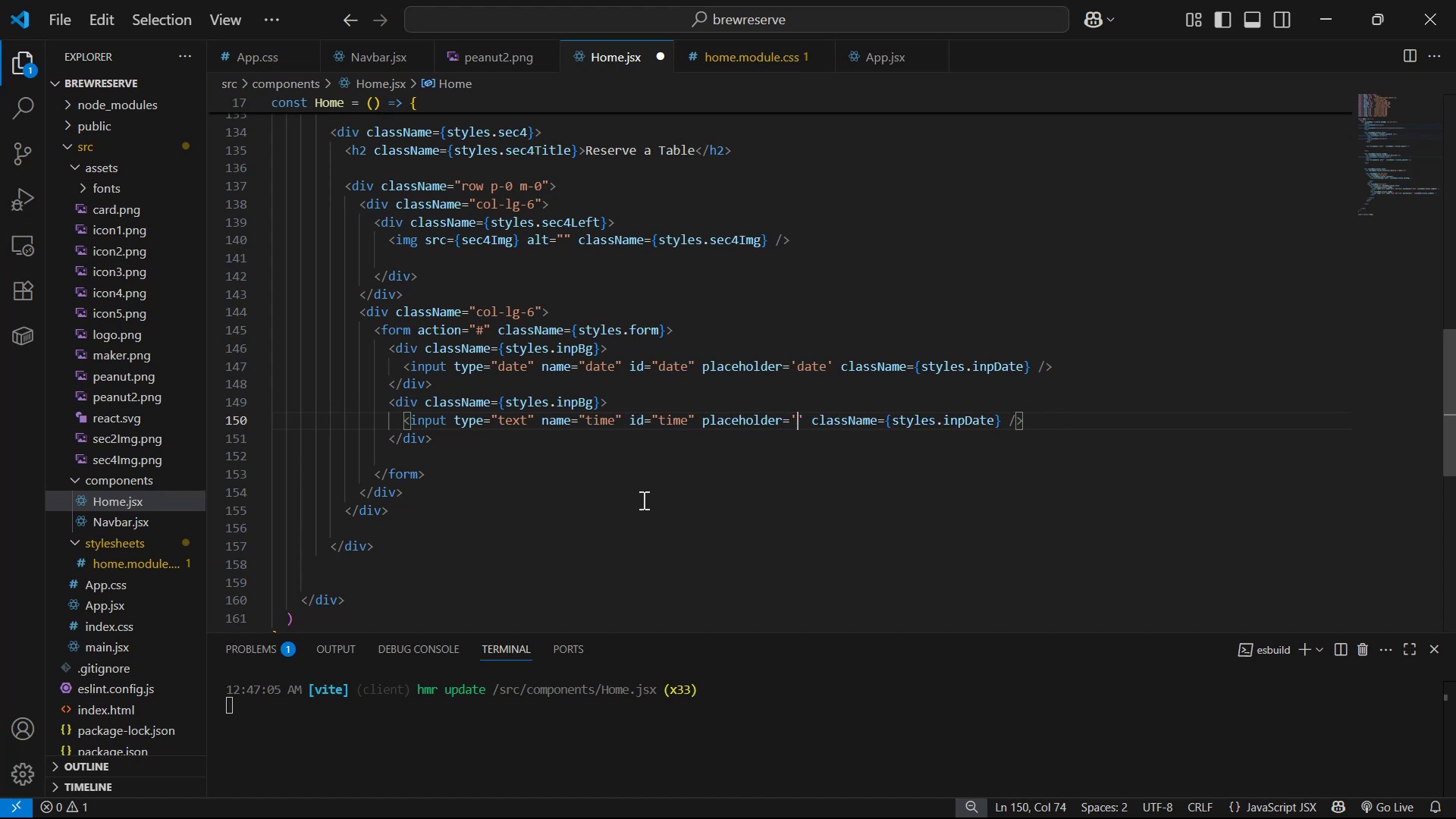 
key(Alt+AltLeft)
 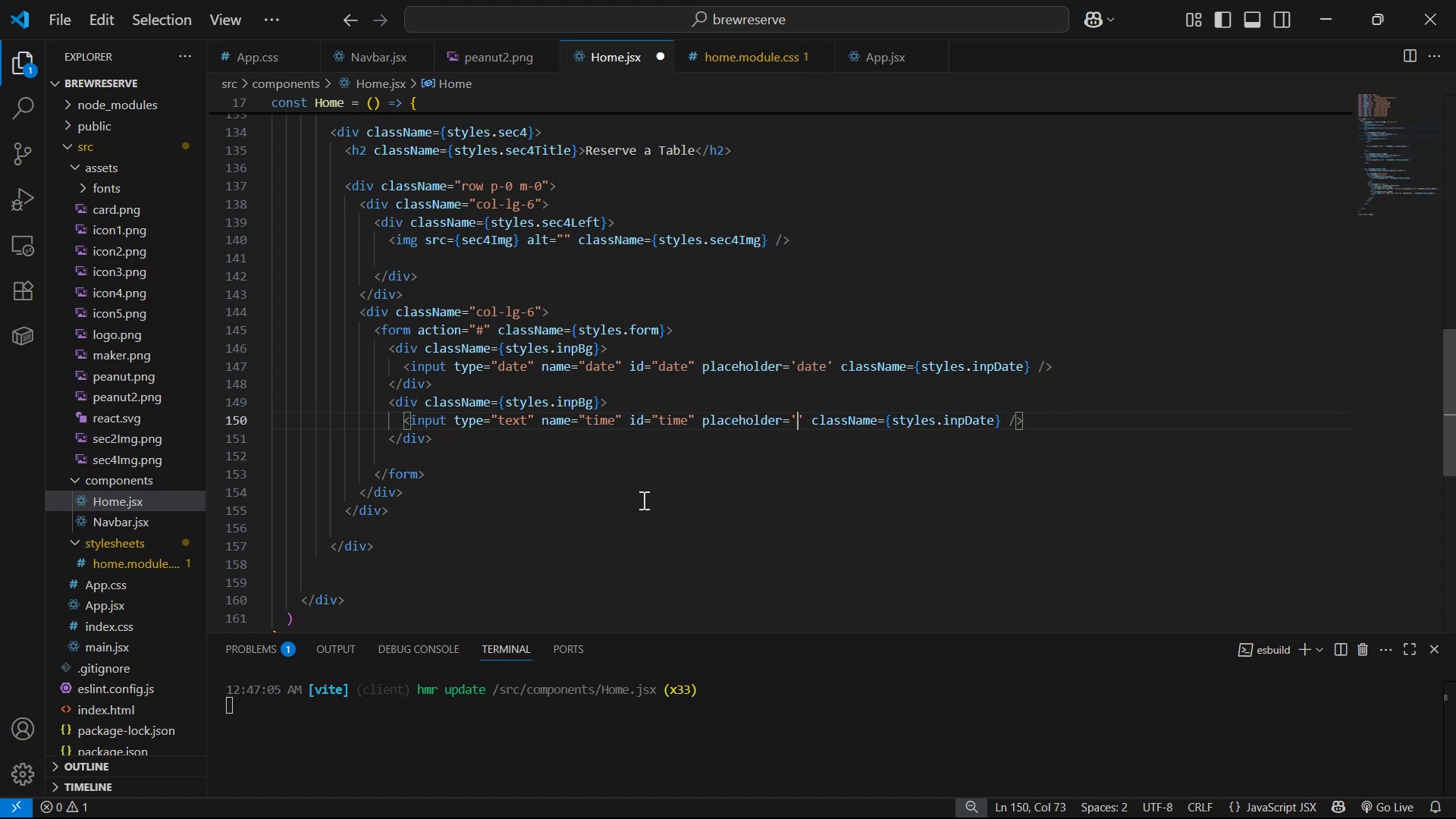 
key(Alt+Tab)
 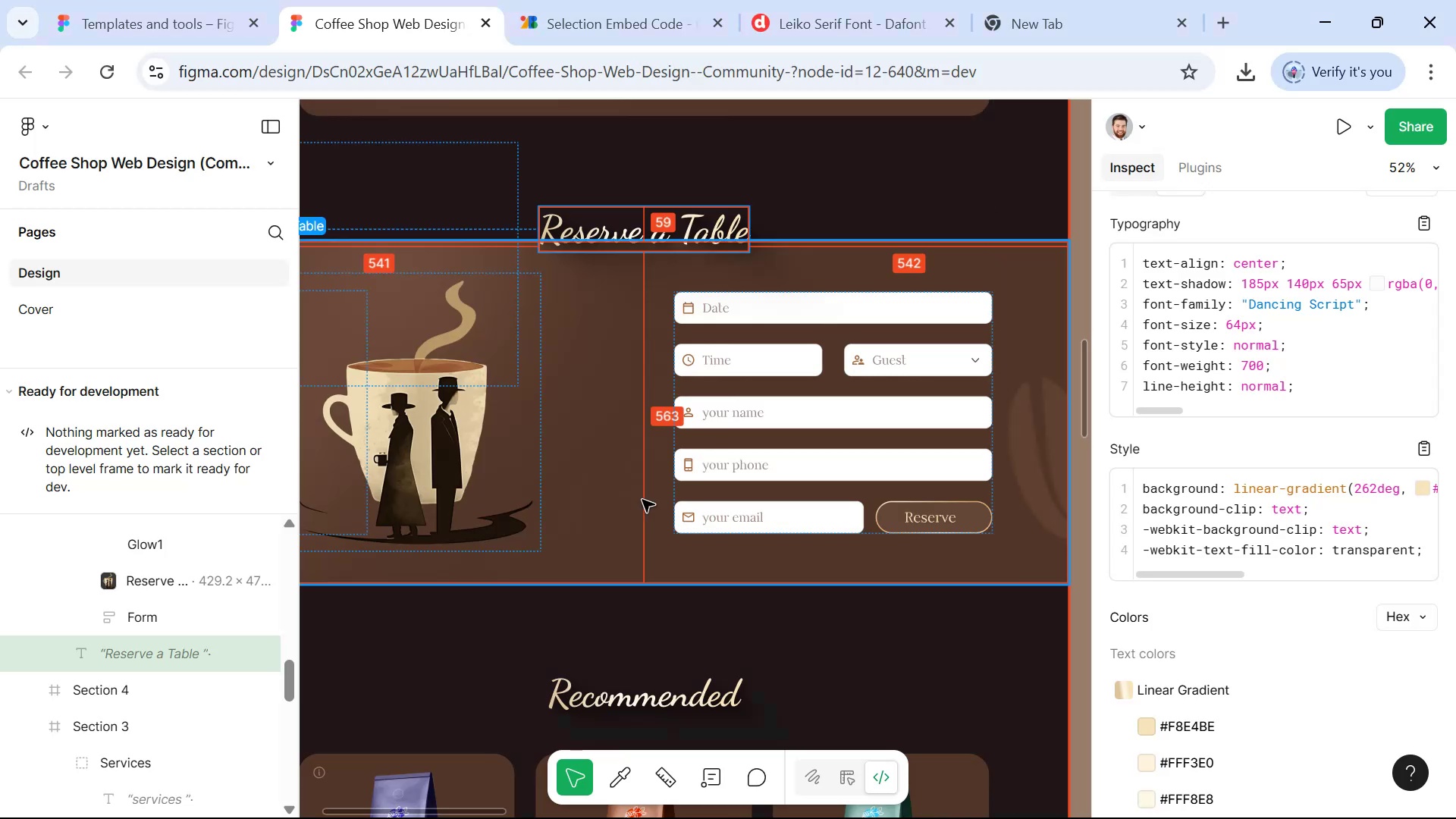 
key(Alt+AltLeft)
 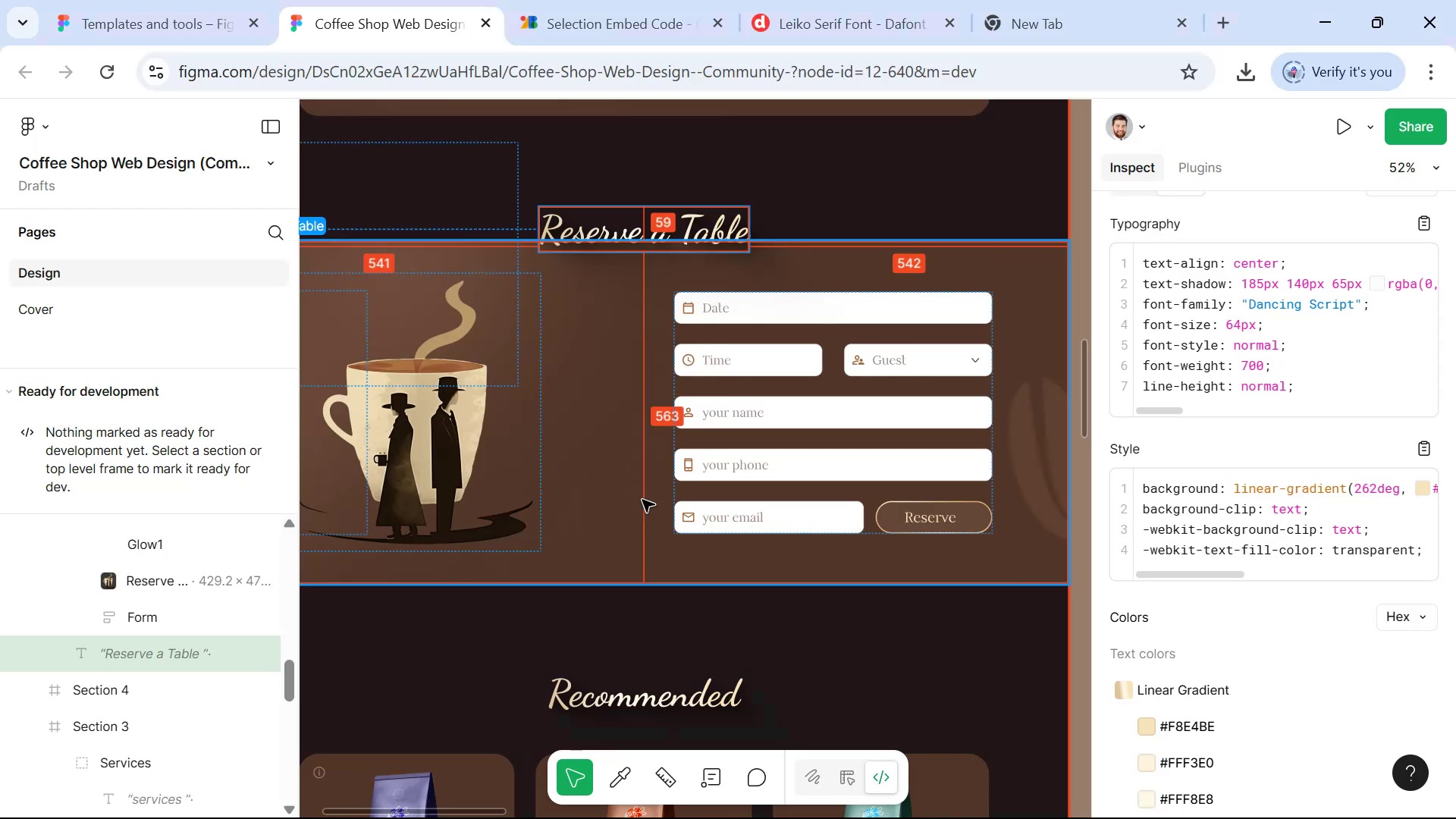 
key(Tab)
type(Time )
key(Backspace)
 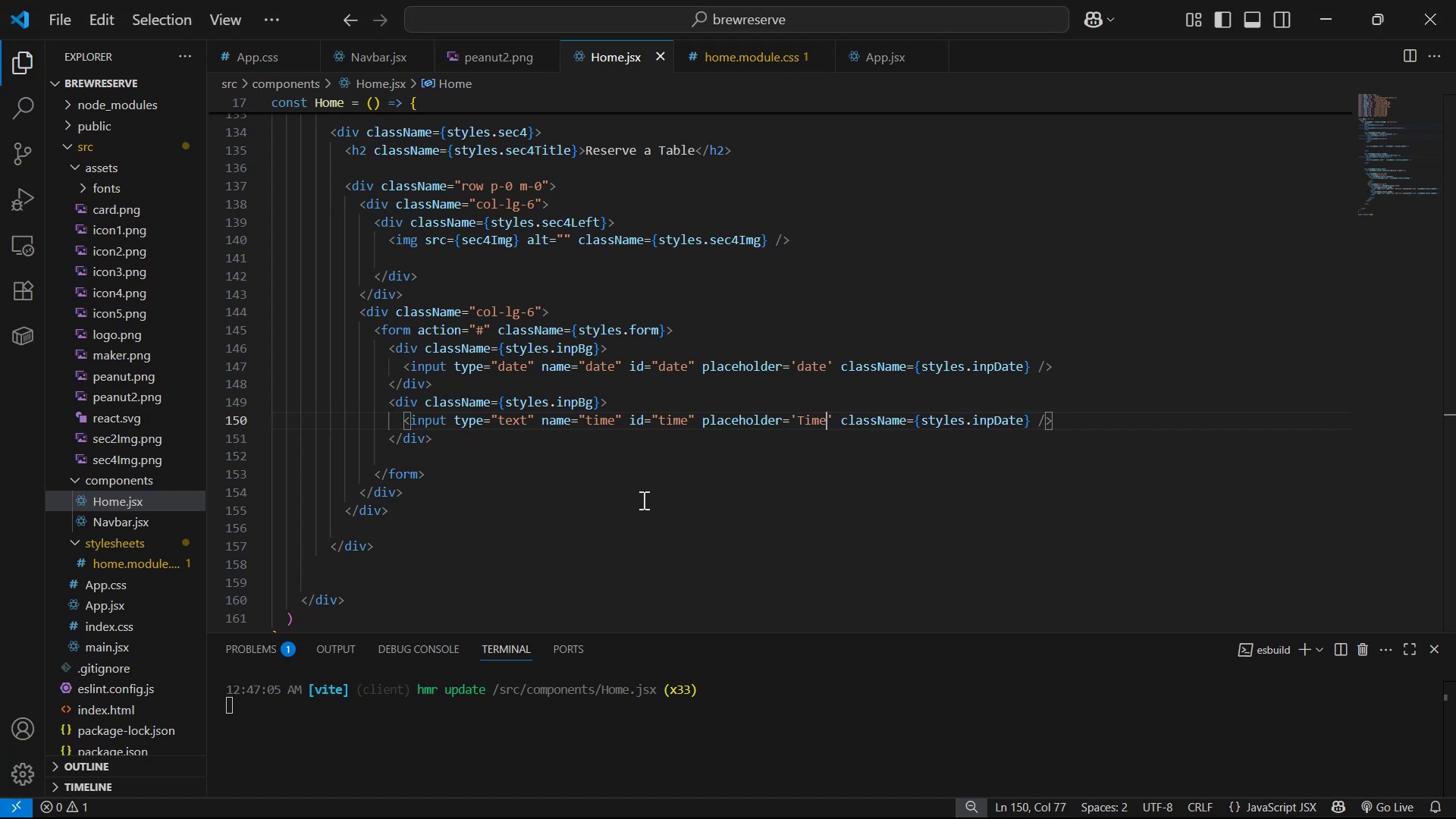 
key(Control+S)
 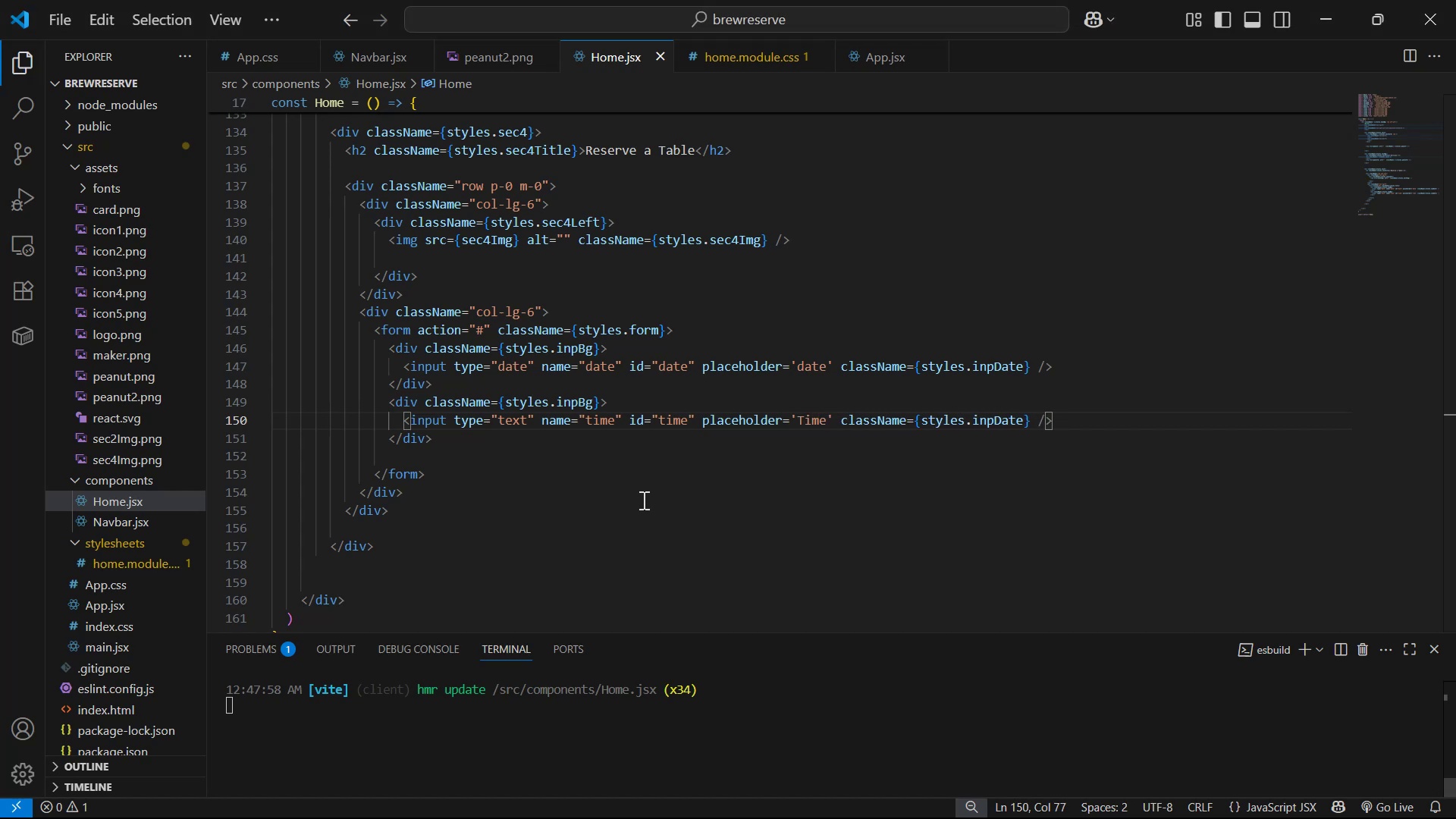 
hold_key(key=ArrowRight, duration=1.27)
 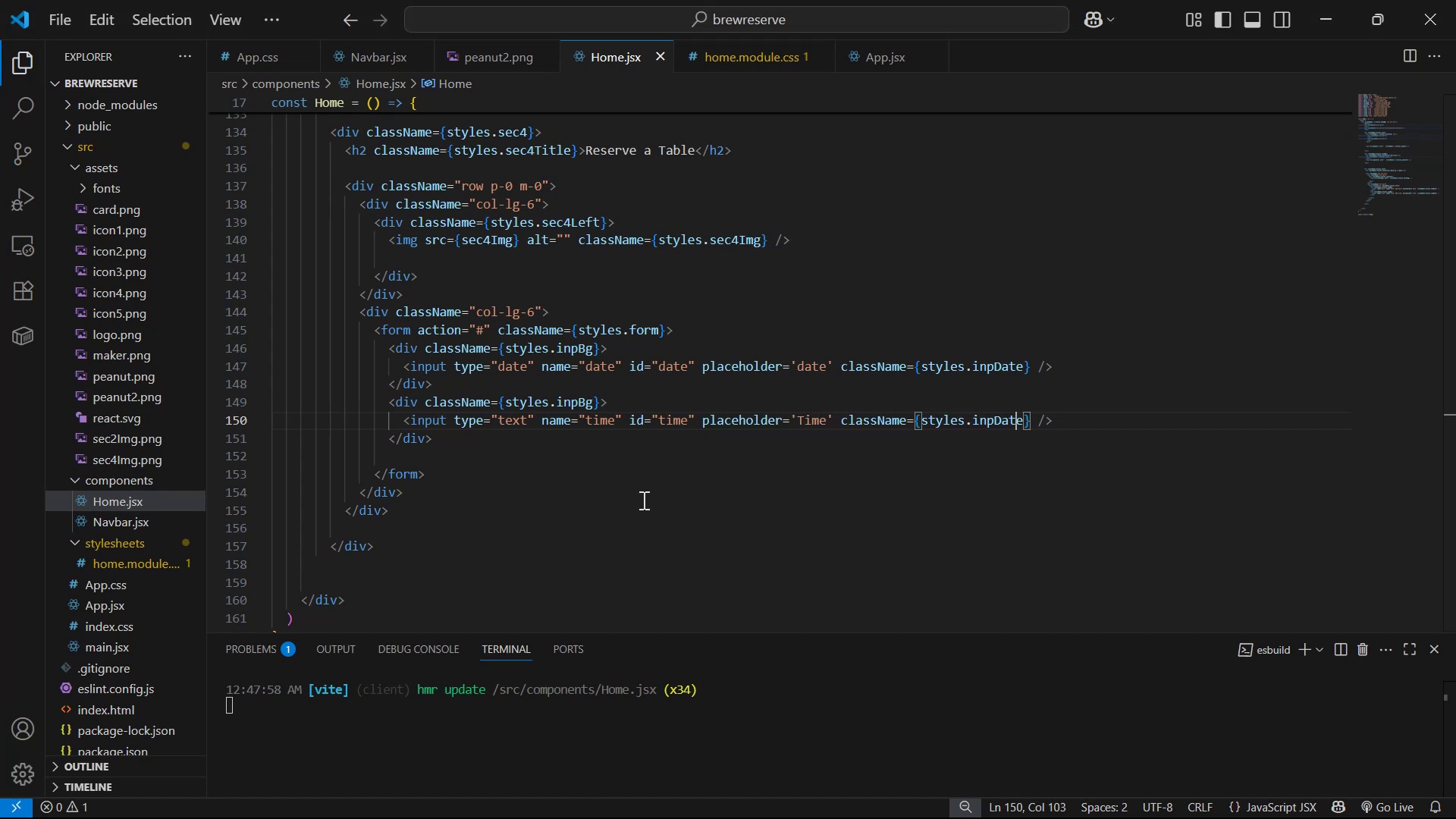 
key(ArrowRight)
 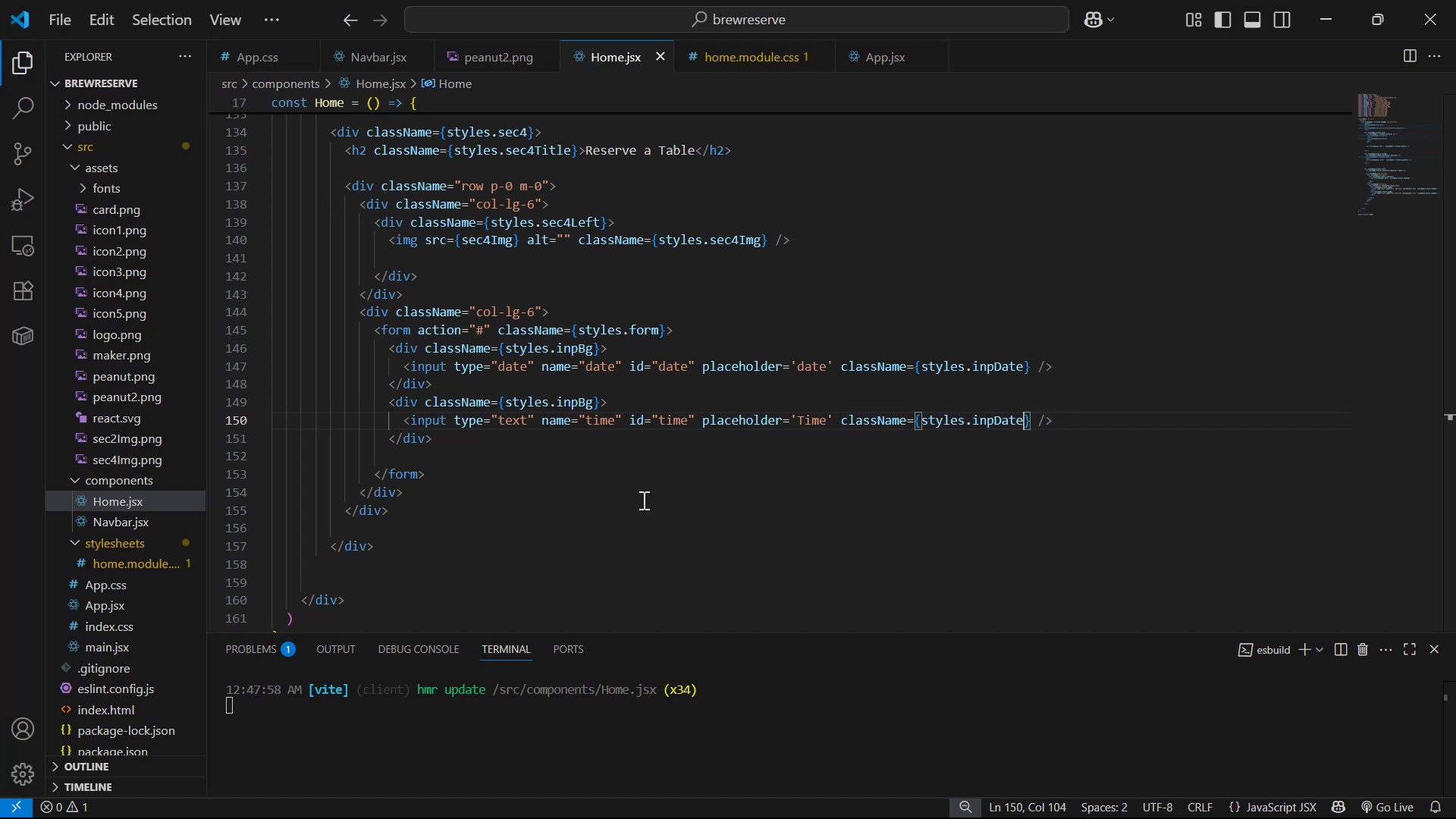 
key(Backspace)
 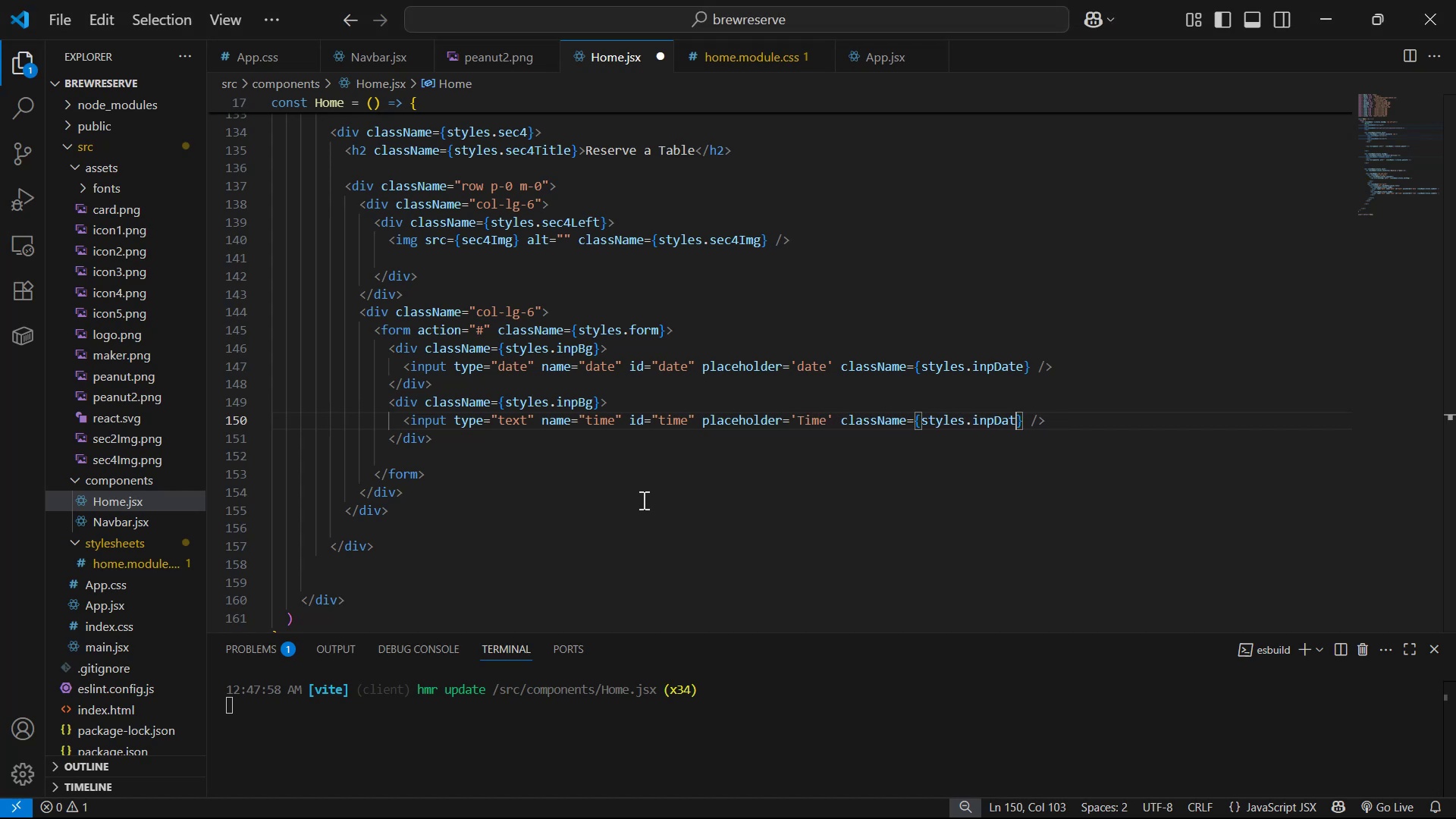 
key(Backspace)
 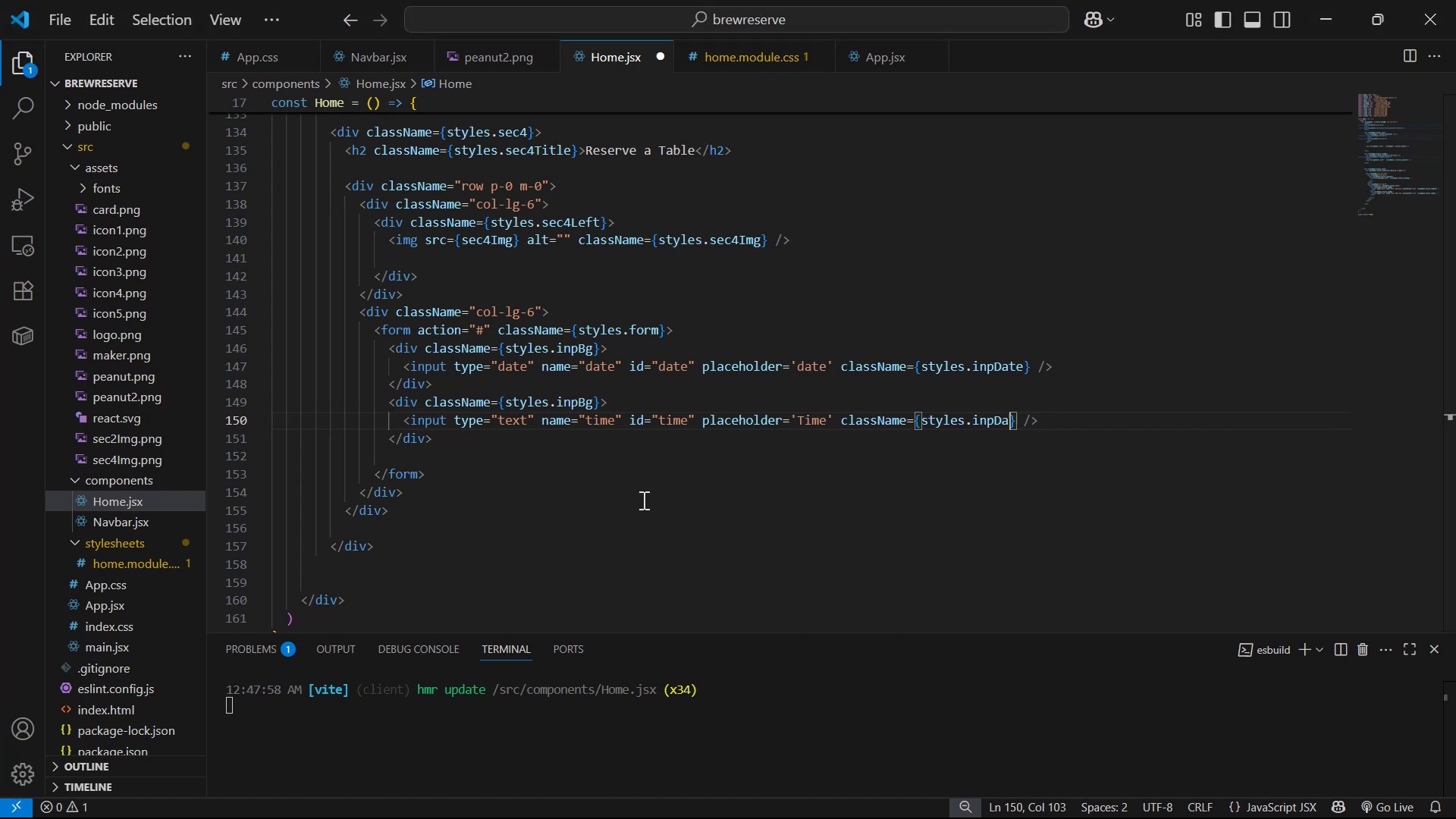 
key(Backspace)
 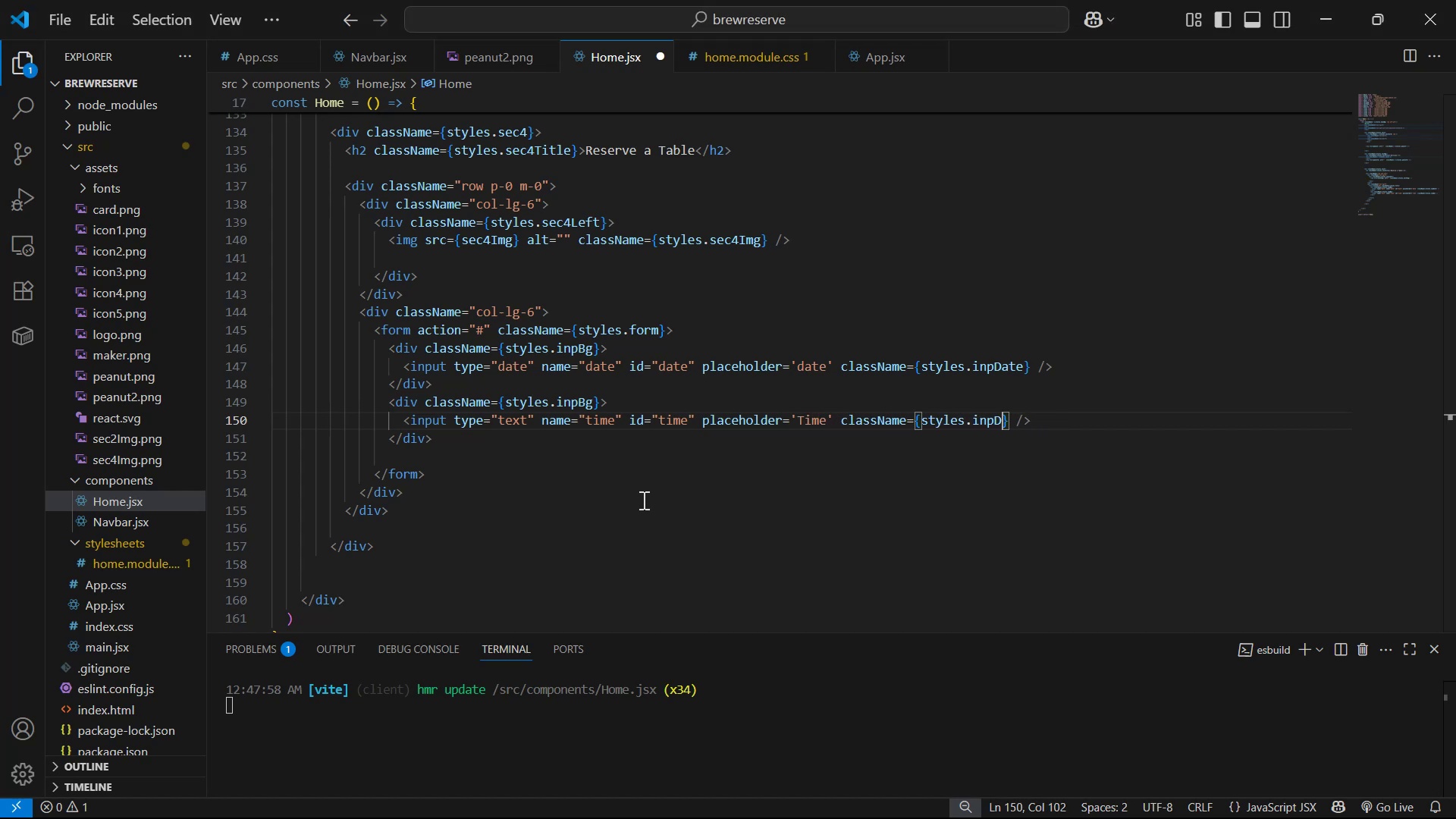 
key(Backspace)
 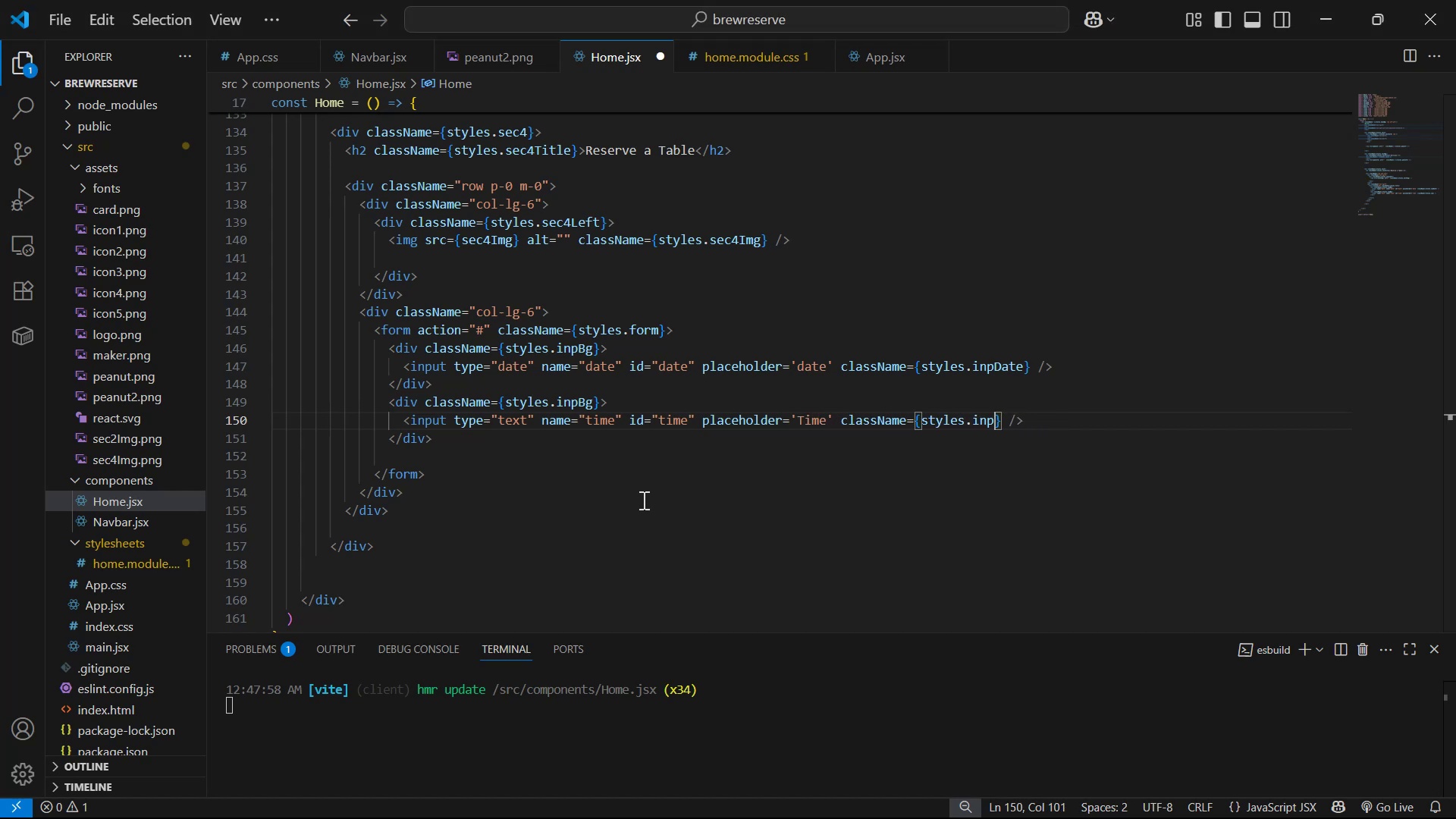 
key(Control+S)
 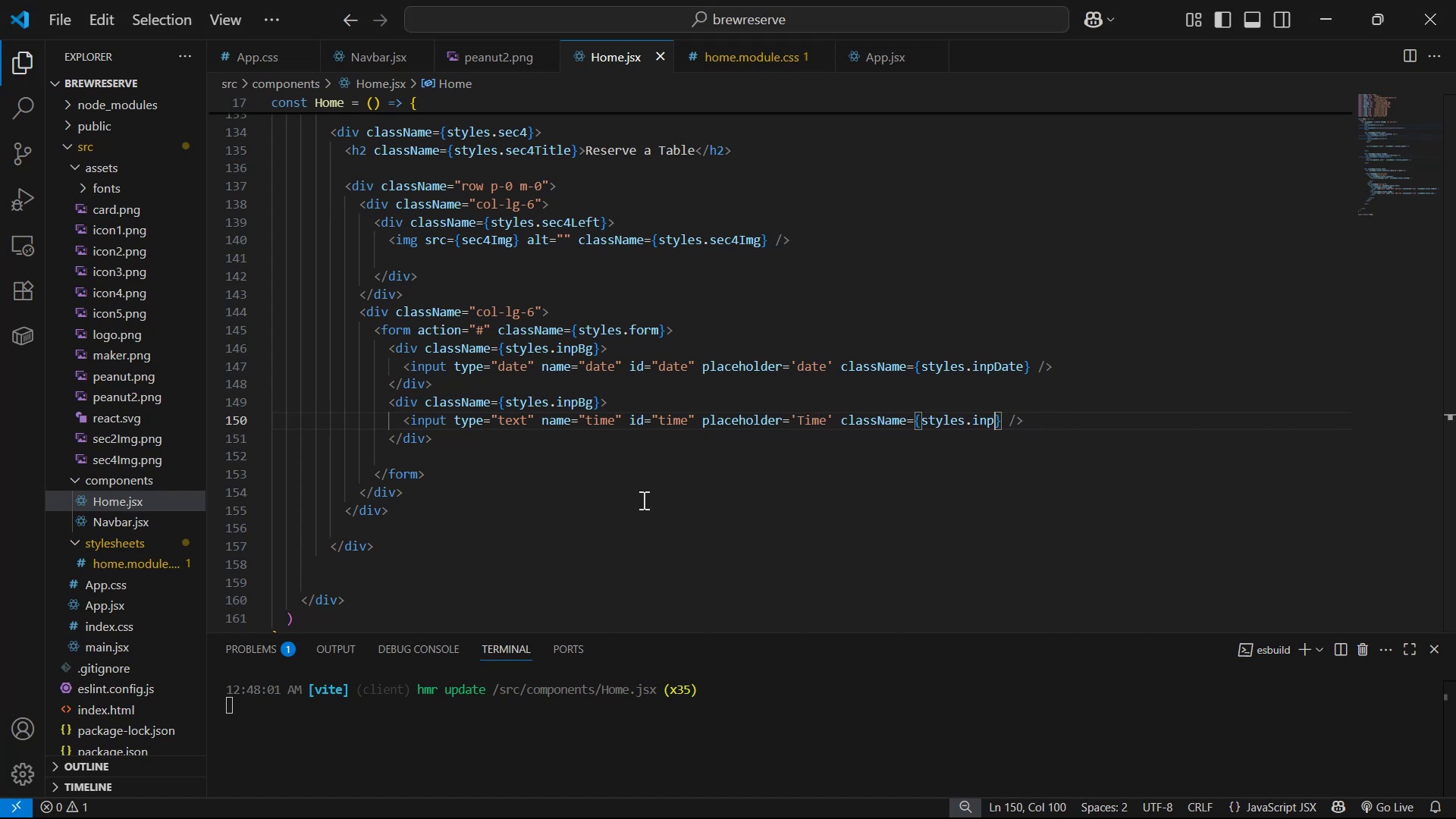 
type(Half )
key(Backspace)
 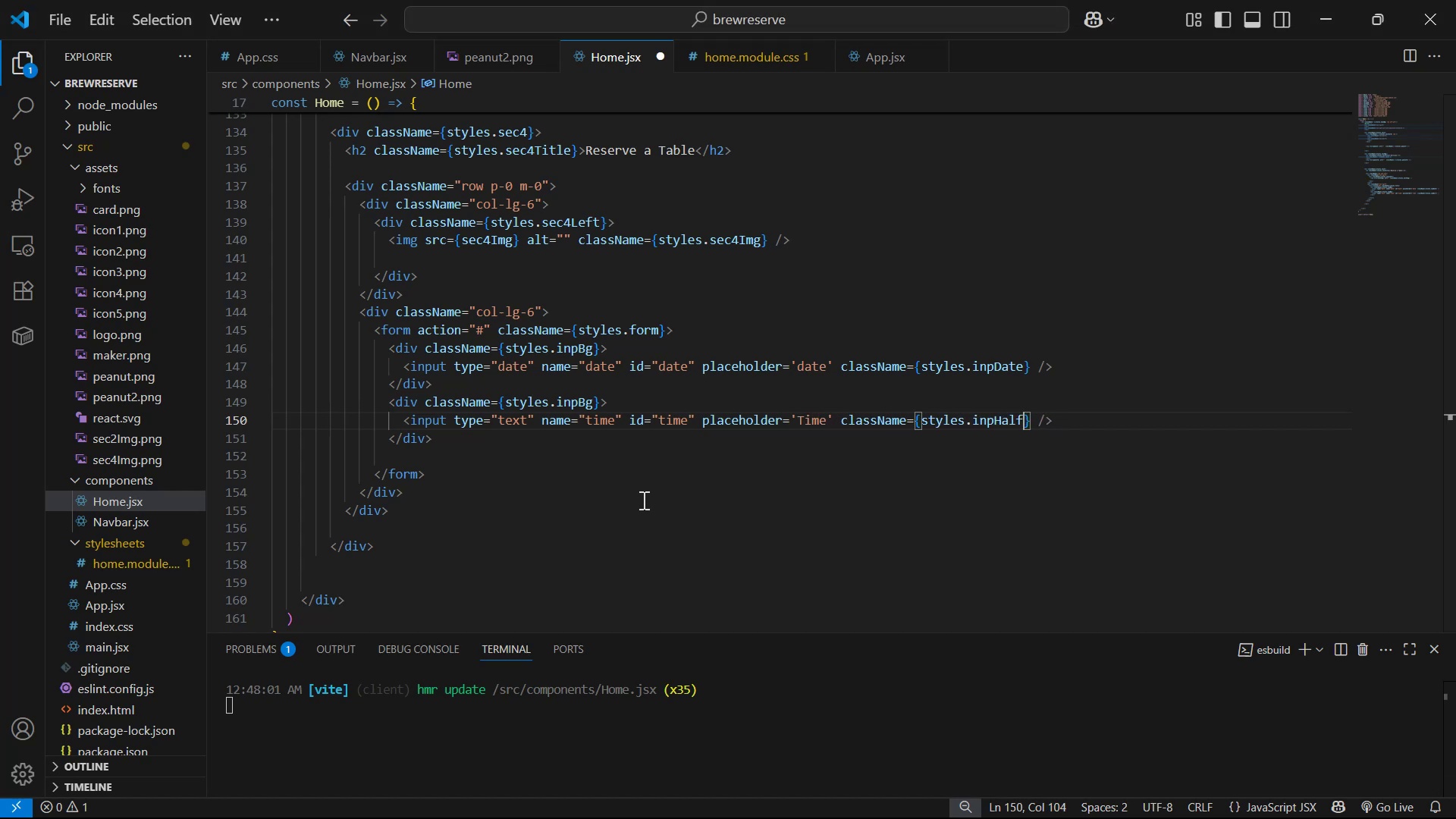 
key(Control+S)
 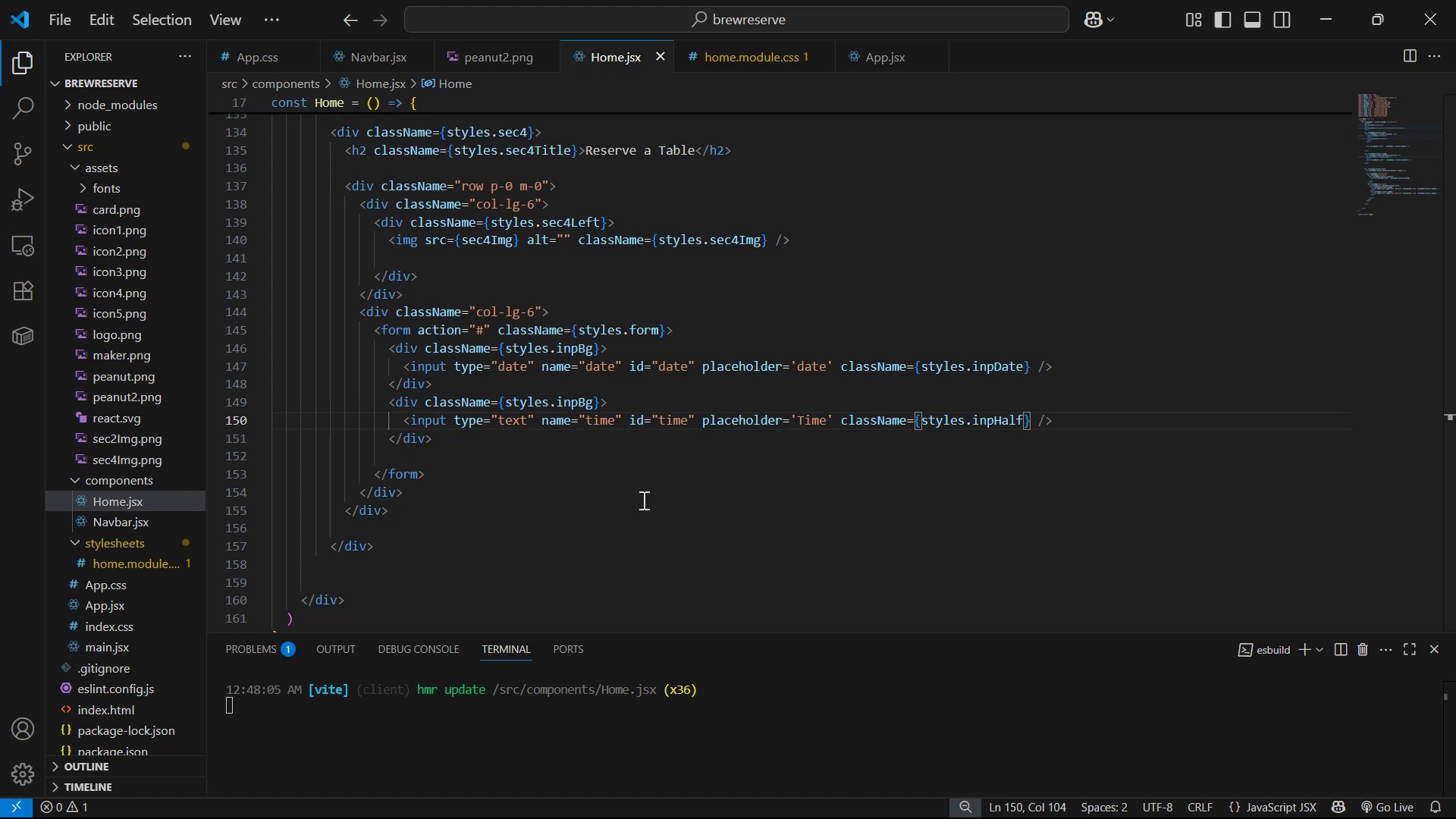 
key(Alt+Shift+ArrowDown)
 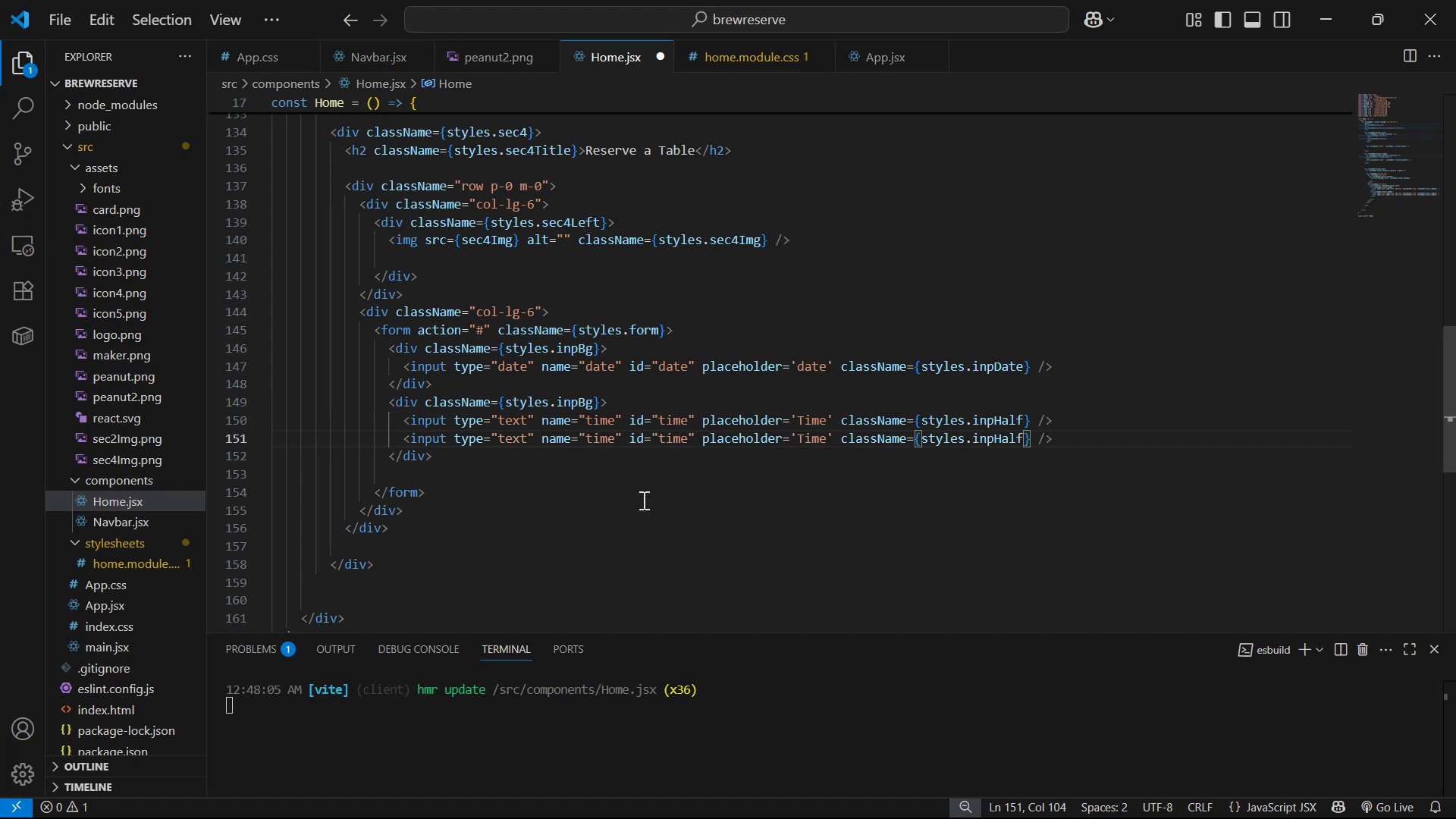 
hold_key(key=ArrowLeft, duration=1.52)
 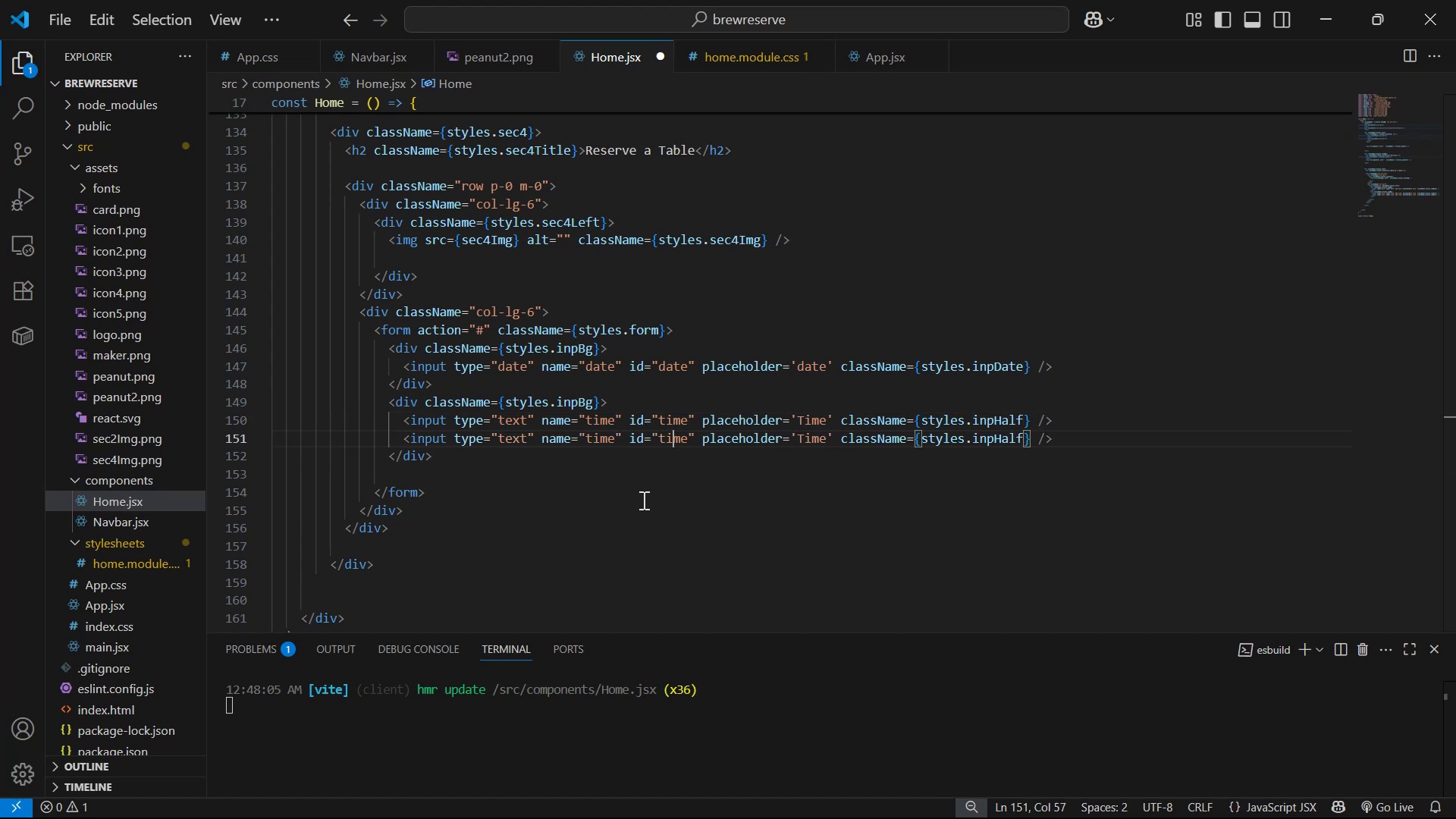 
hold_key(key=ArrowLeft, duration=0.82)
 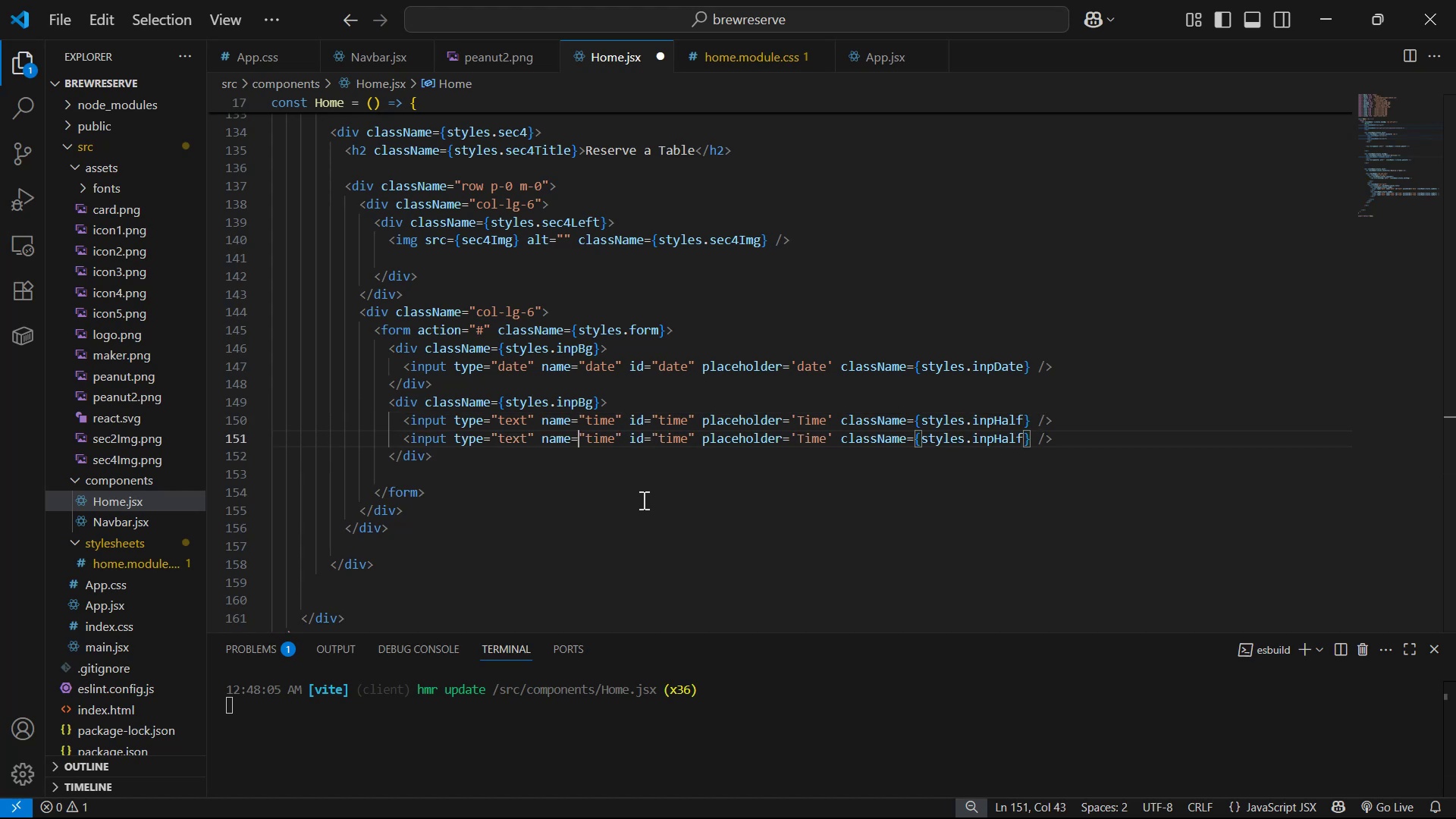 
key(Alt+AltLeft)
 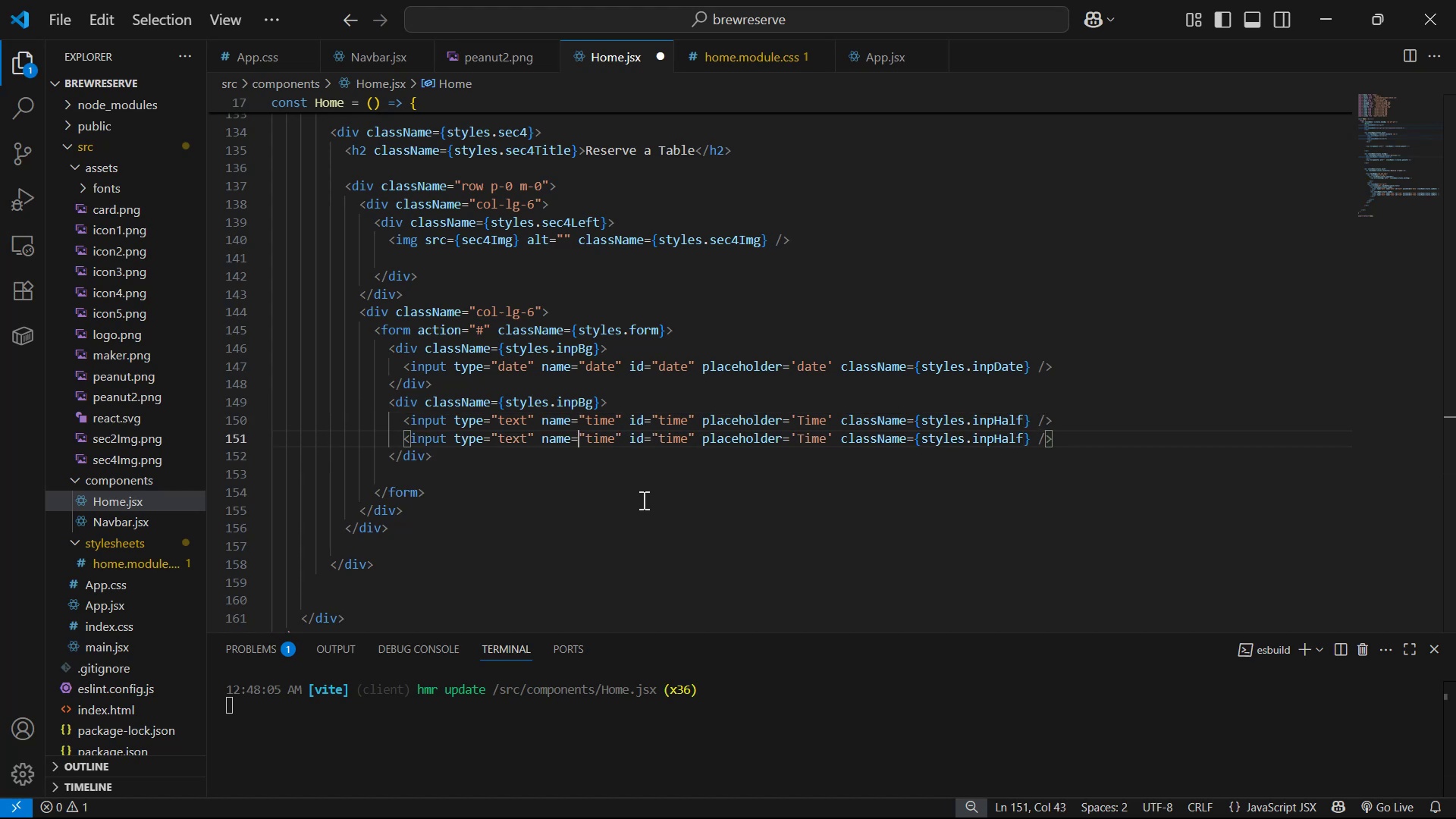 
key(Alt+Tab)
 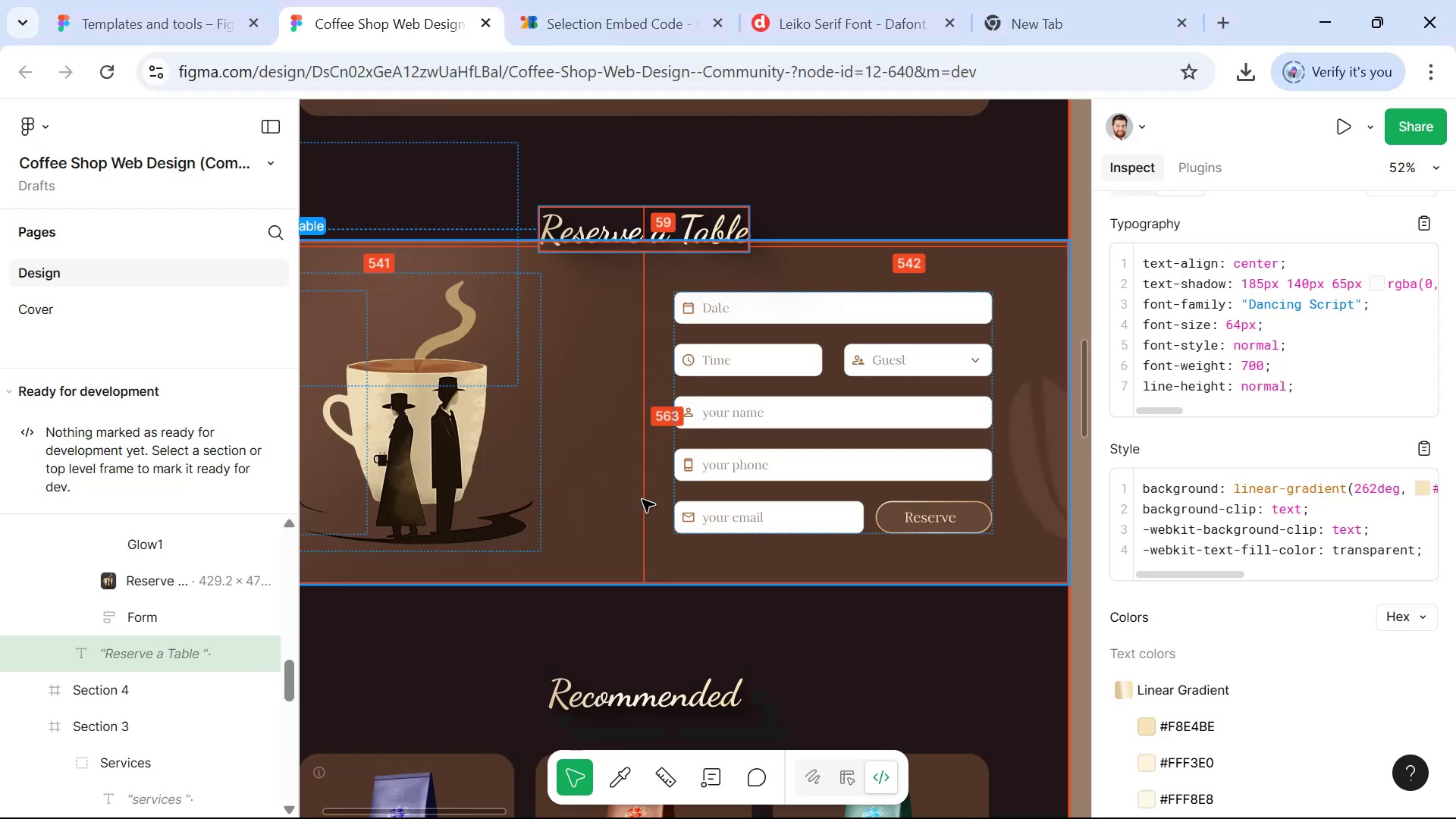 
key(Alt+AltLeft)
 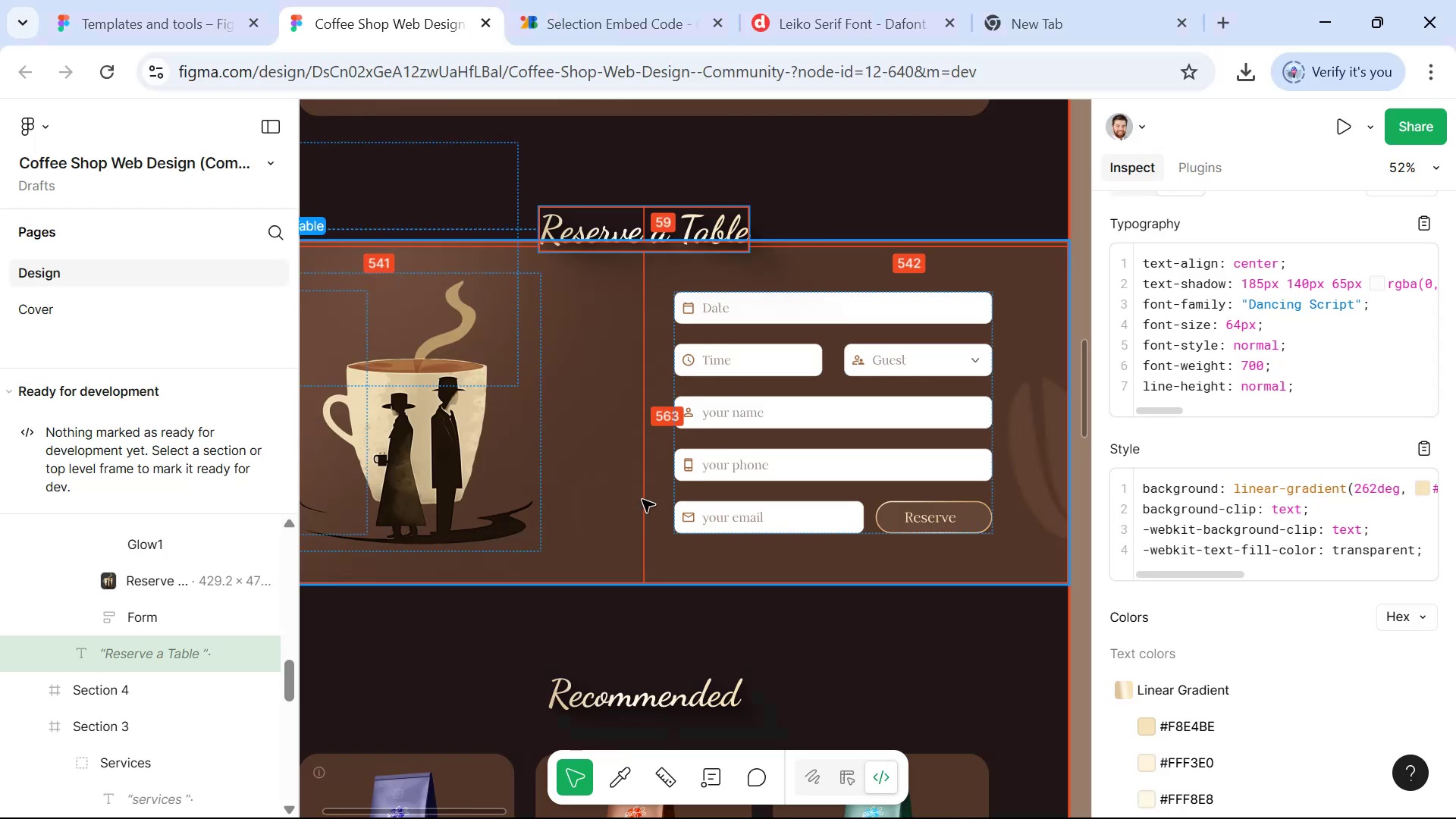 
key(Alt+Tab)
 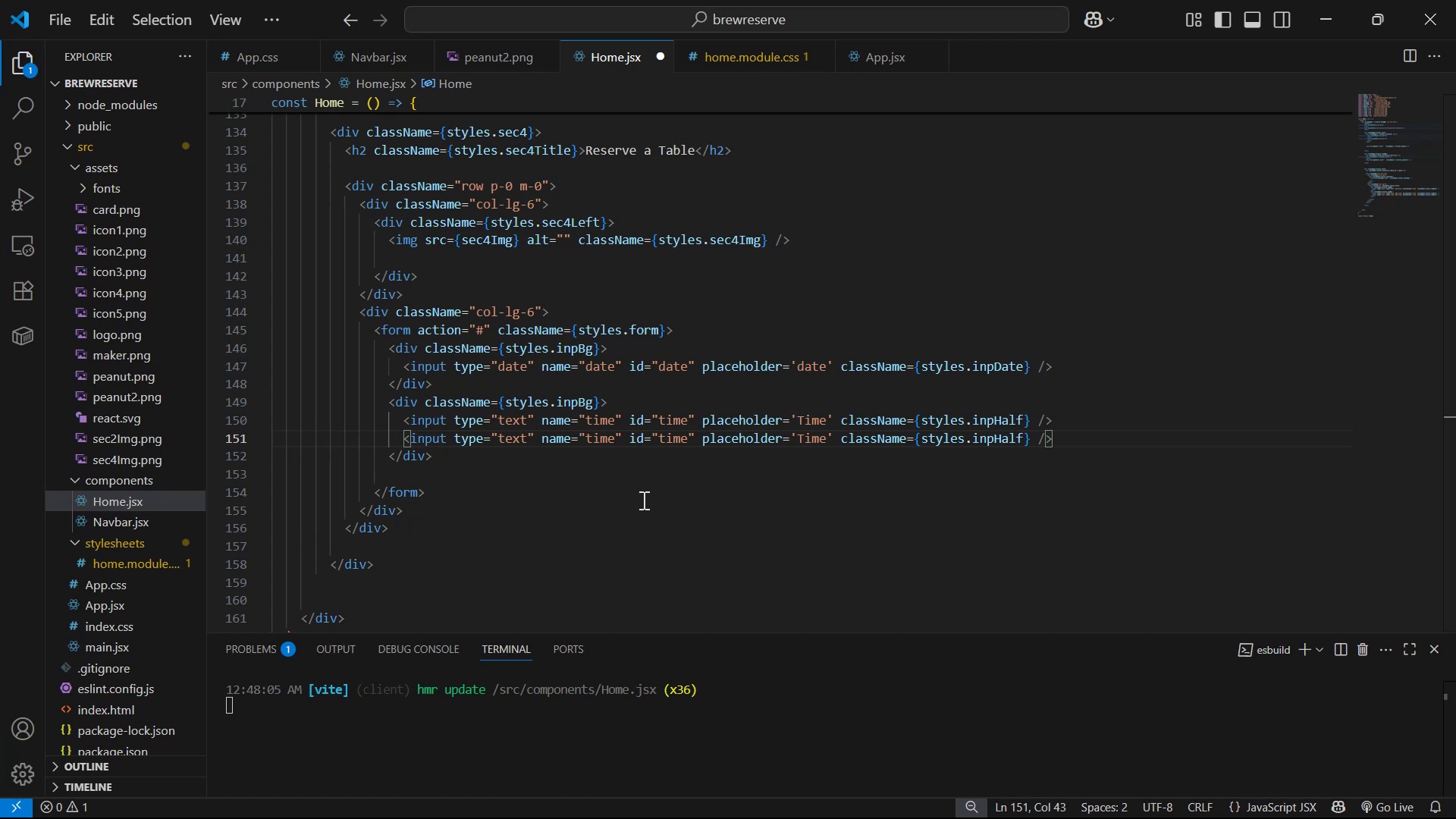 
wait(7.81)
 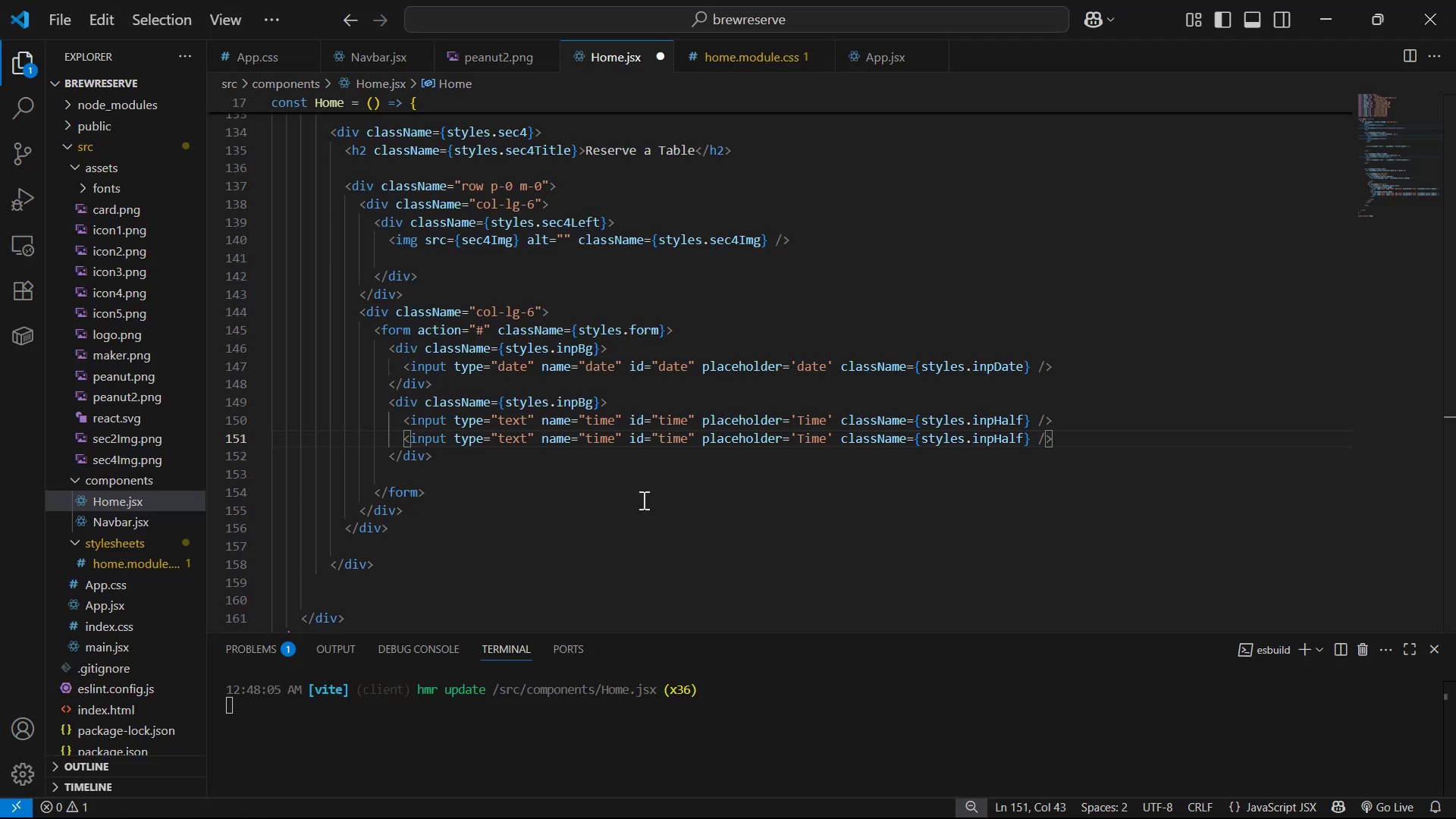 
key(ArrowRight)
 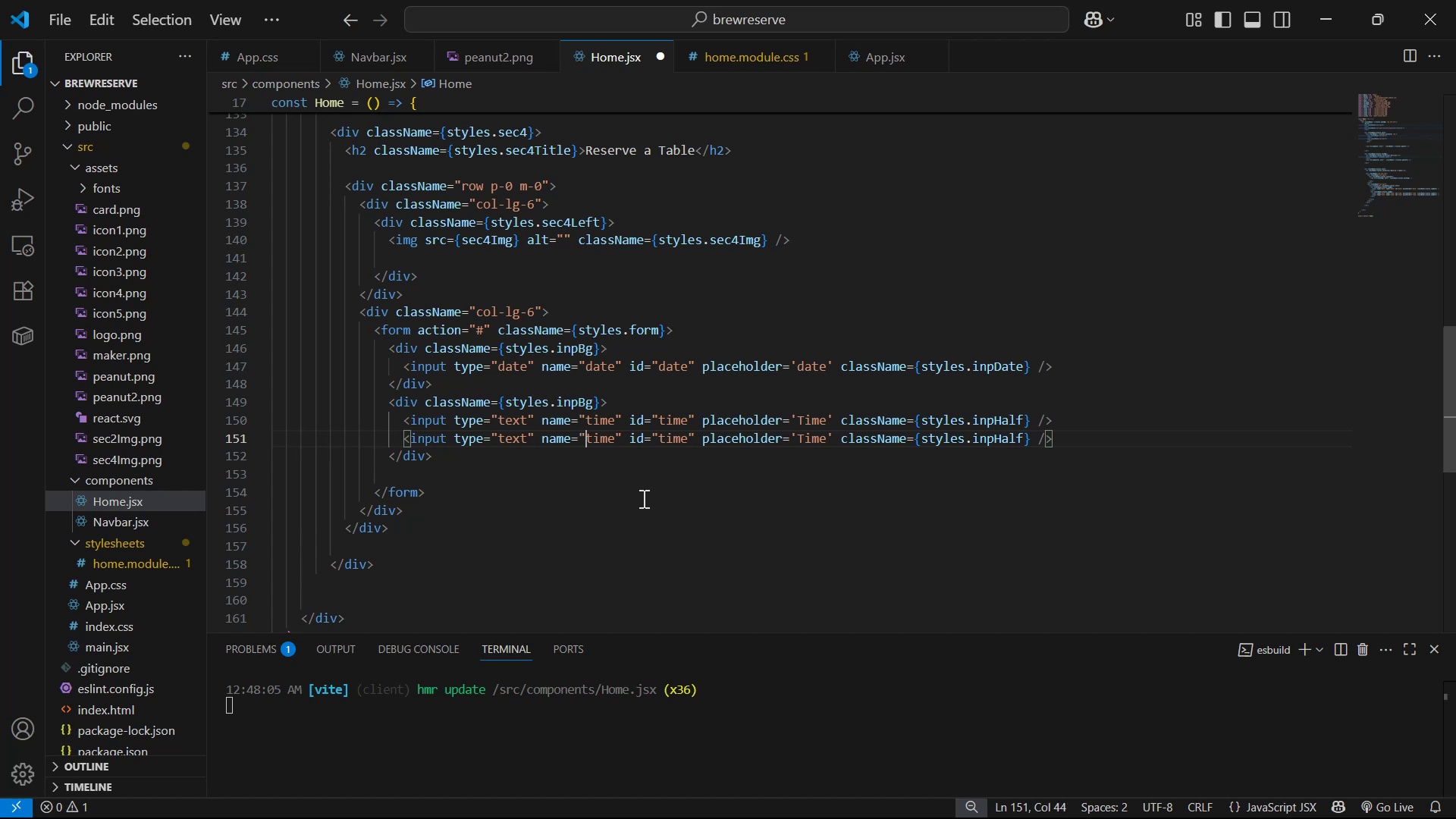 
key(ArrowRight)
 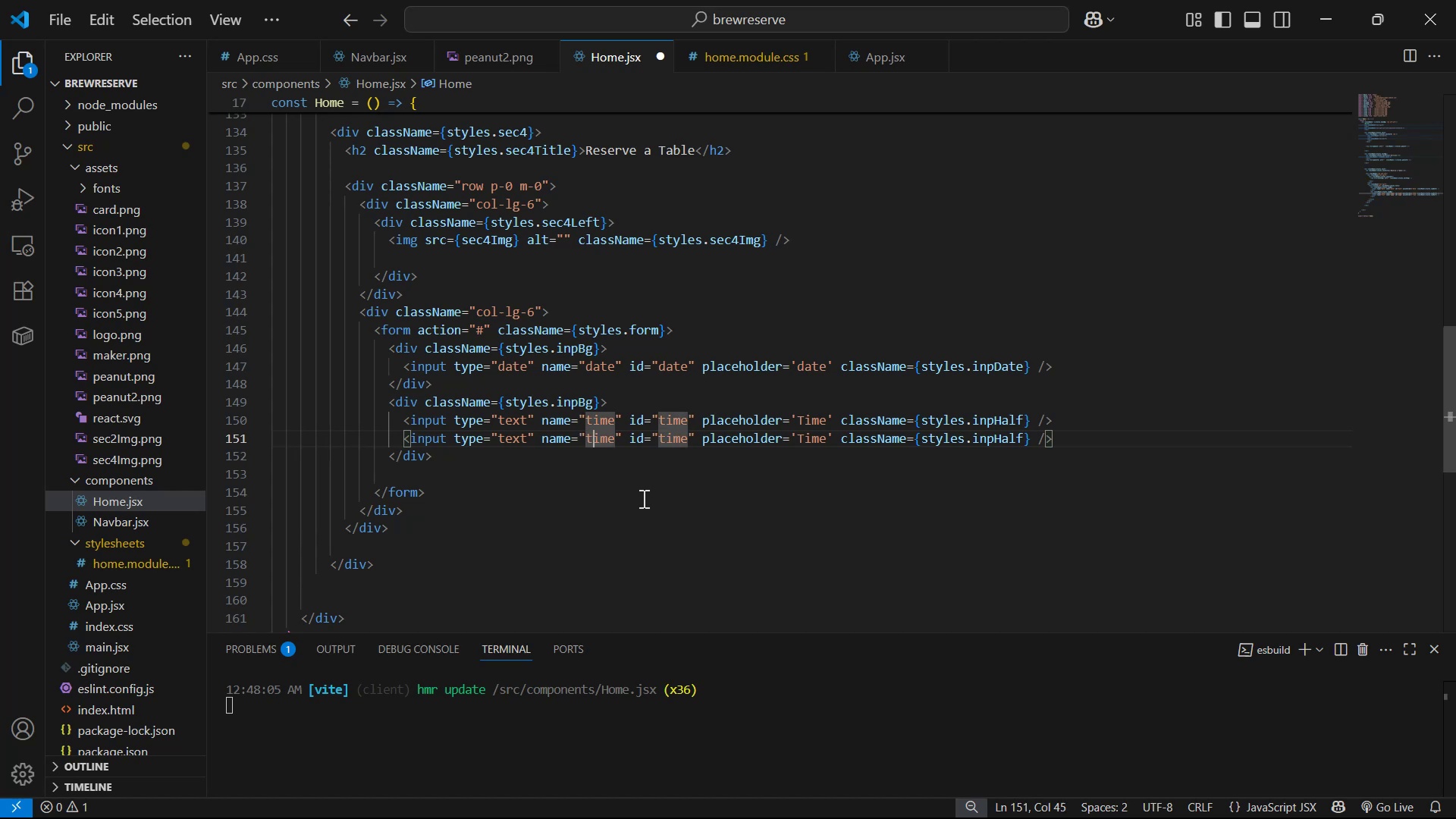 
key(ArrowLeft)
 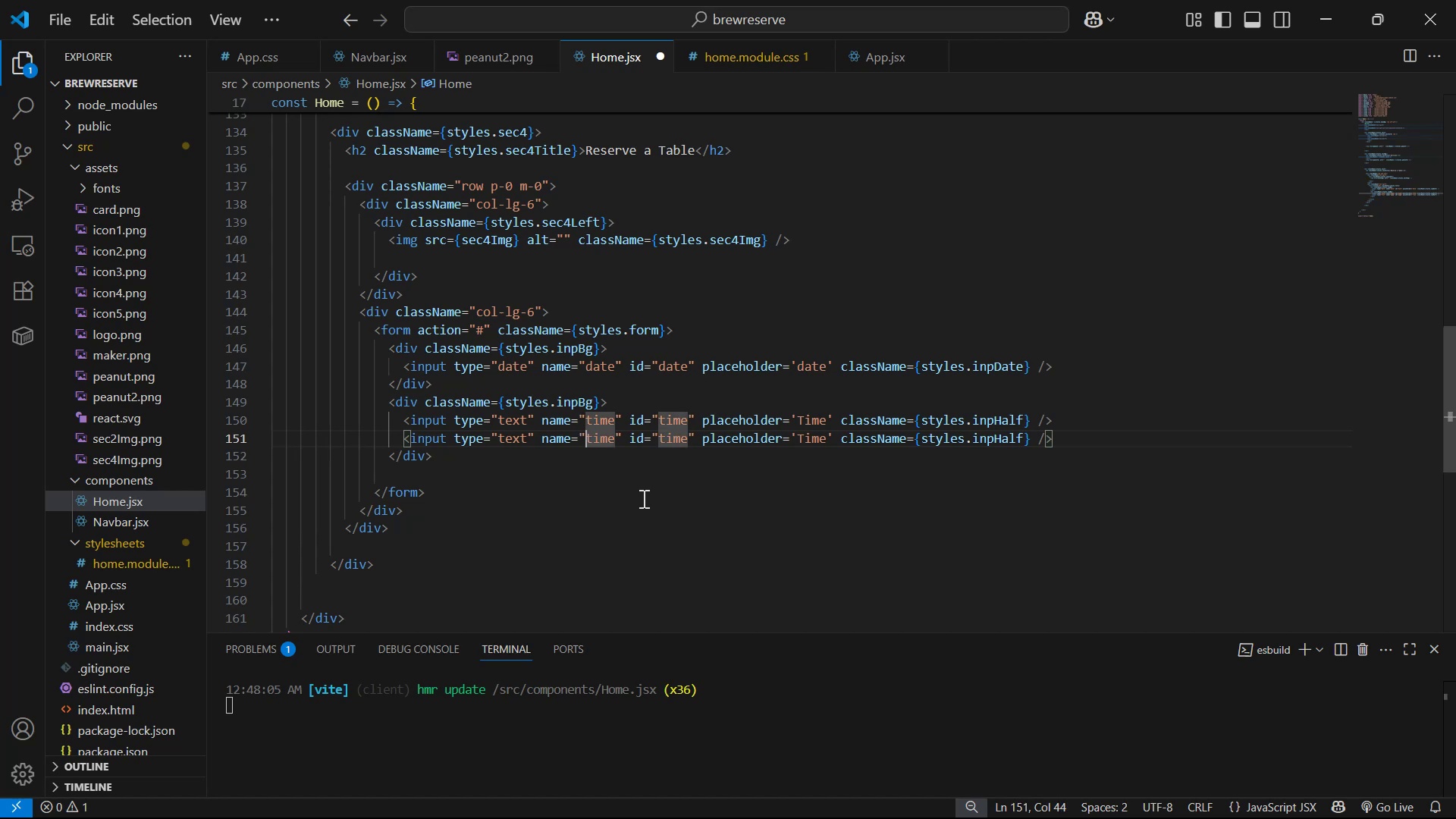 
key(ArrowRight)
 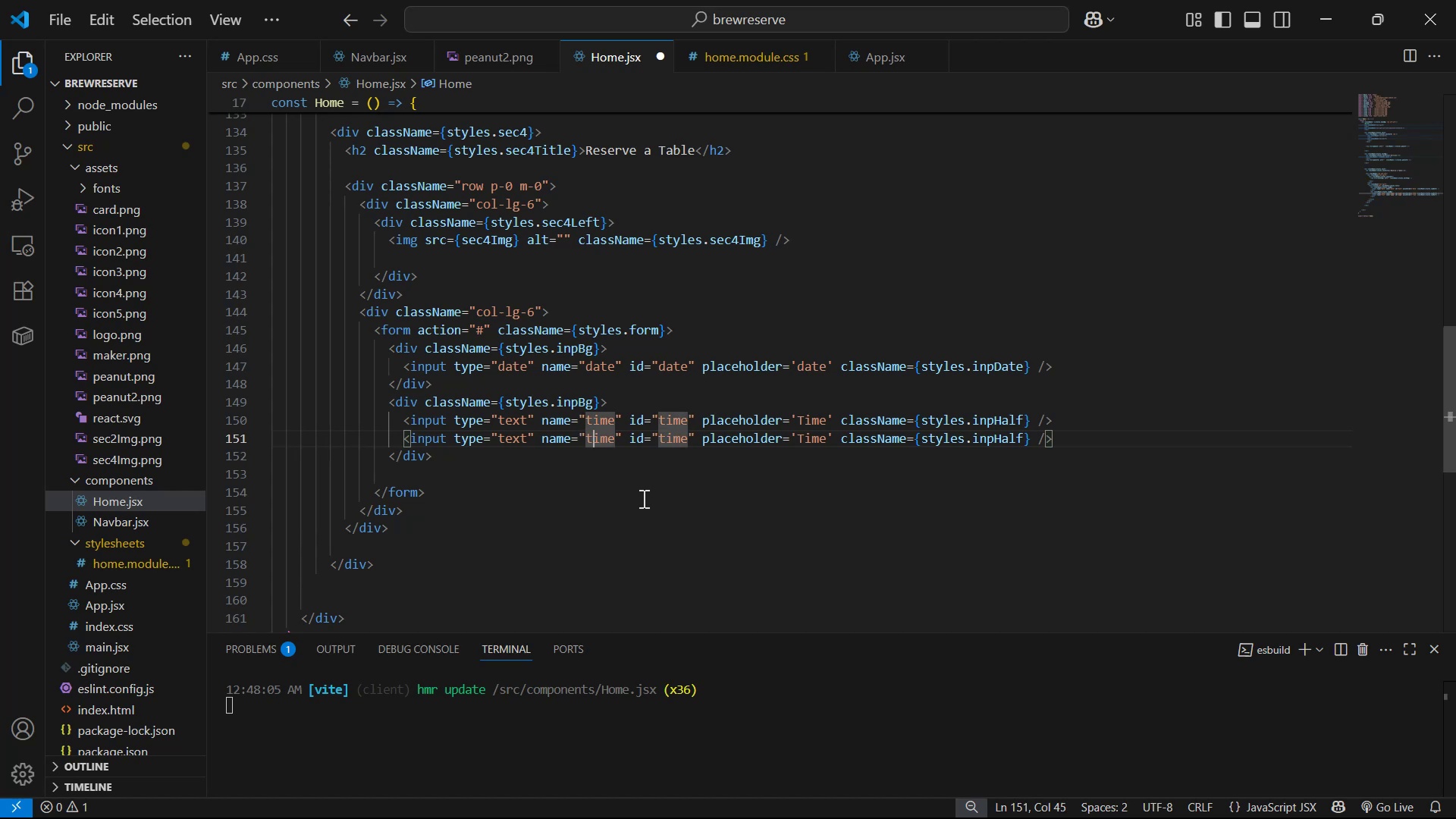 
key(ArrowRight)
 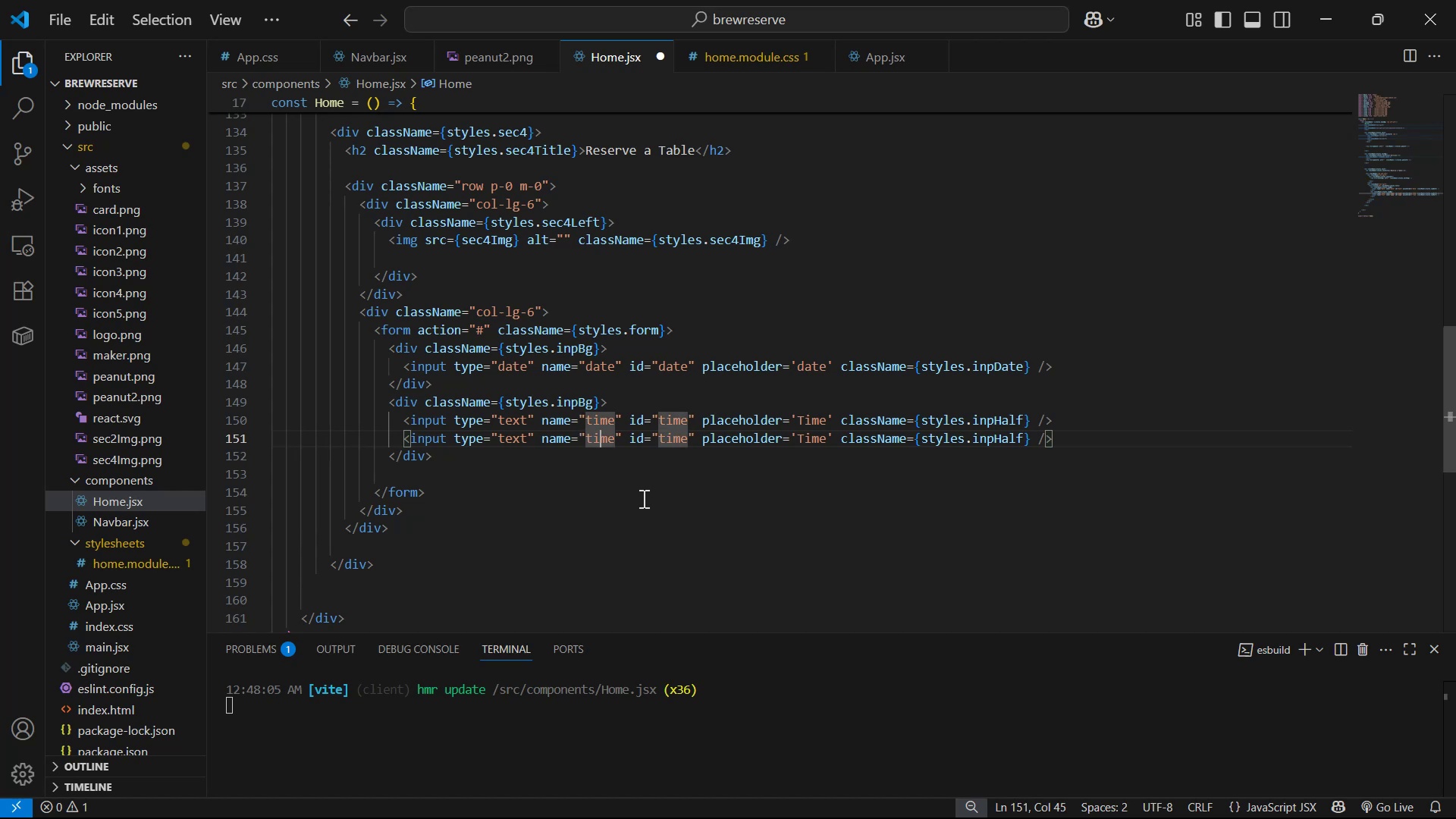 
key(ArrowRight)
 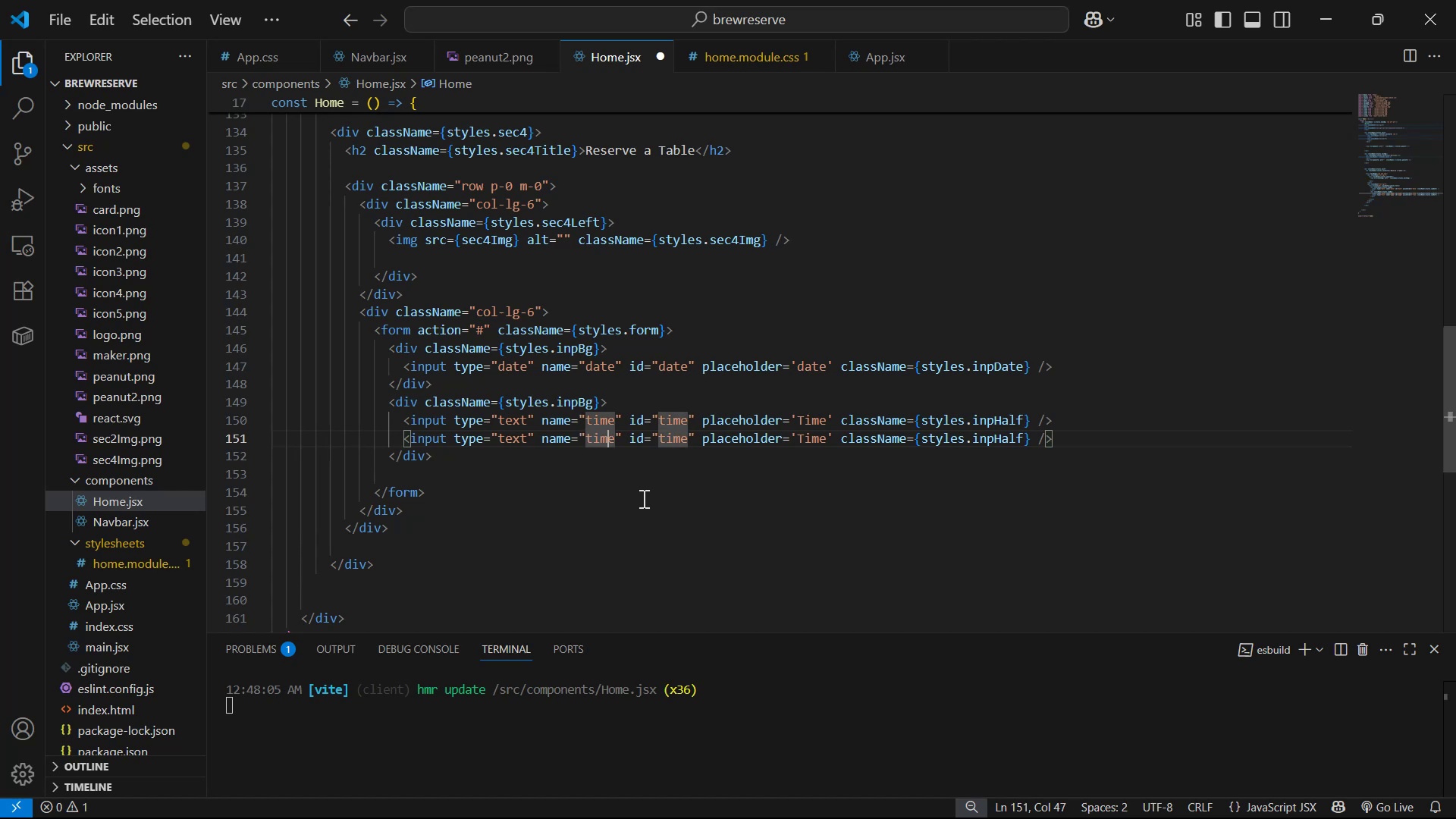 
key(ArrowRight)
 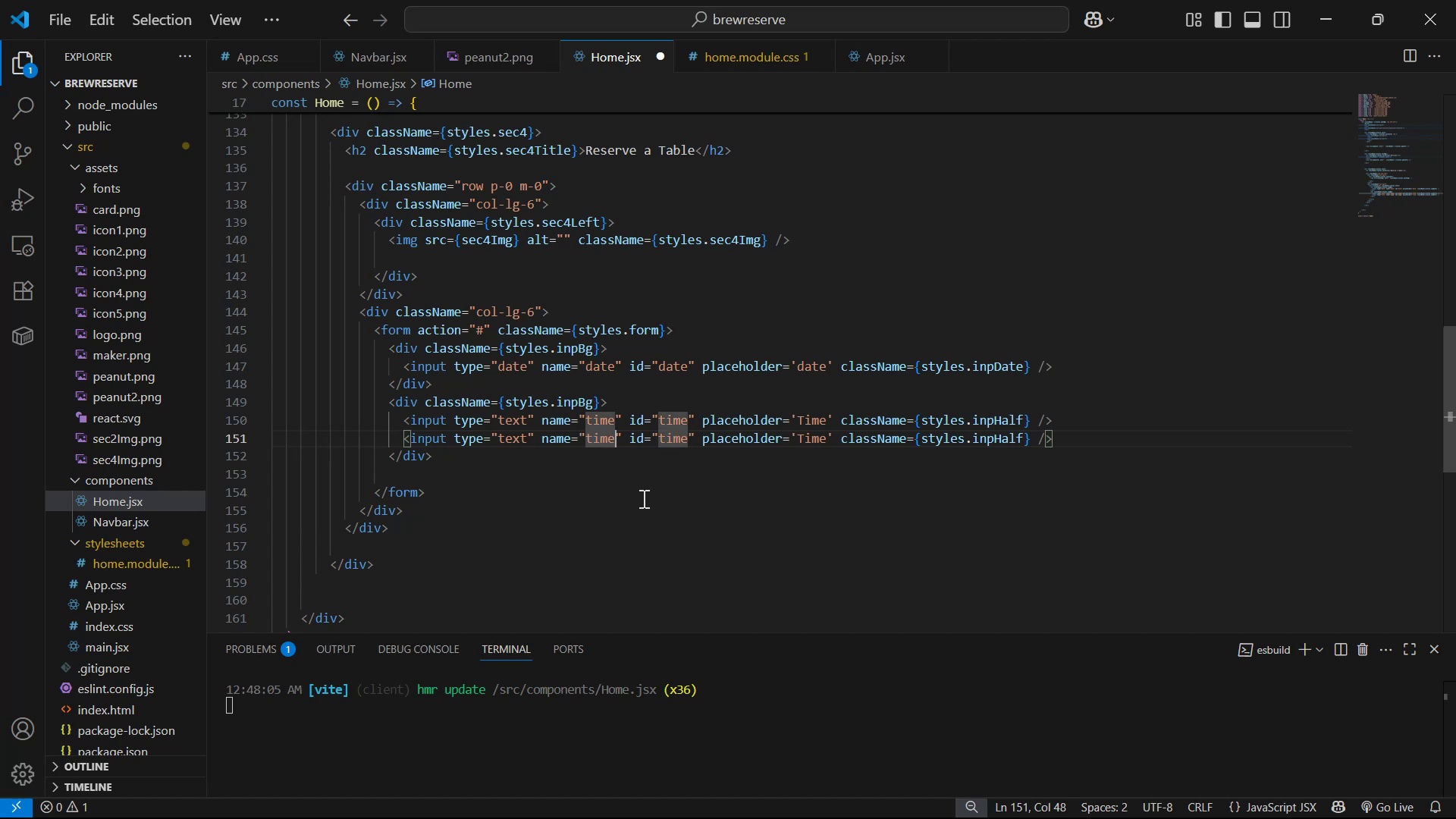 
key(Backspace)
key(Backspace)
key(Backspace)
key(Backspace)
type(Guest )
key(Backspace)
 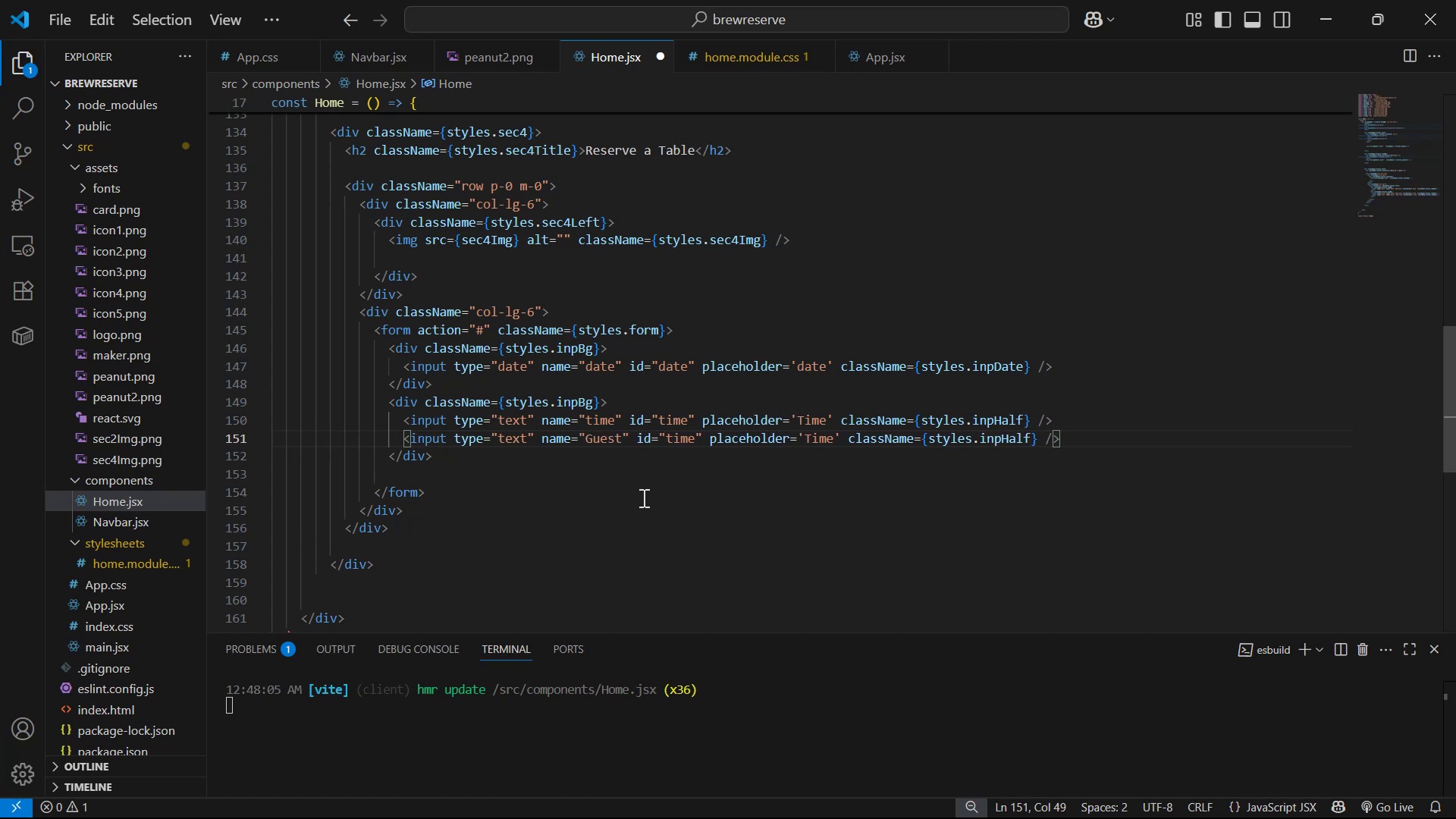 
 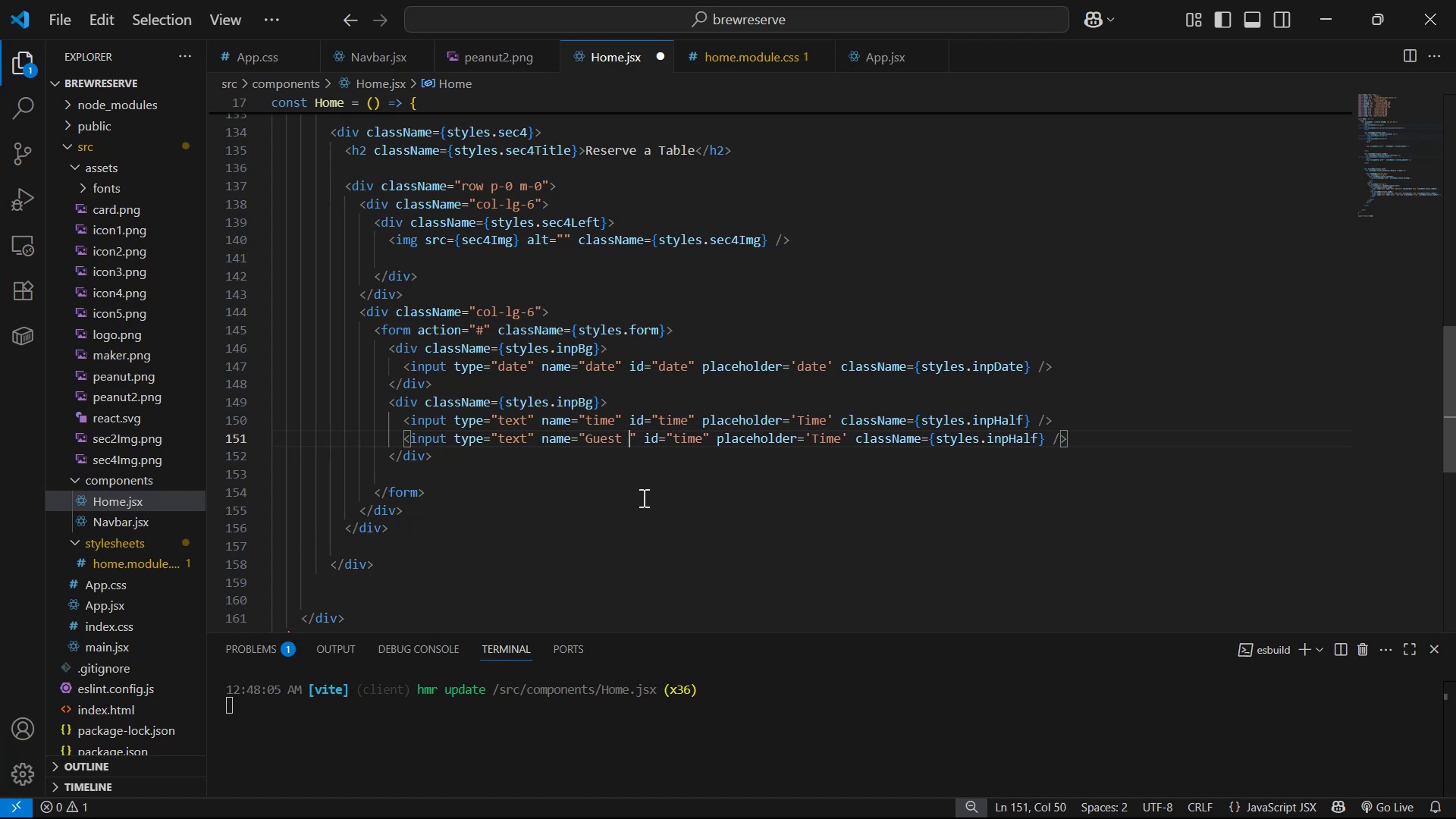 
key(Alt+AltLeft)
 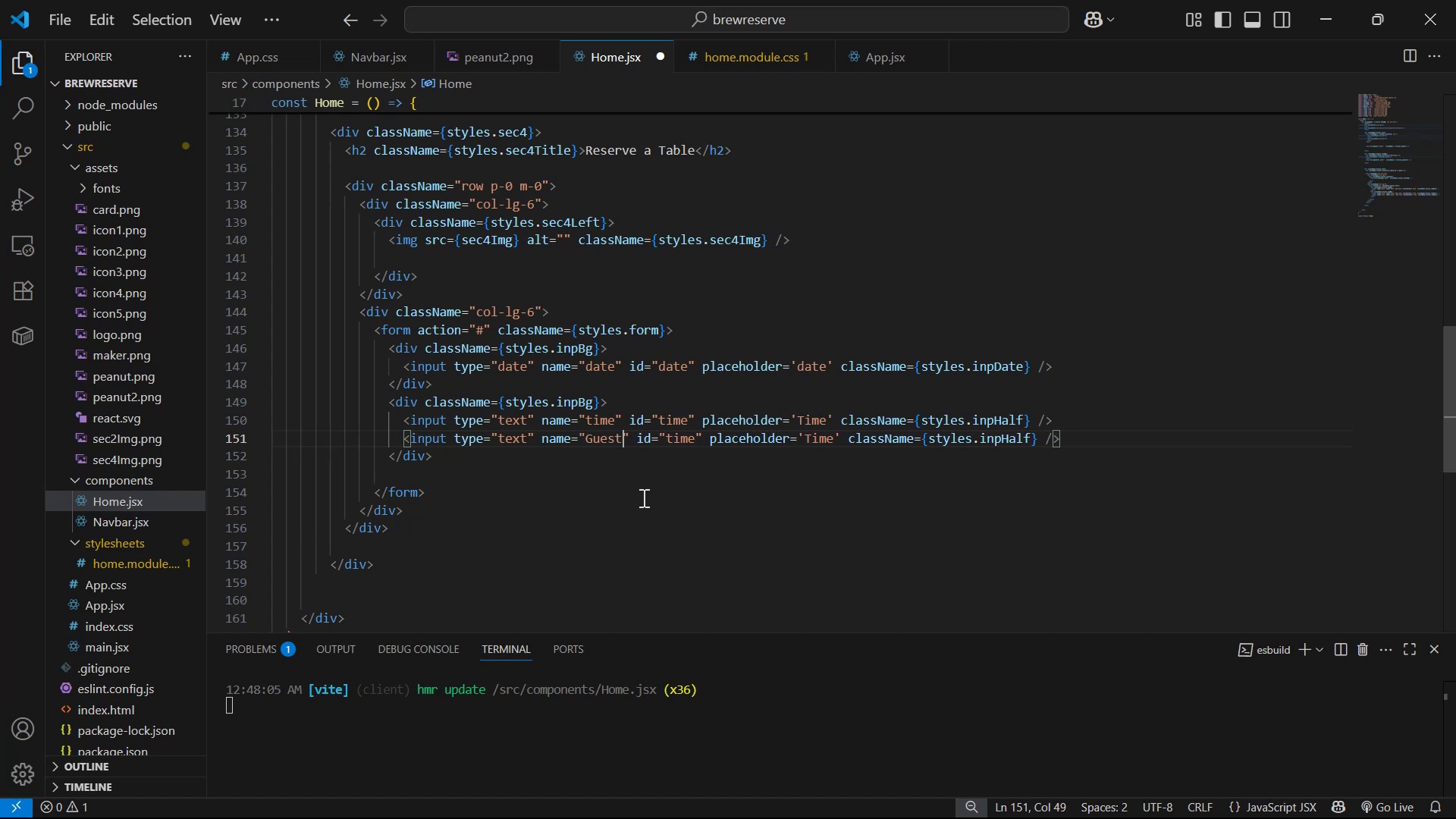 
key(Alt+Tab)
 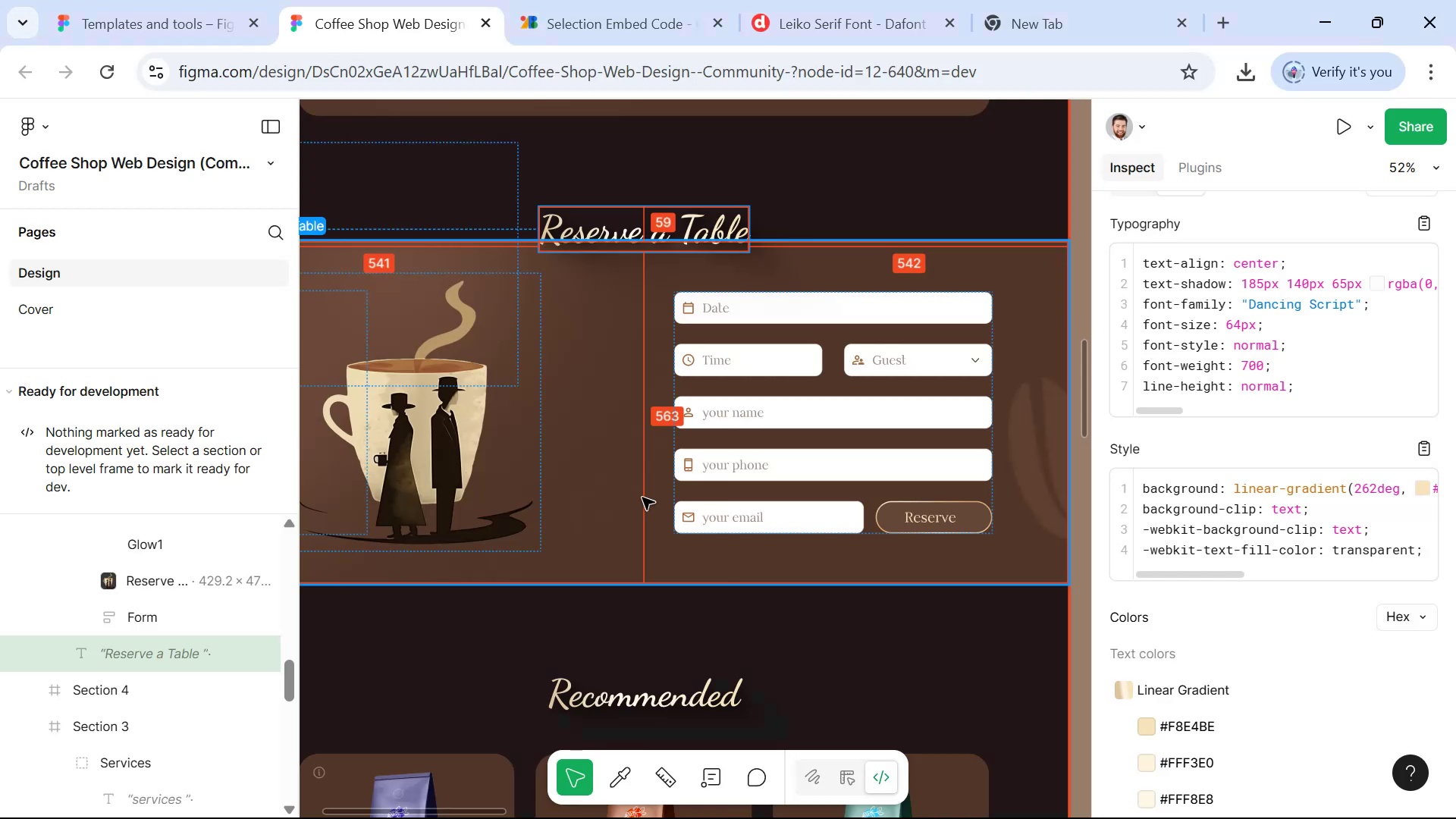 
key(Alt+AltLeft)
 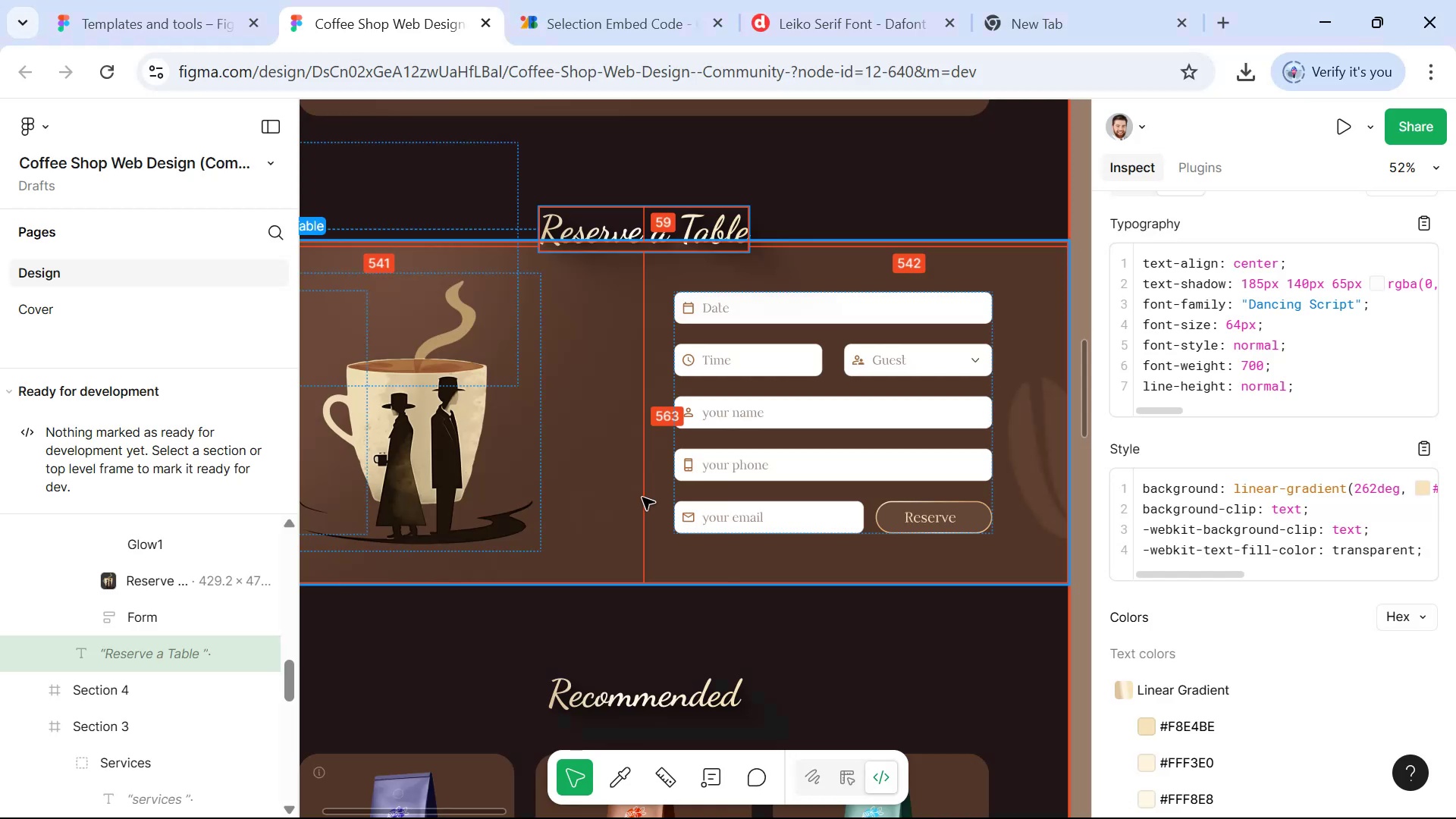 
key(Alt+Tab)
 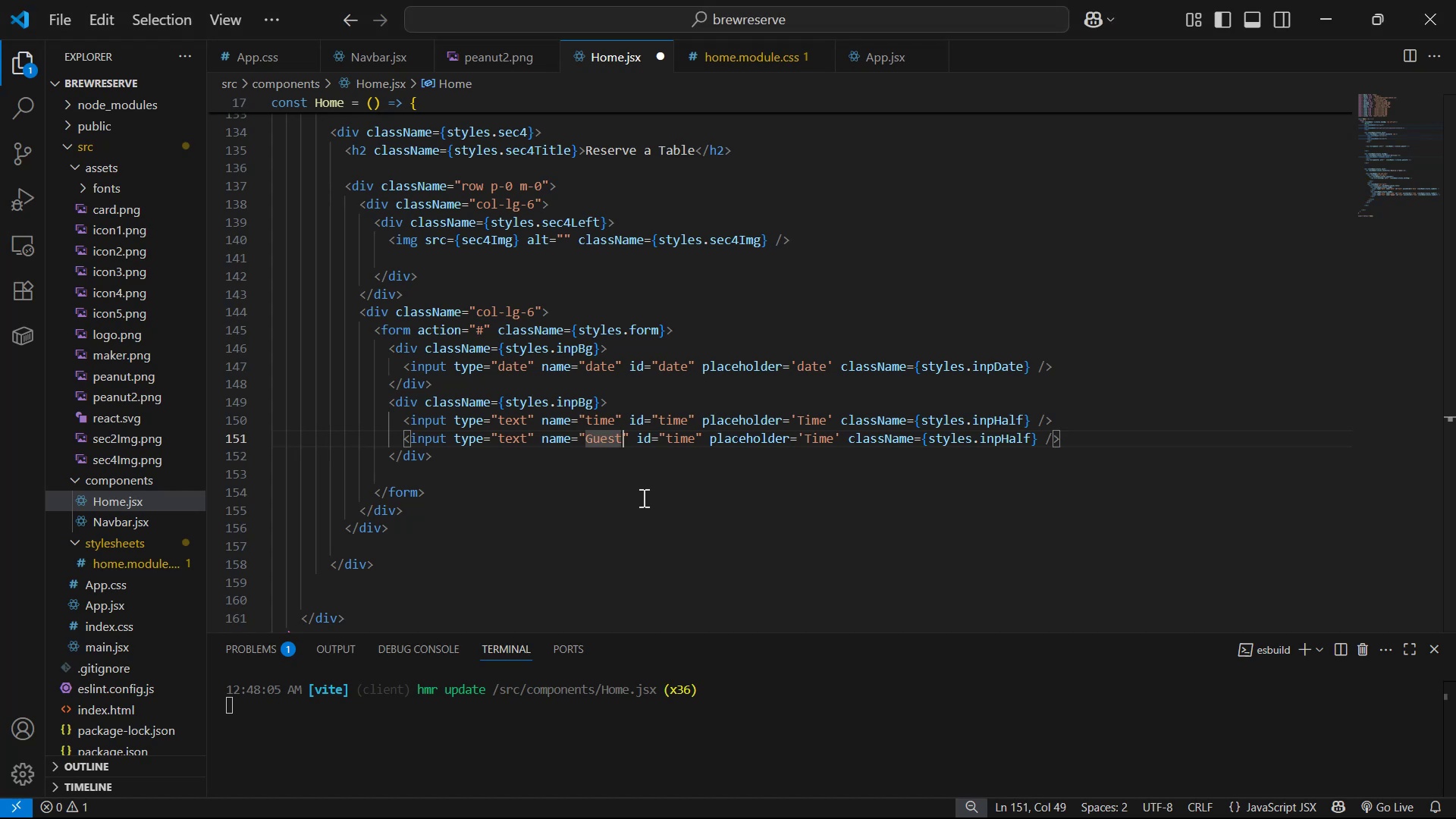 
hold_key(key=ArrowRight, duration=0.72)
 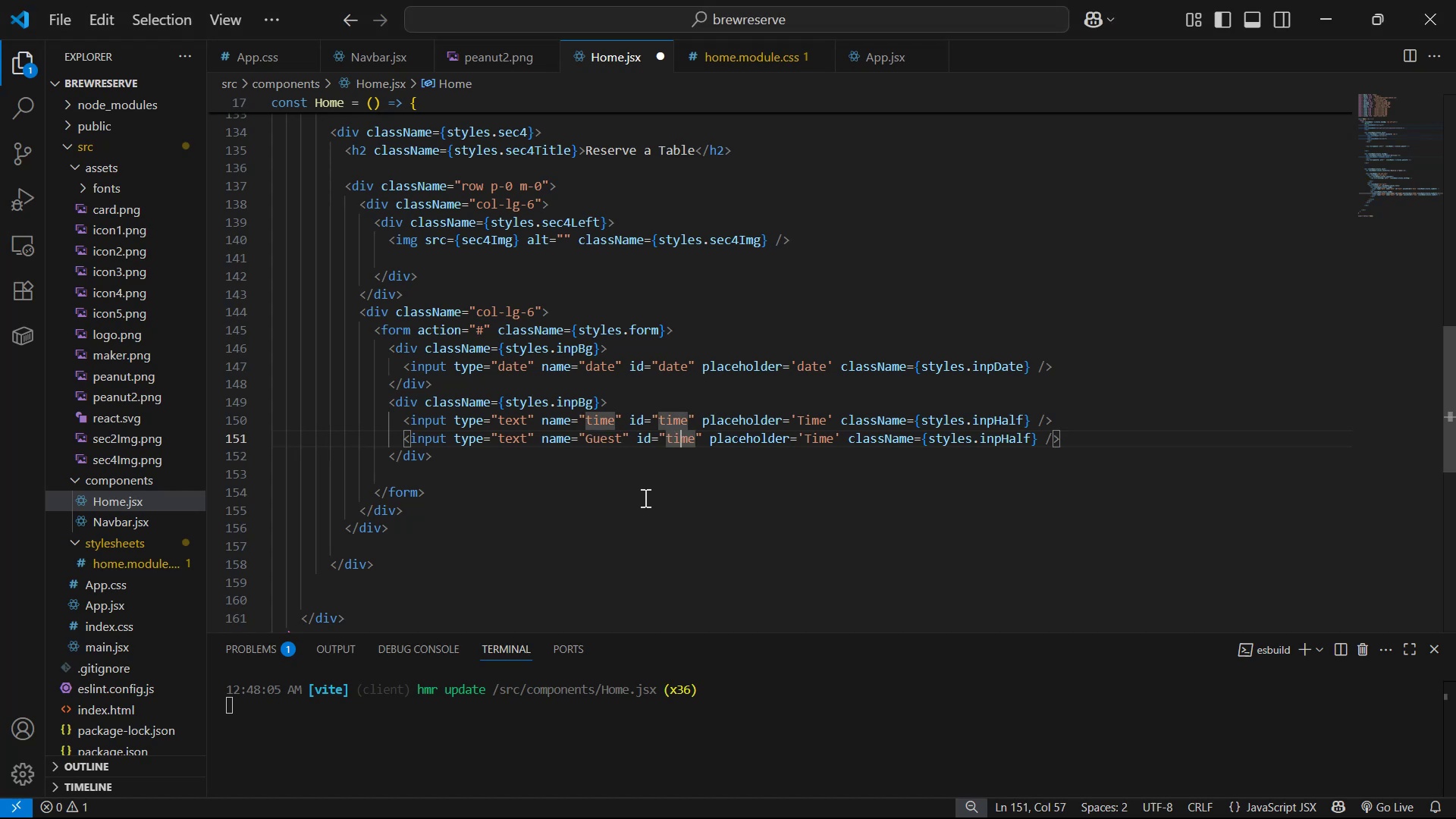 
key(ArrowRight)
 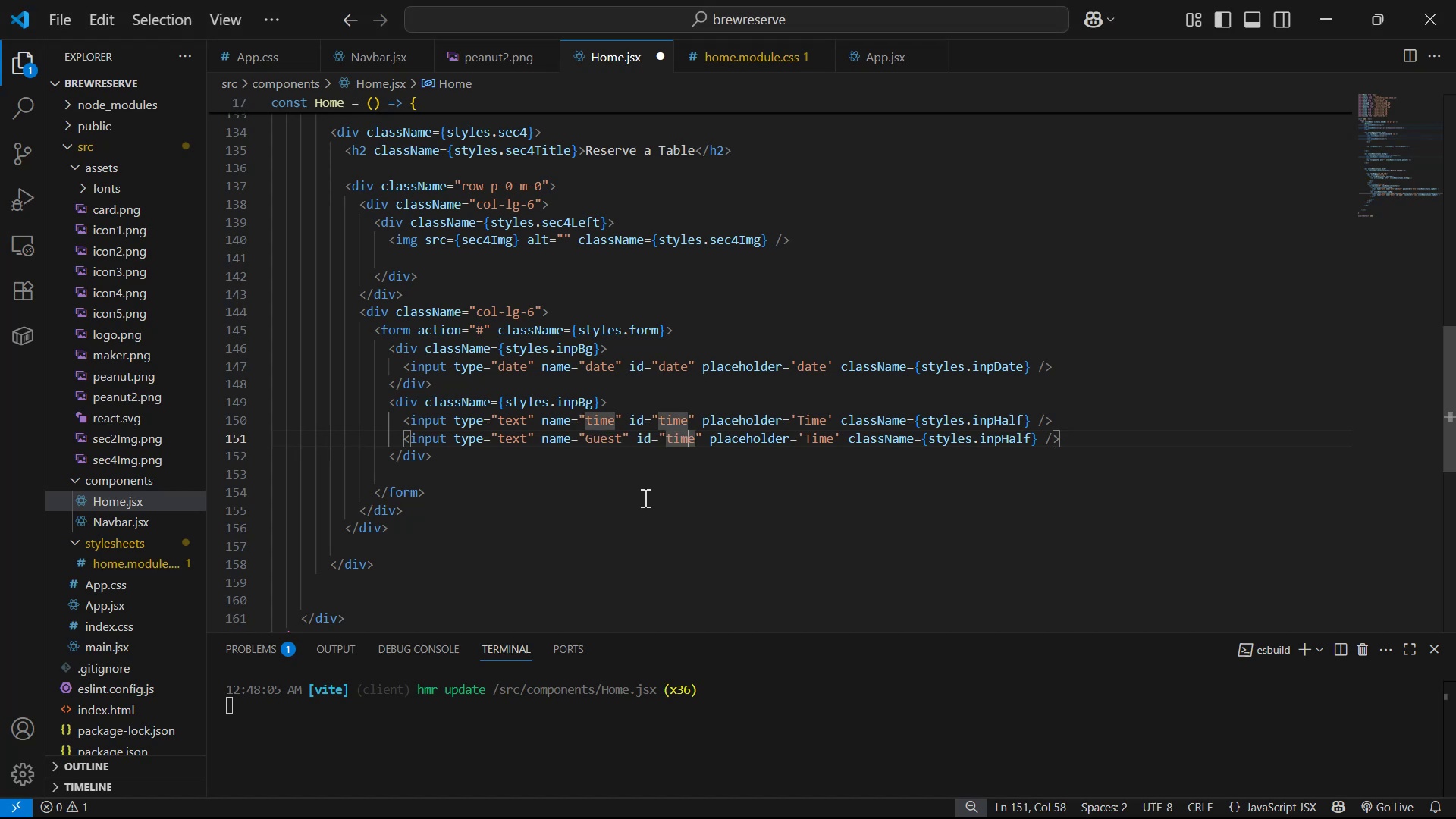 
key(ArrowRight)
 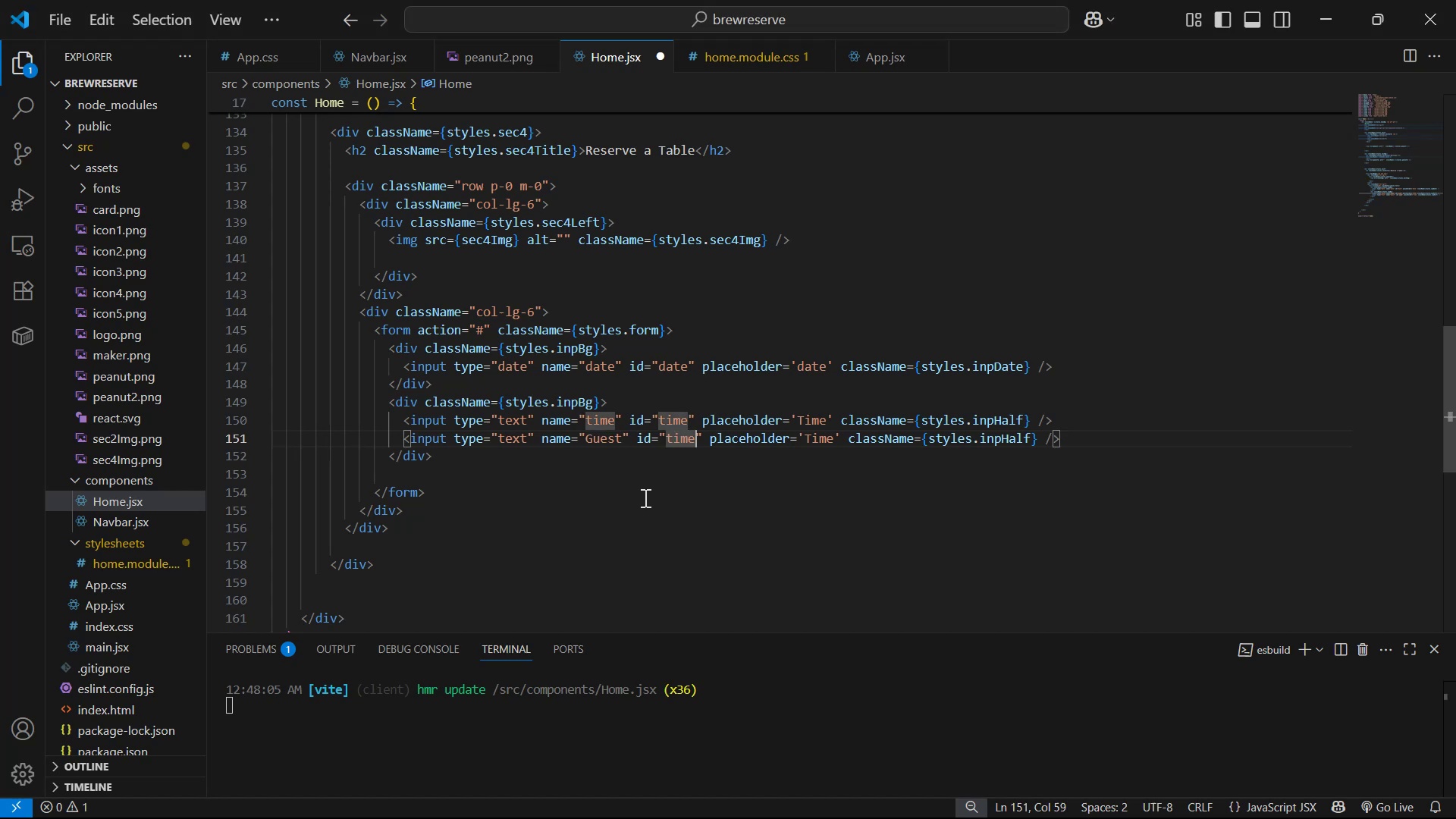 
key(Backspace)
key(Backspace)
key(Backspace)
key(Backspace)
type(Guest )
key(Backspace)
 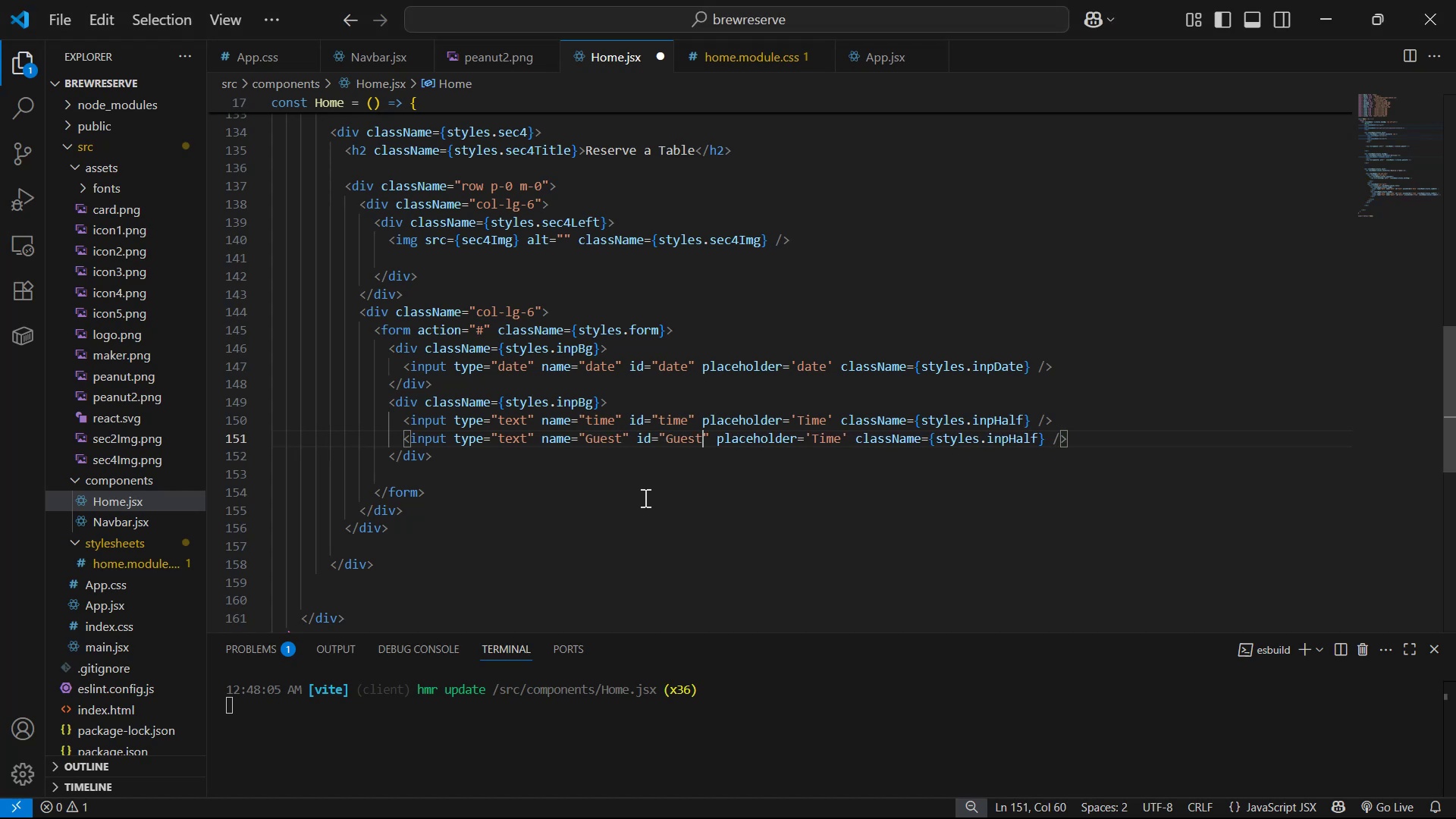 
 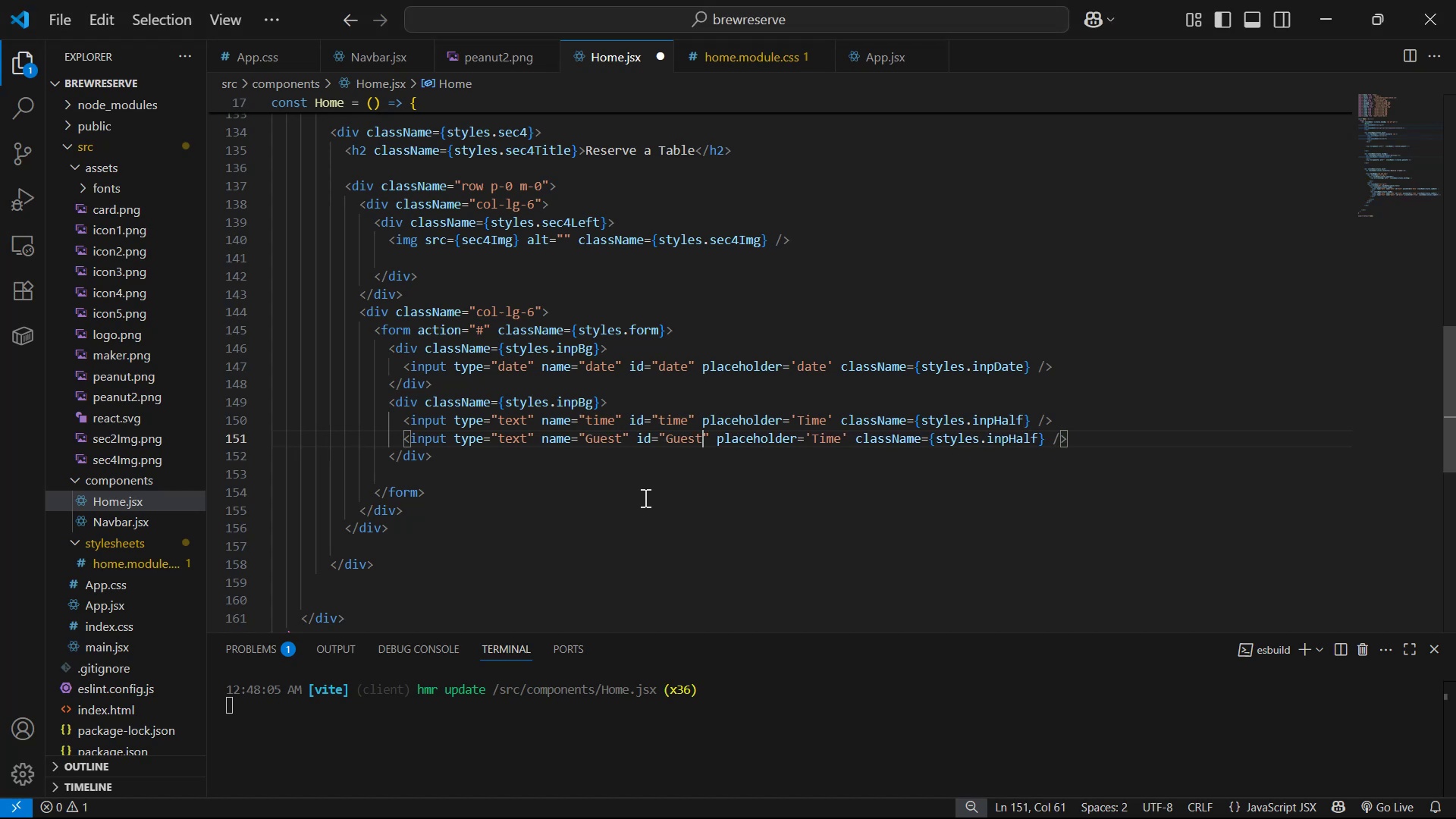 
hold_key(key=ArrowRight, duration=1.0)
 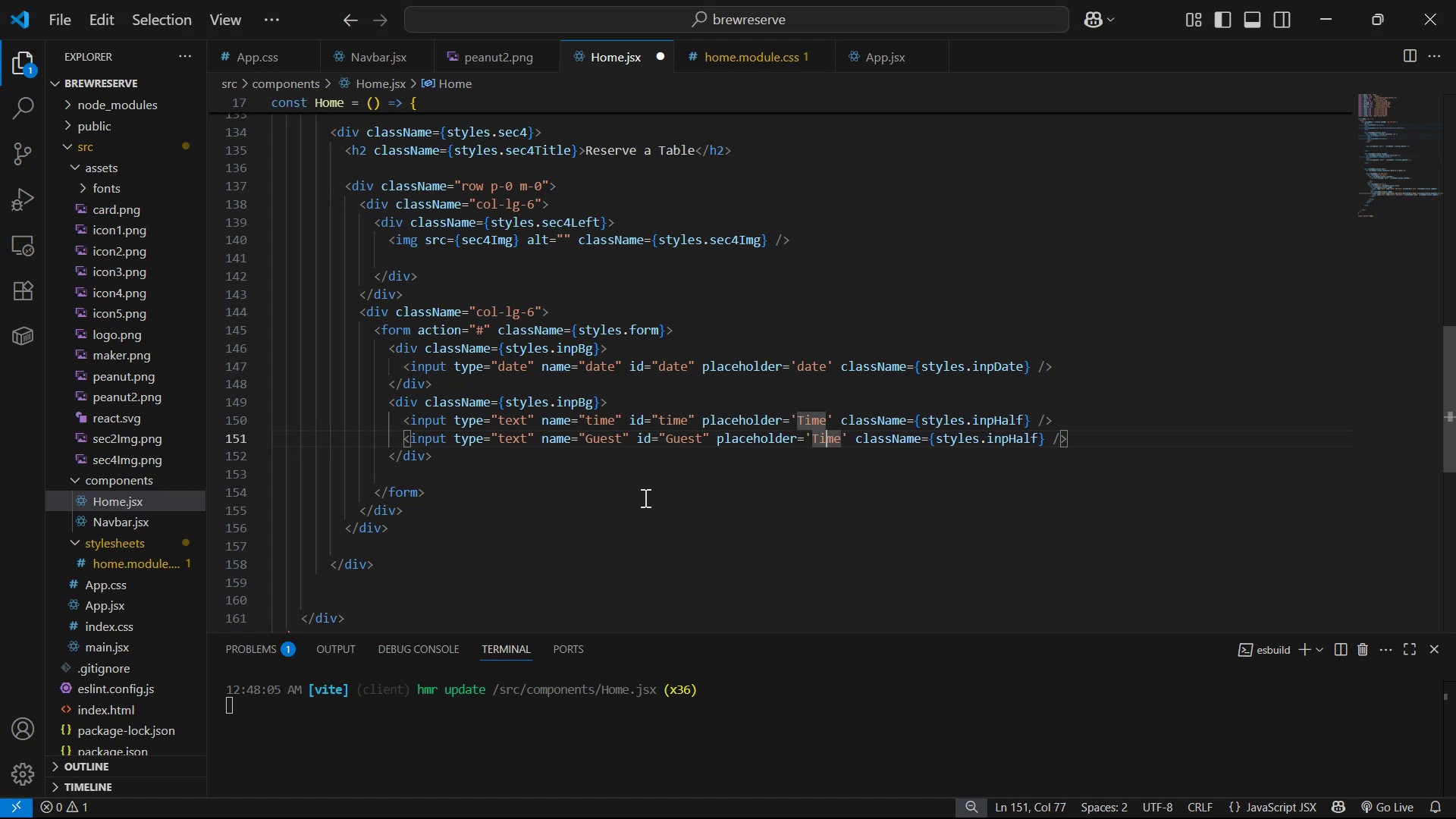 
key(ArrowRight)
 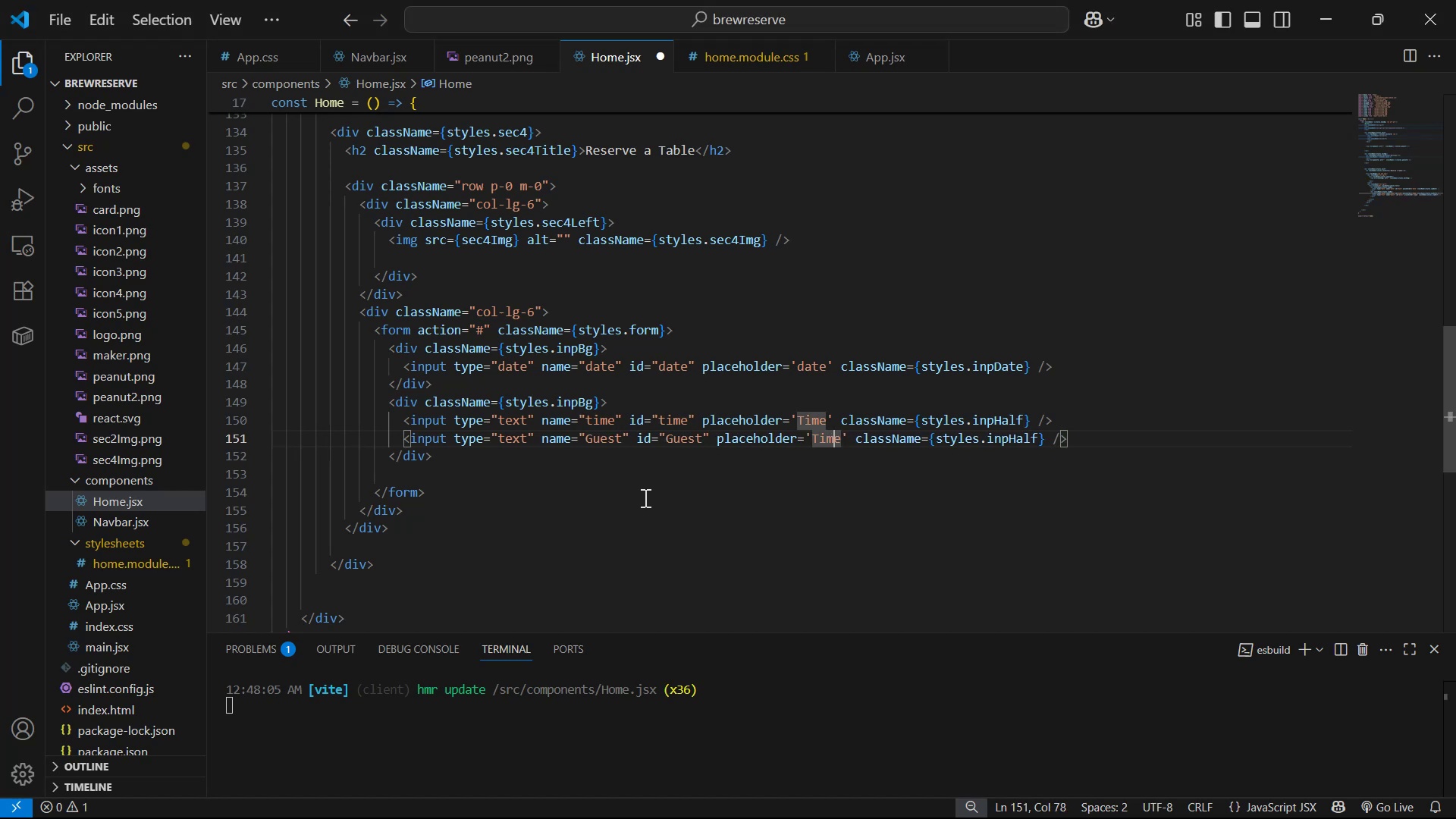 
key(ArrowRight)
 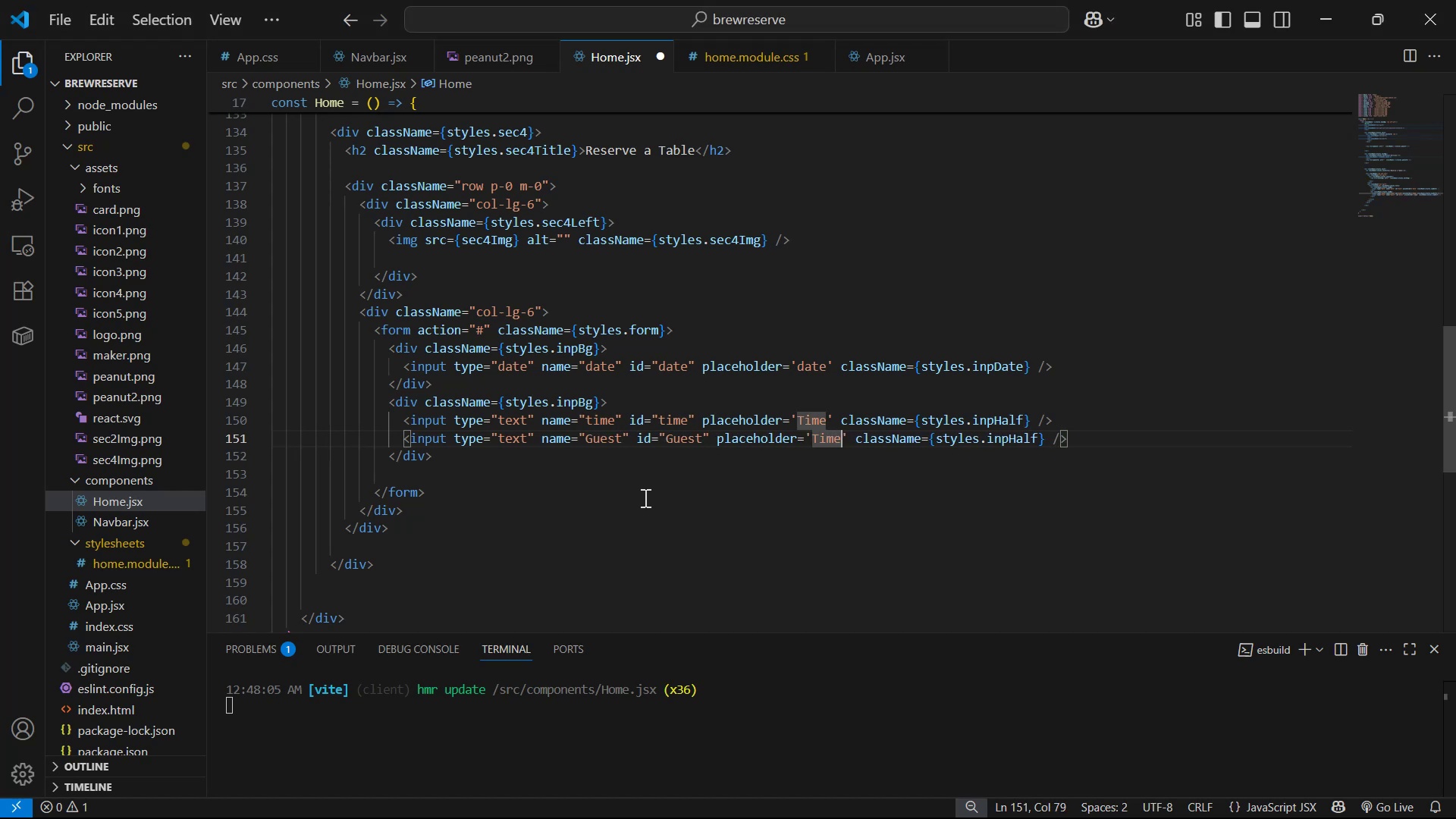 
key(Backspace)
key(Backspace)
key(Backspace)
key(Backspace)
type(Guest )
key(Backspace)
 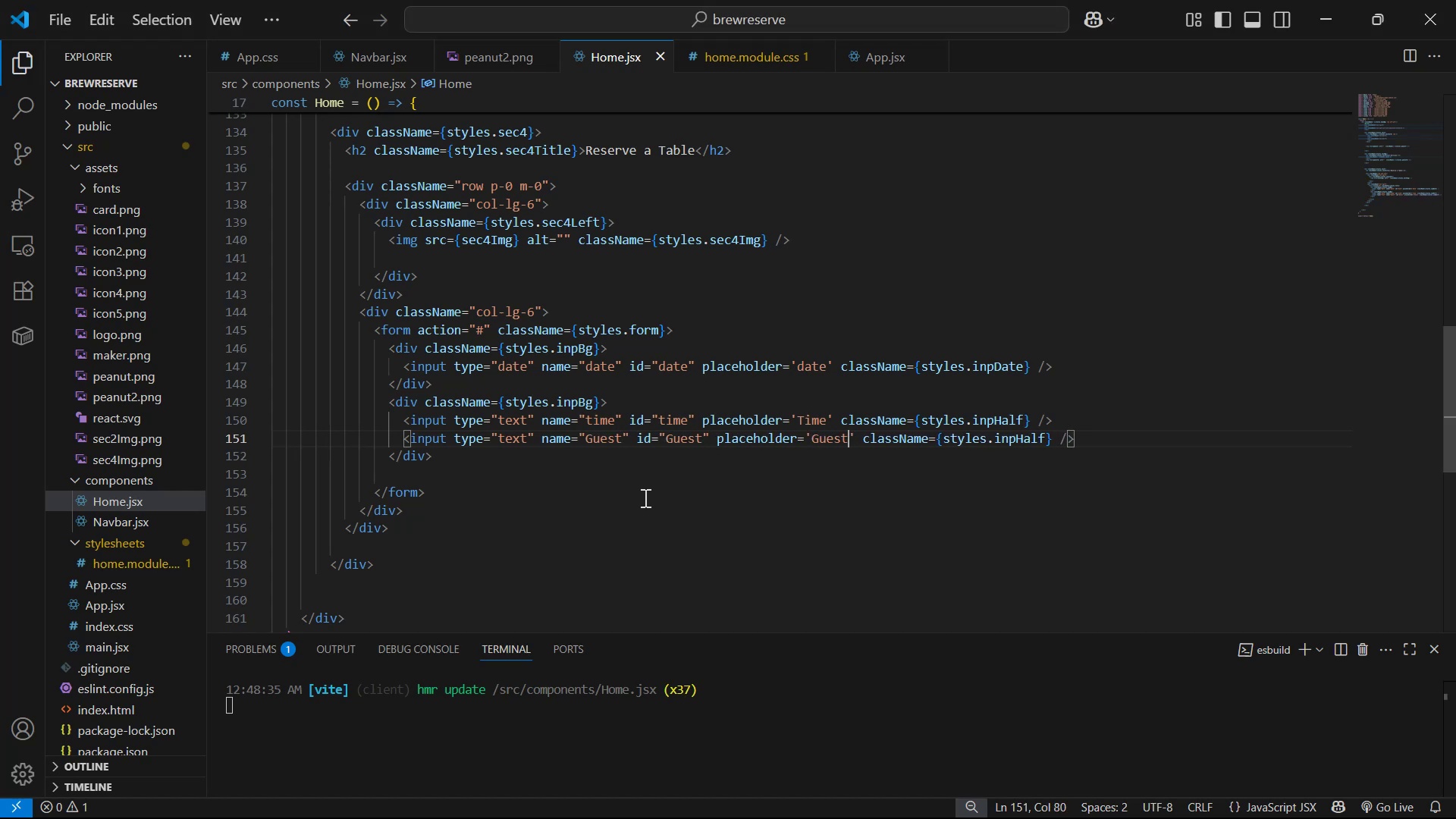 
key(Control+S)
 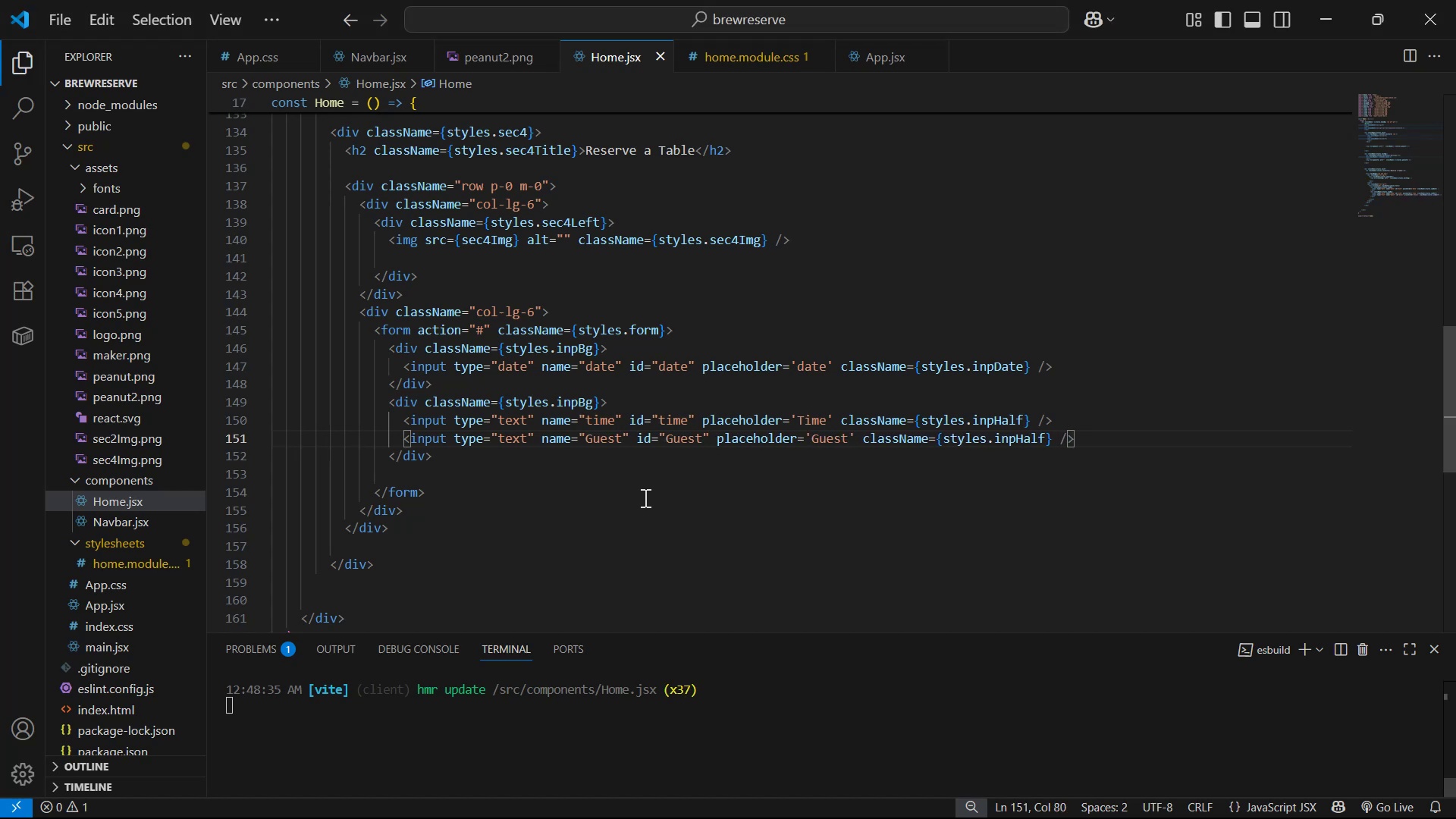 
key(Control+S)
 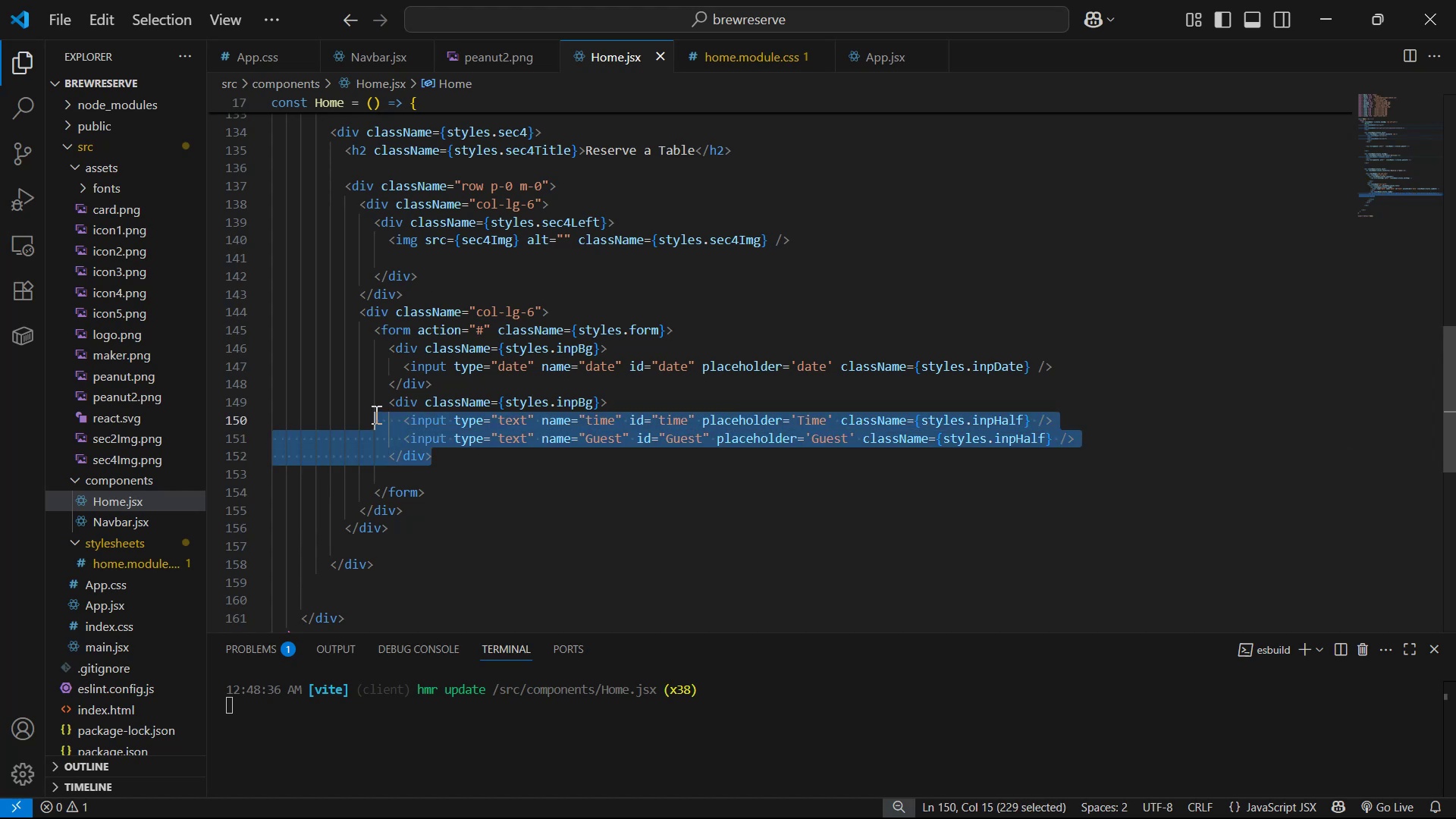 
key(Alt+Shift+ArrowDown)
 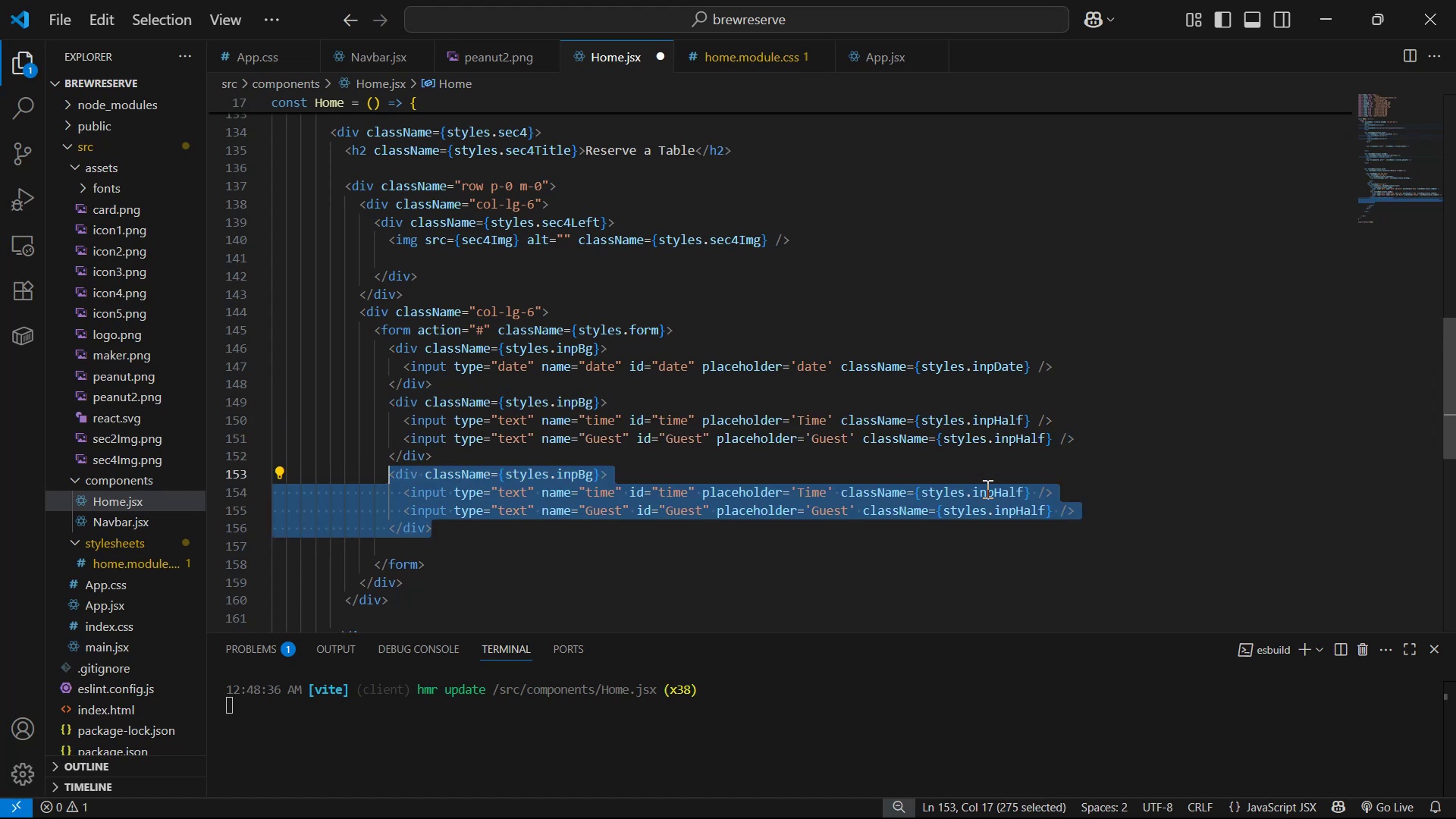 
left_click([1228, 507])
 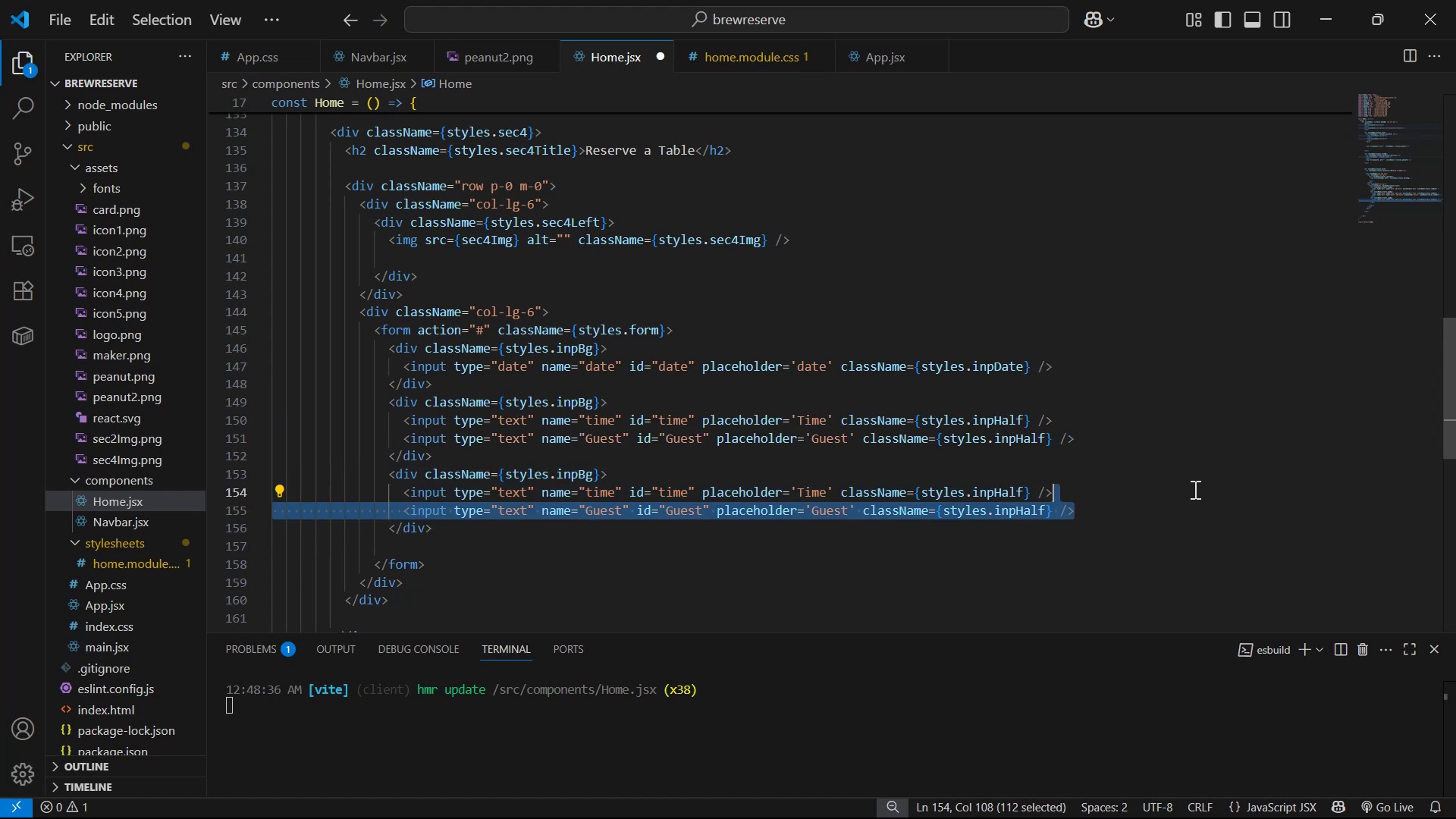 
key(Backspace)
 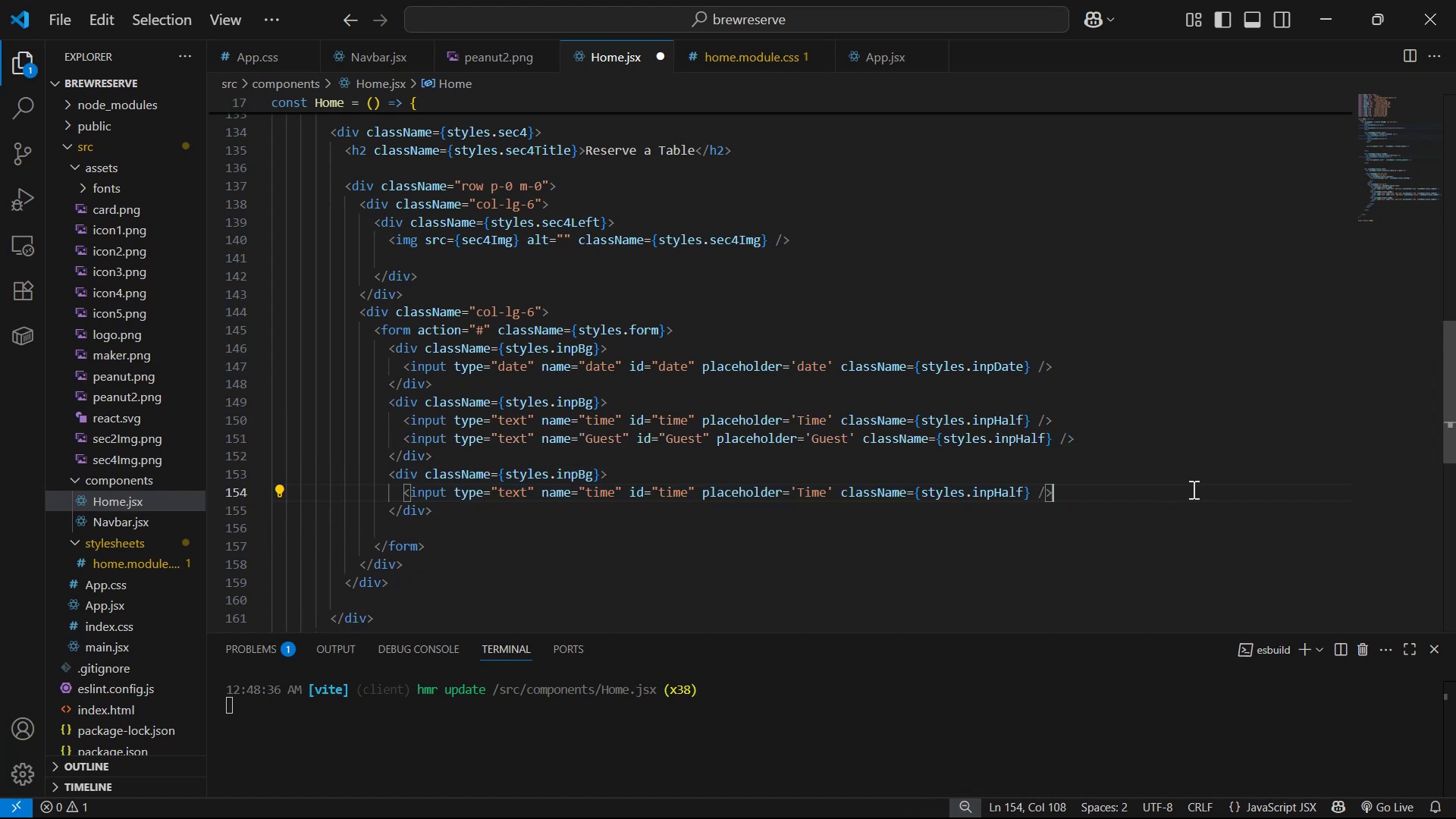 
hold_key(key=ArrowLeft, duration=0.66)
 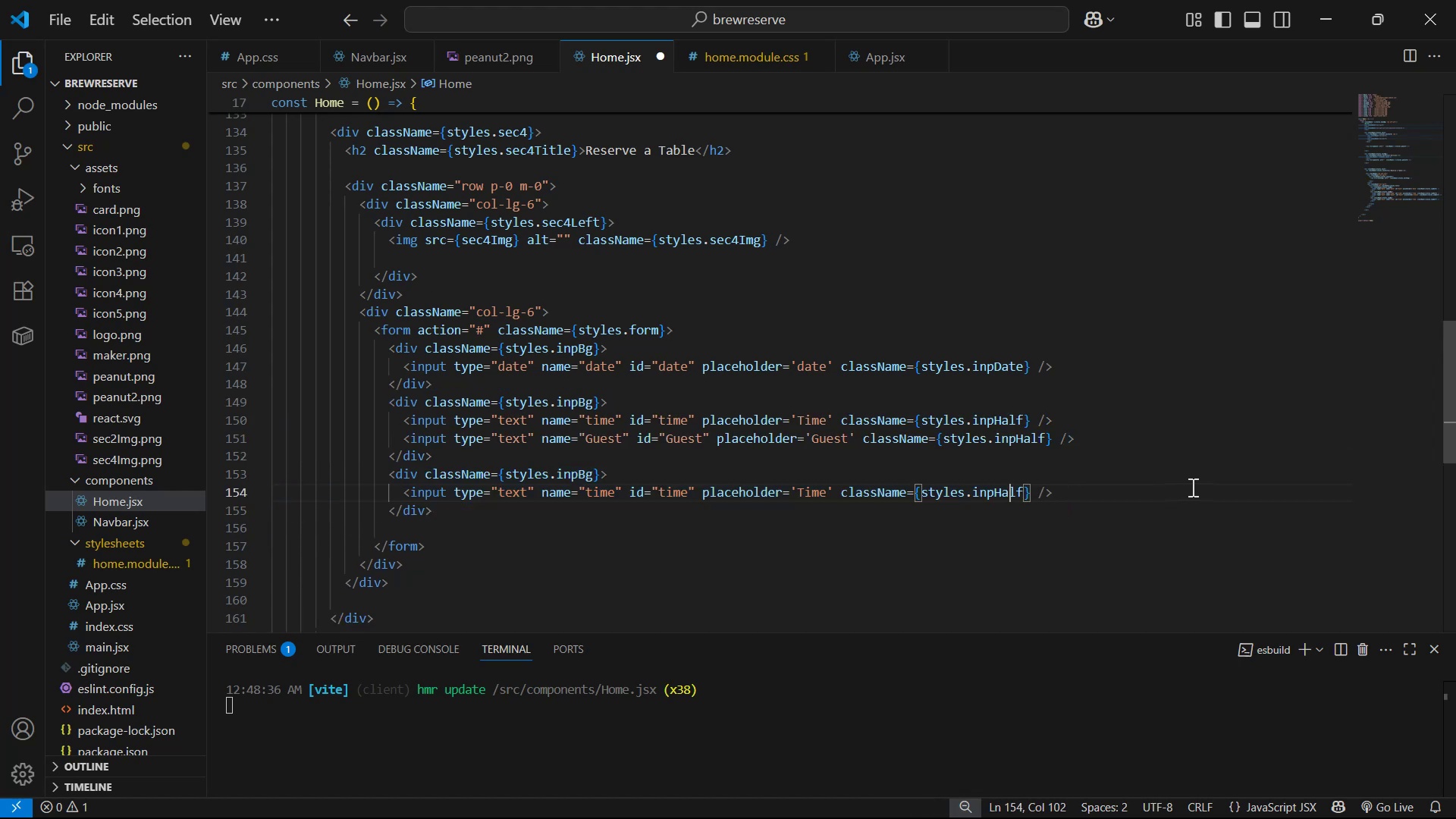 
key(ArrowRight)
 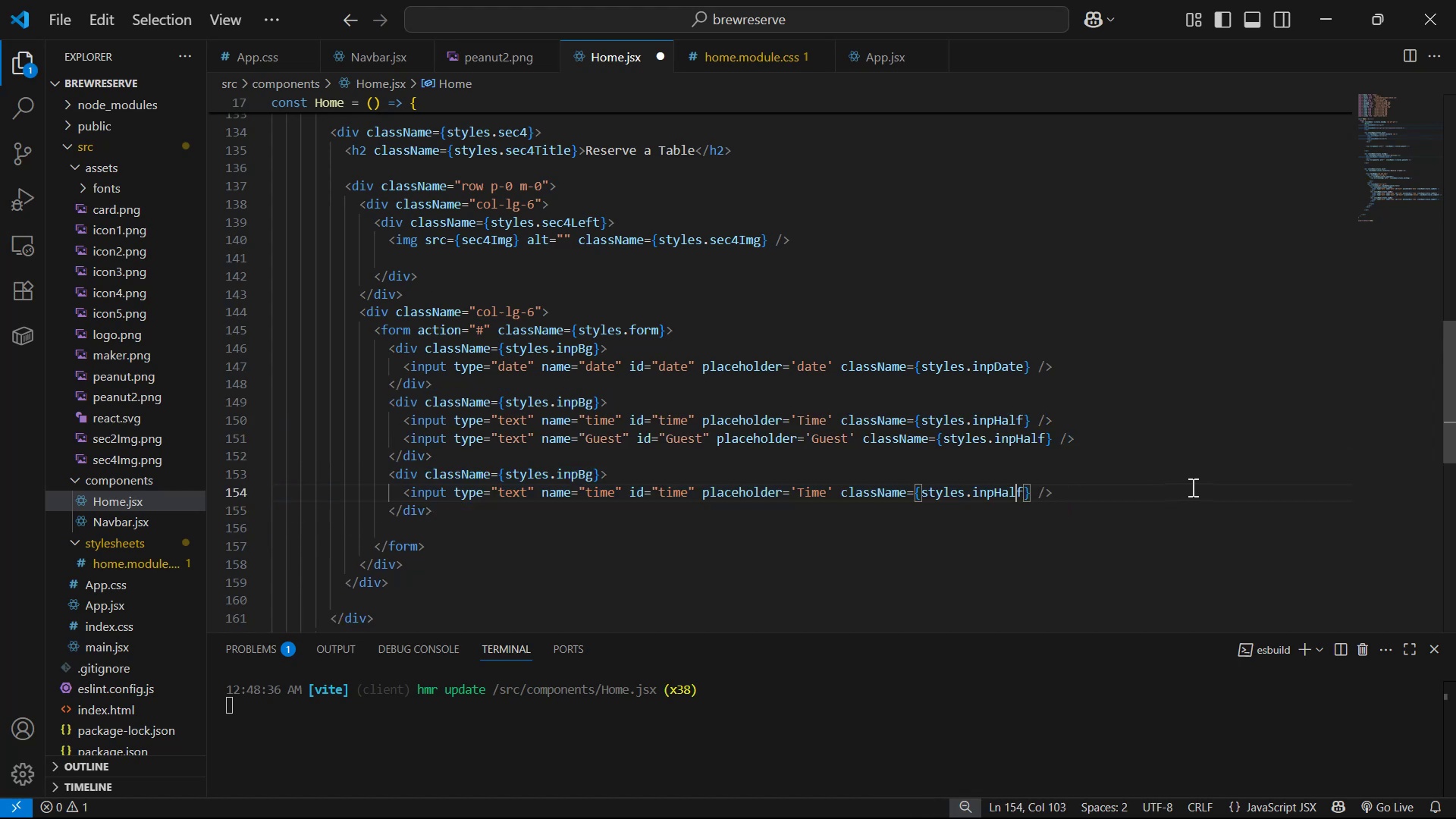 
key(ArrowRight)
 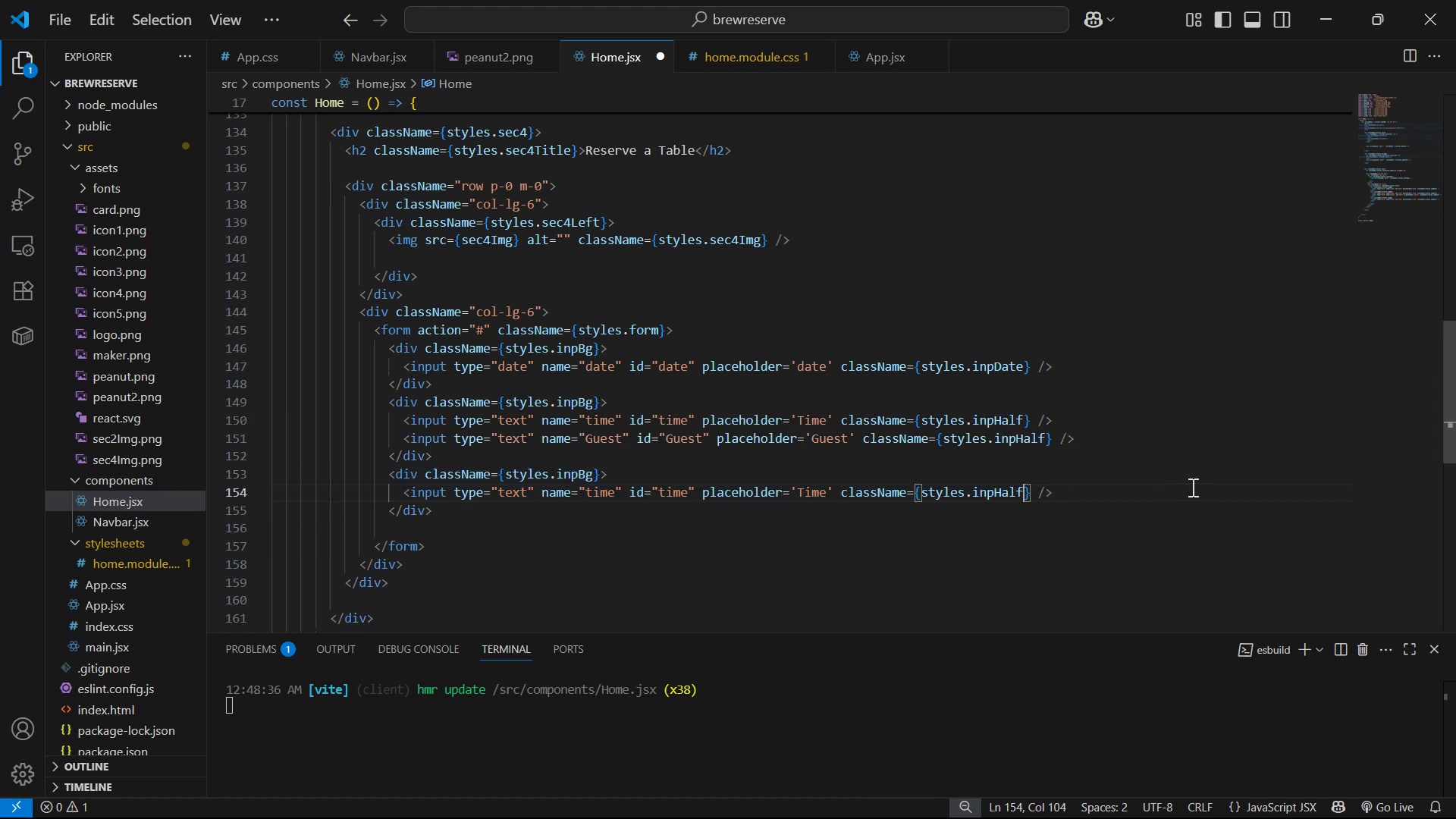 
key(Backspace)
 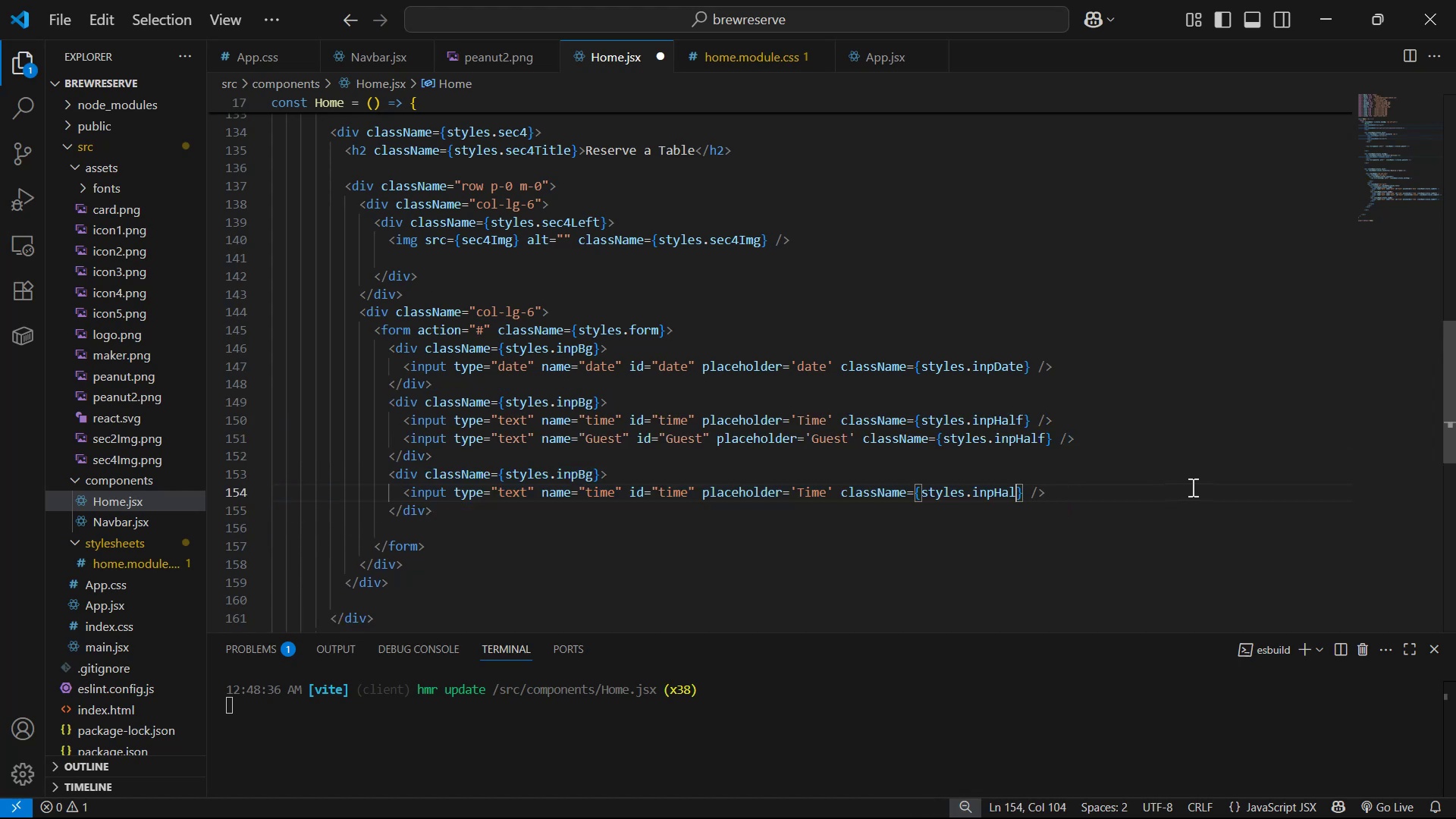 
key(Backspace)
 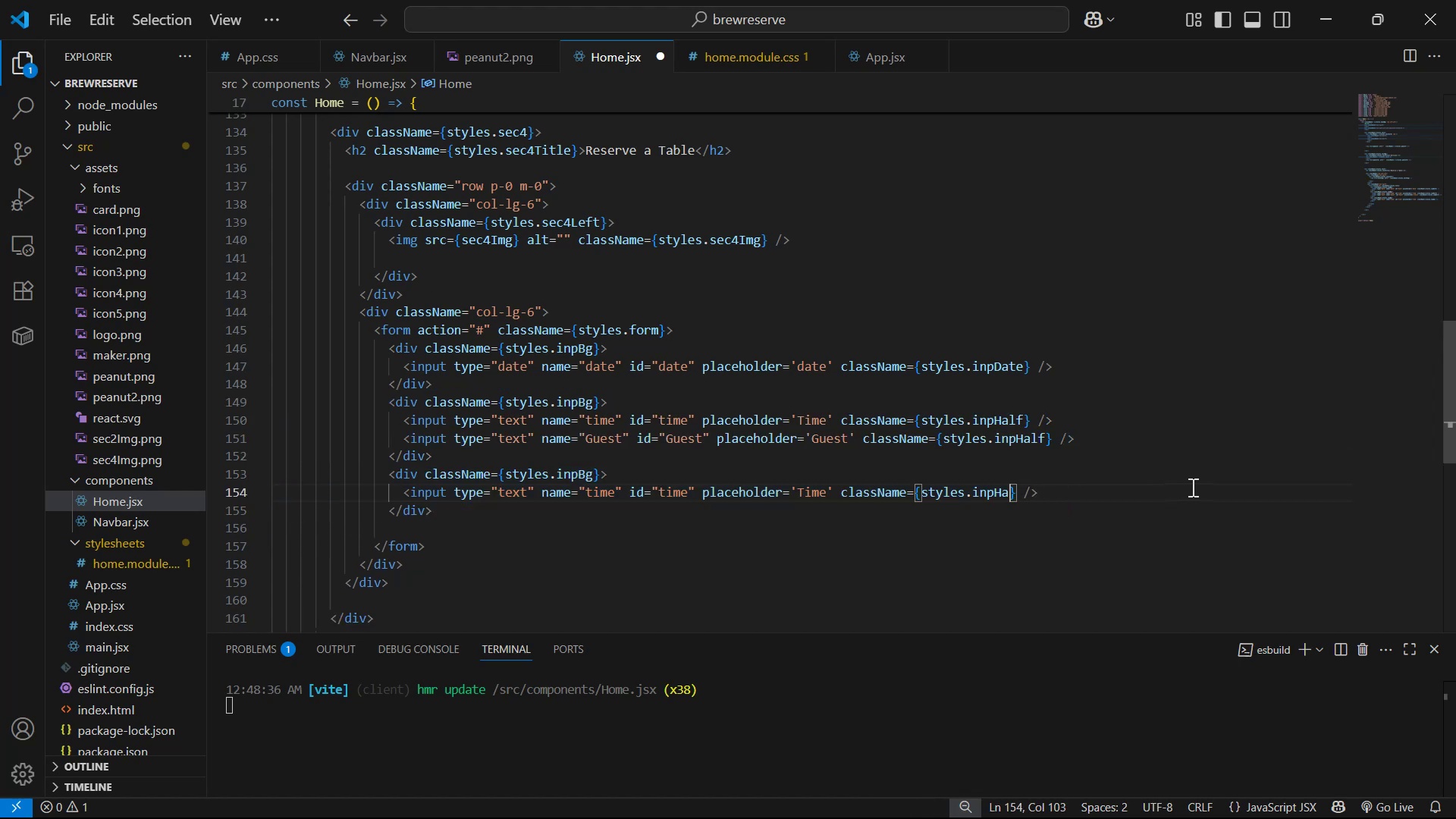 
key(Backspace)
 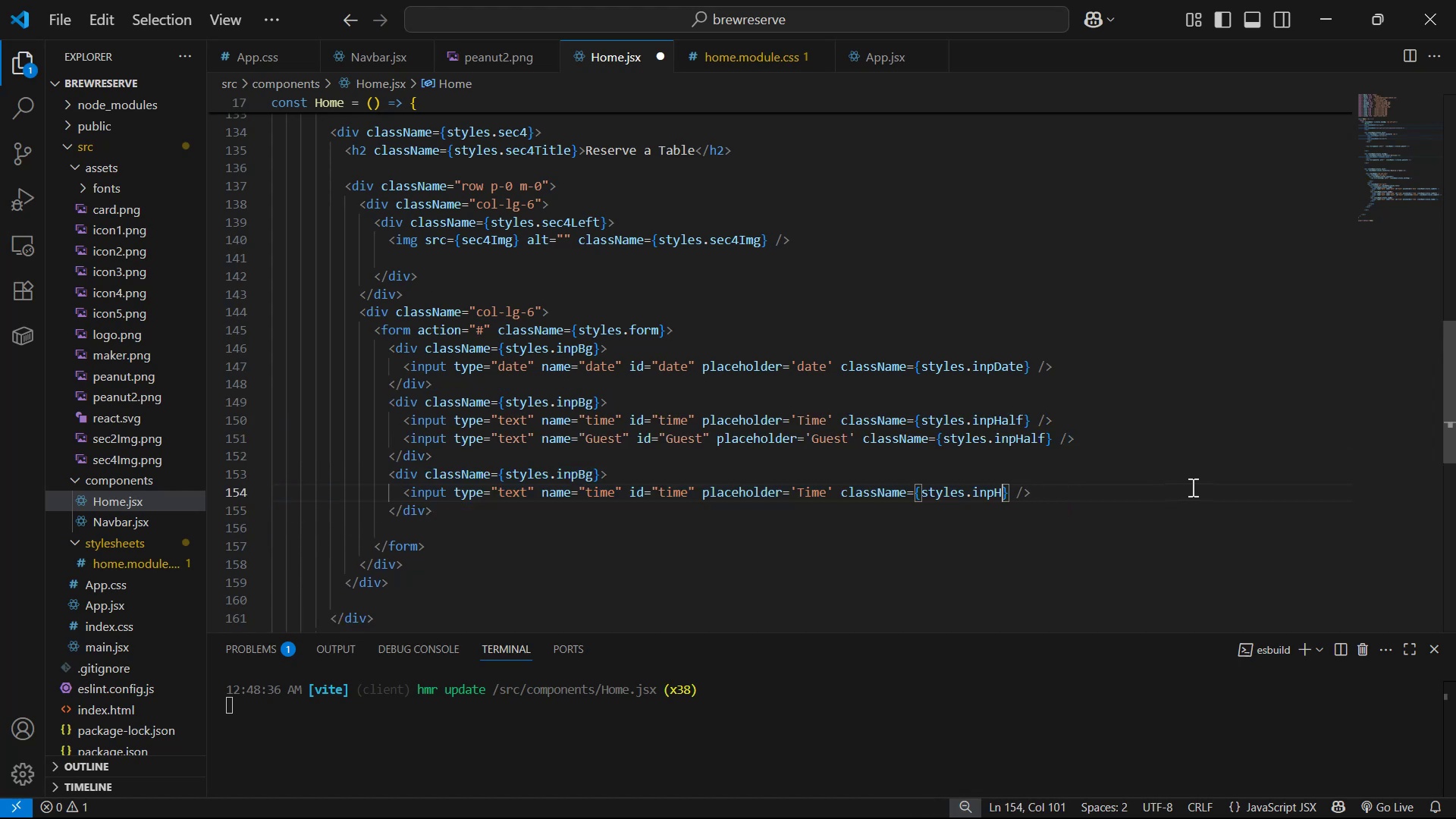 
key(Backspace)
 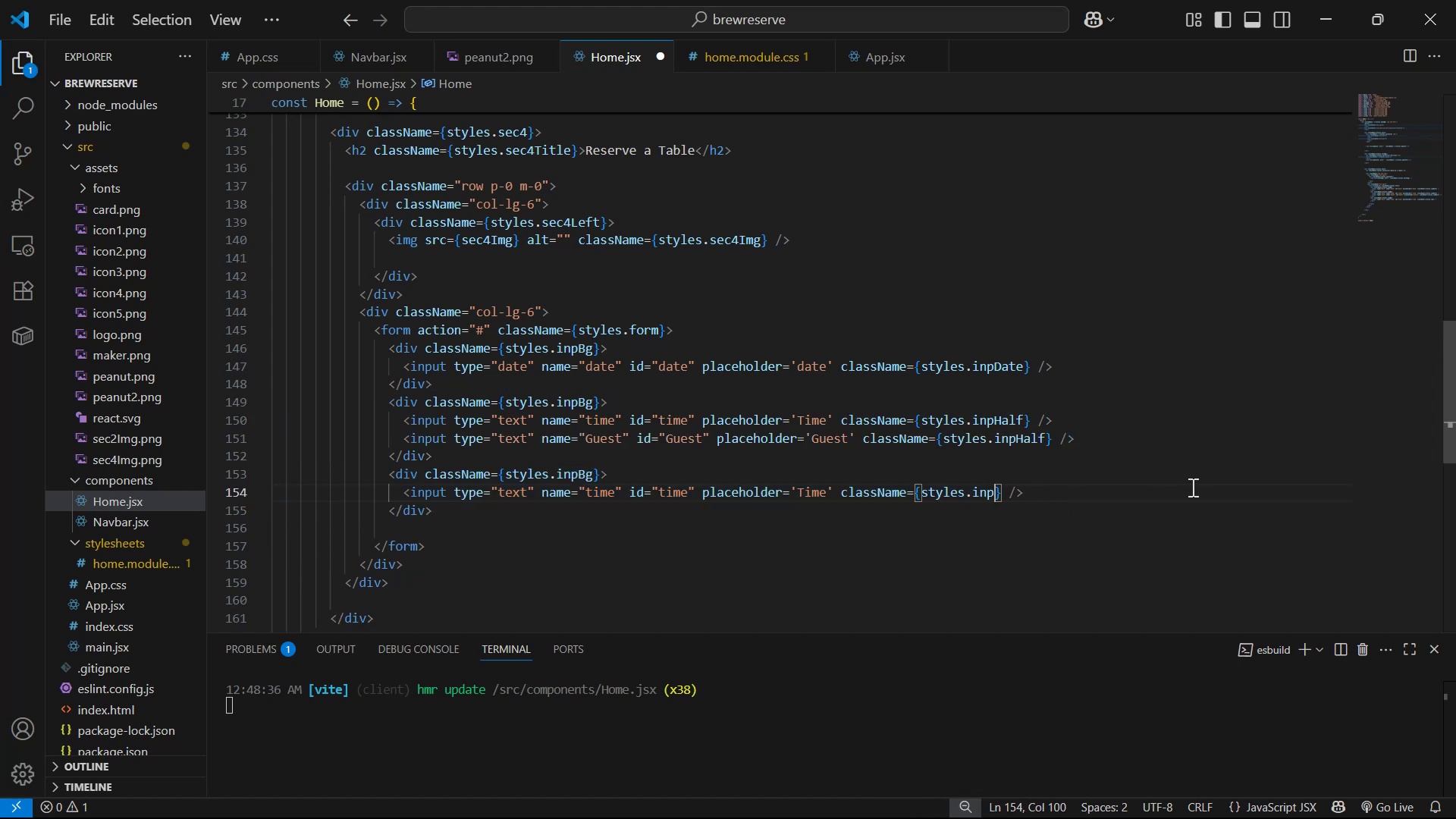 
hold_key(key=ArrowLeft, duration=1.23)
 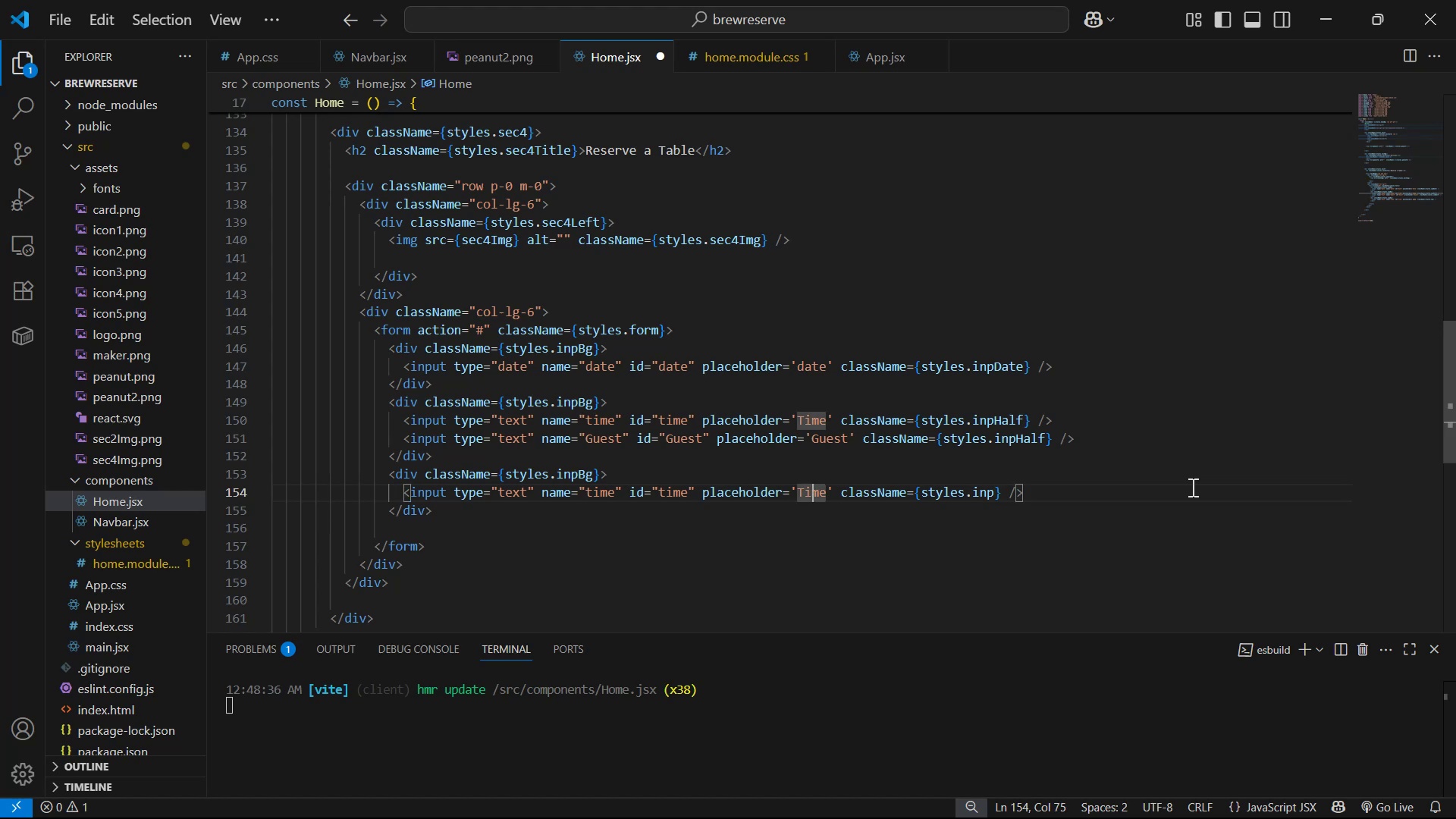 
key(ArrowRight)
 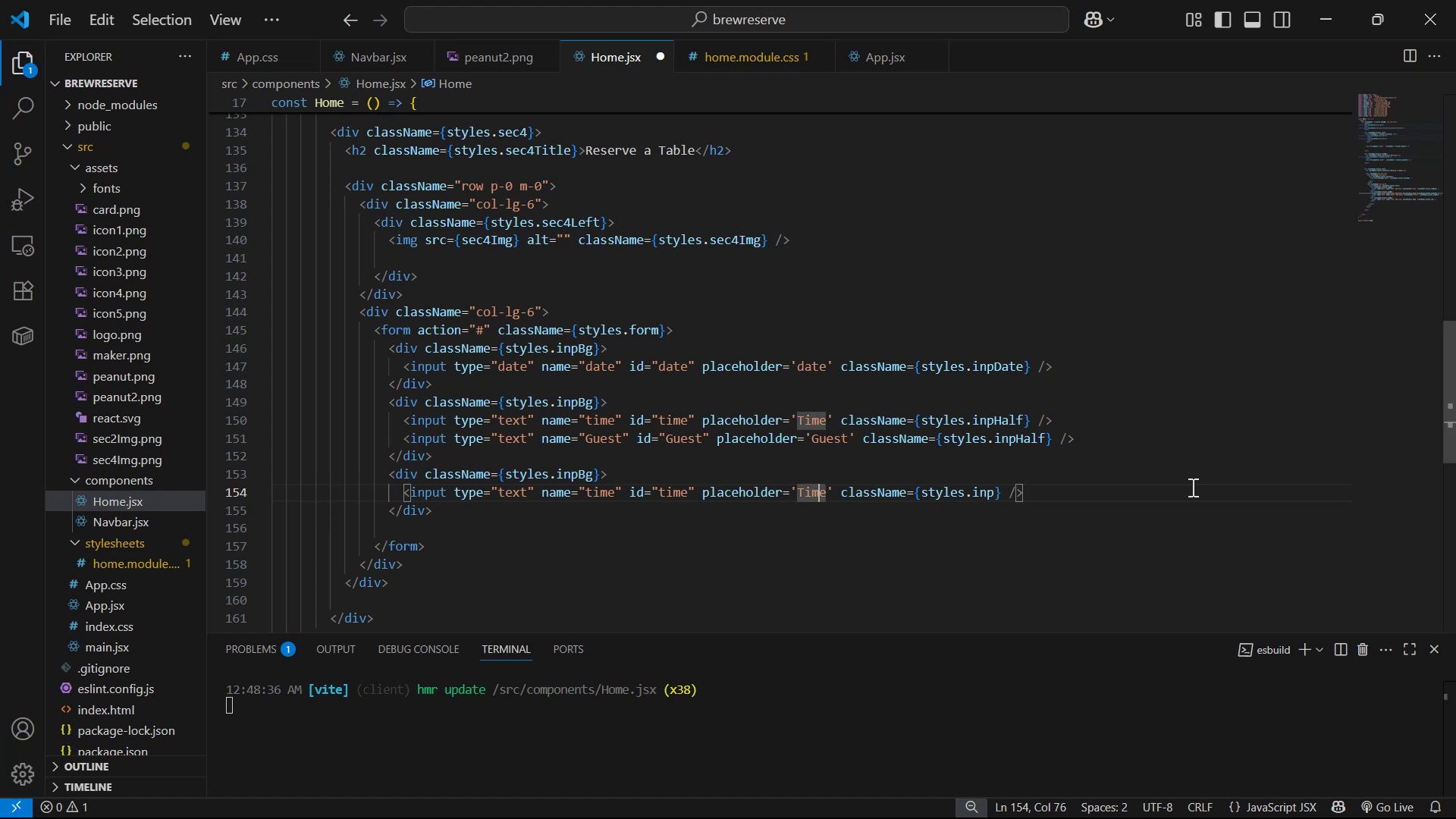 
key(Backspace)
 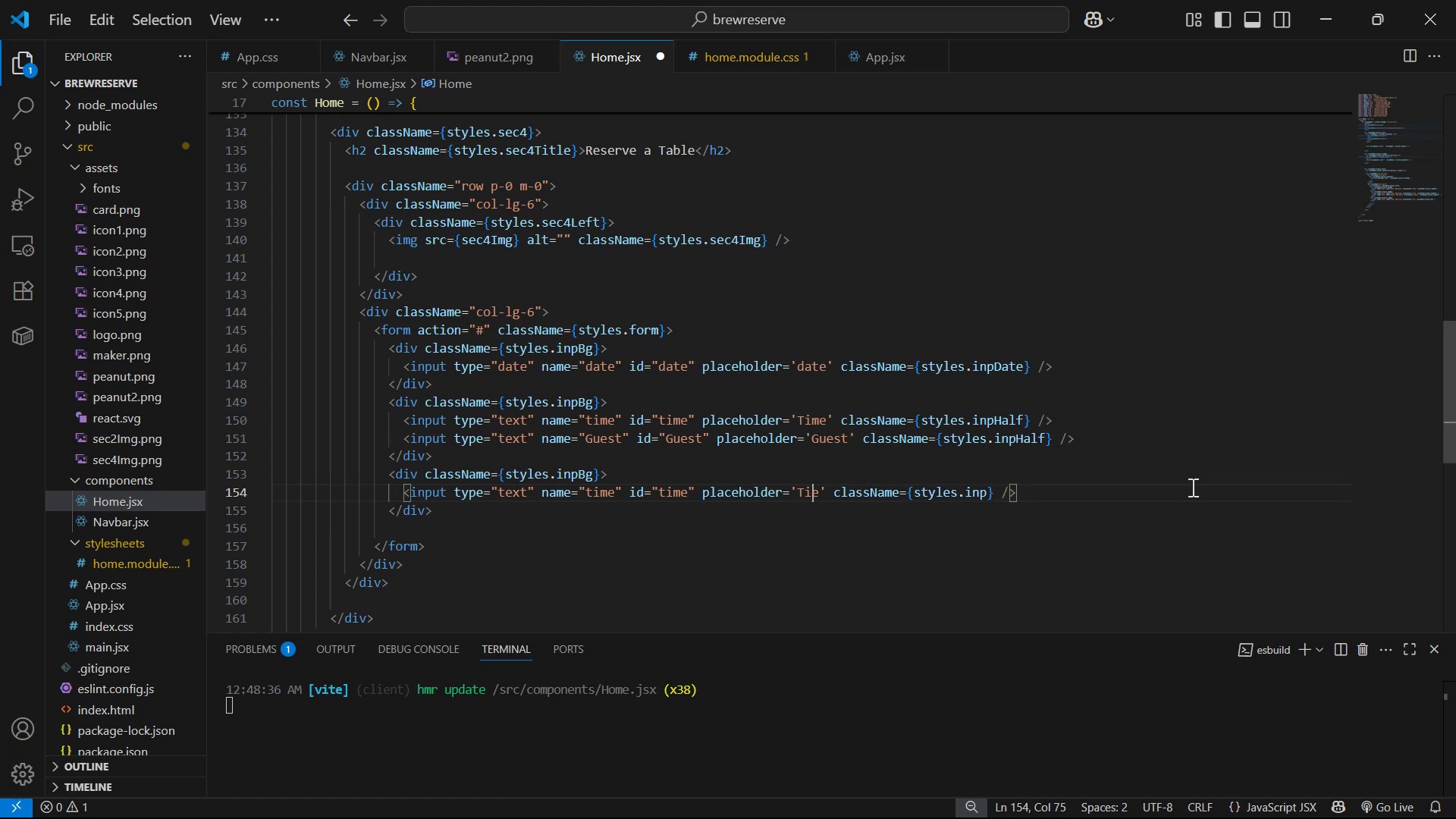 
key(ArrowRight)
 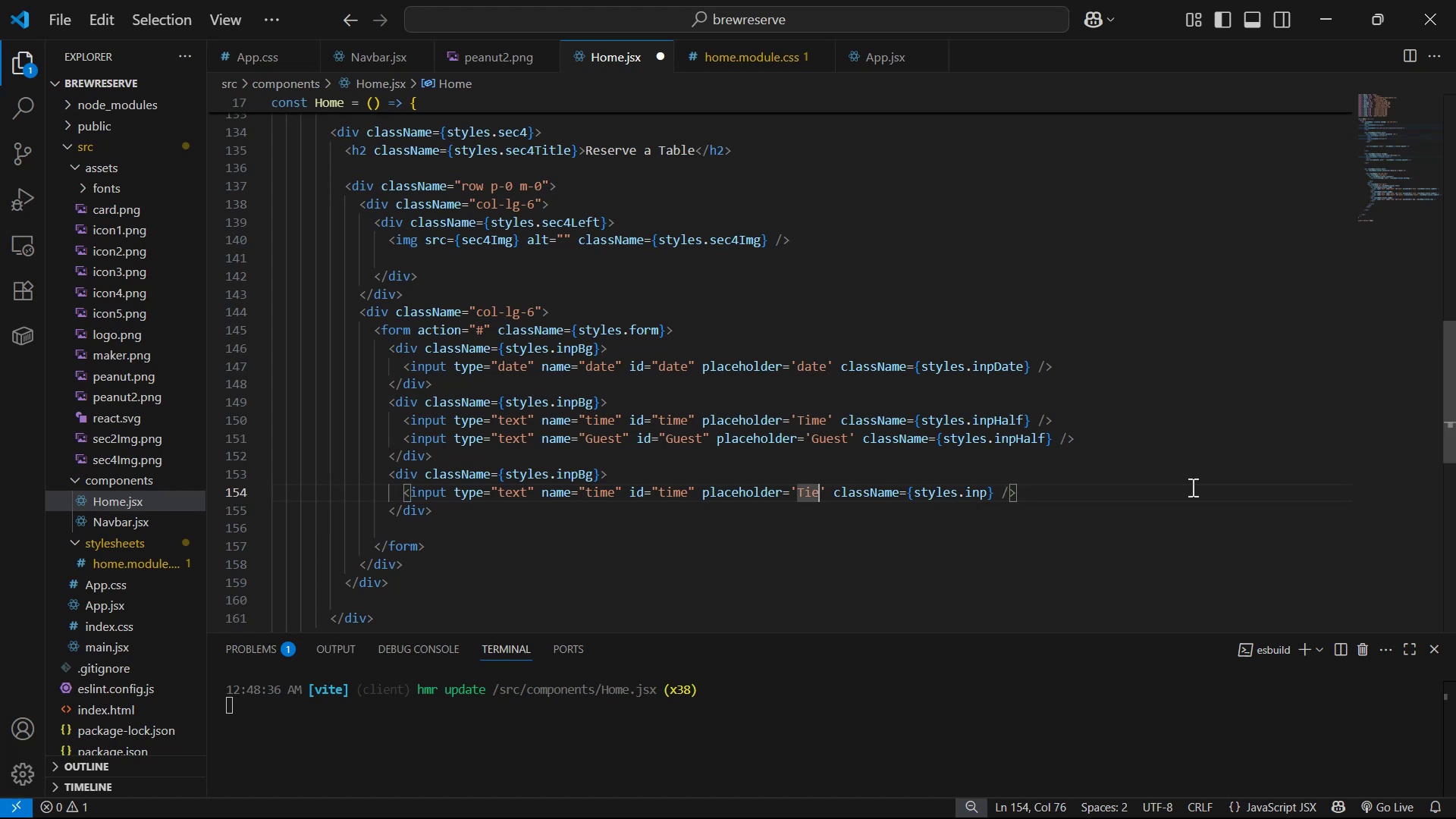 
key(Backspace)
 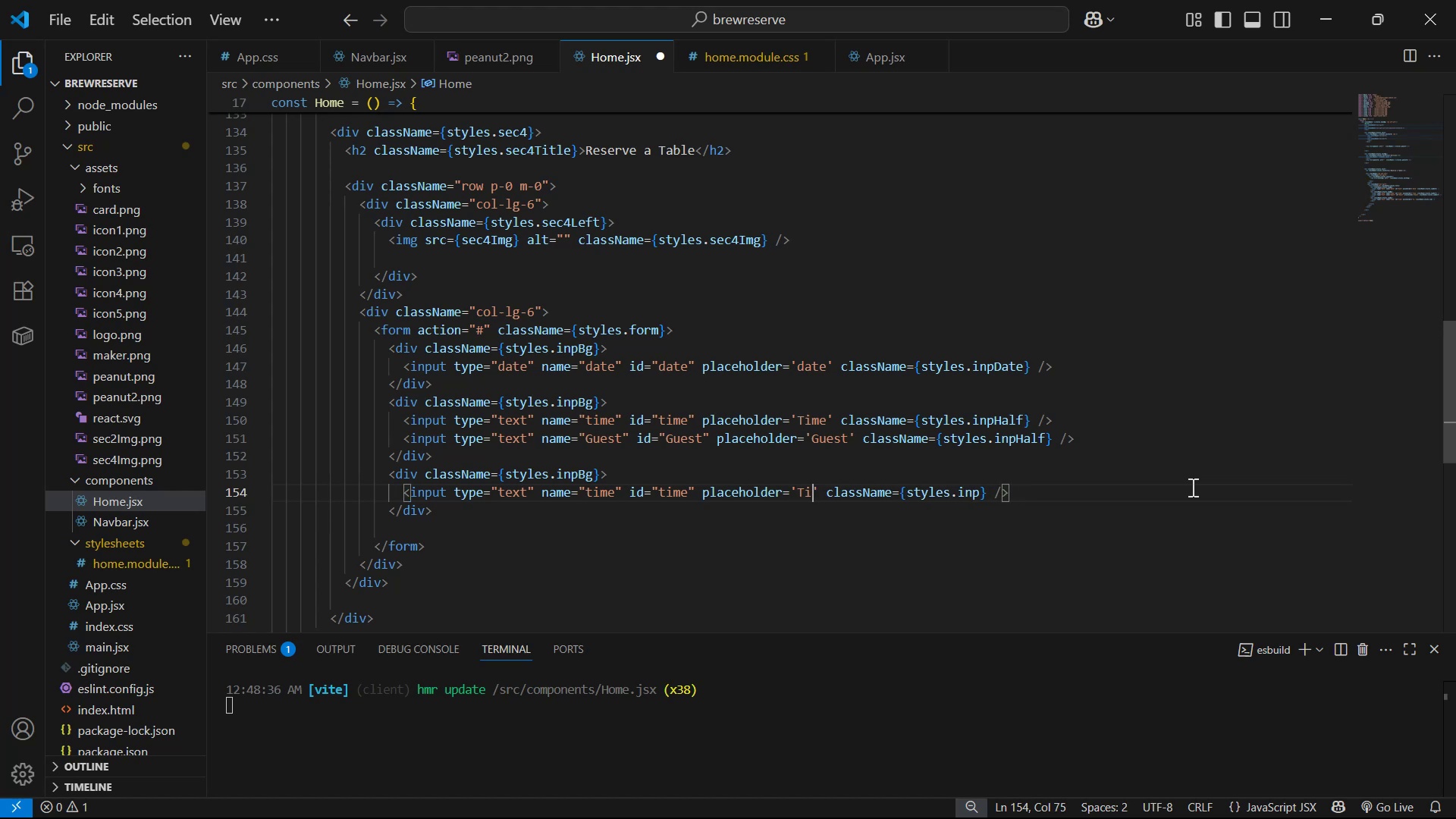 
key(Backspace)
 